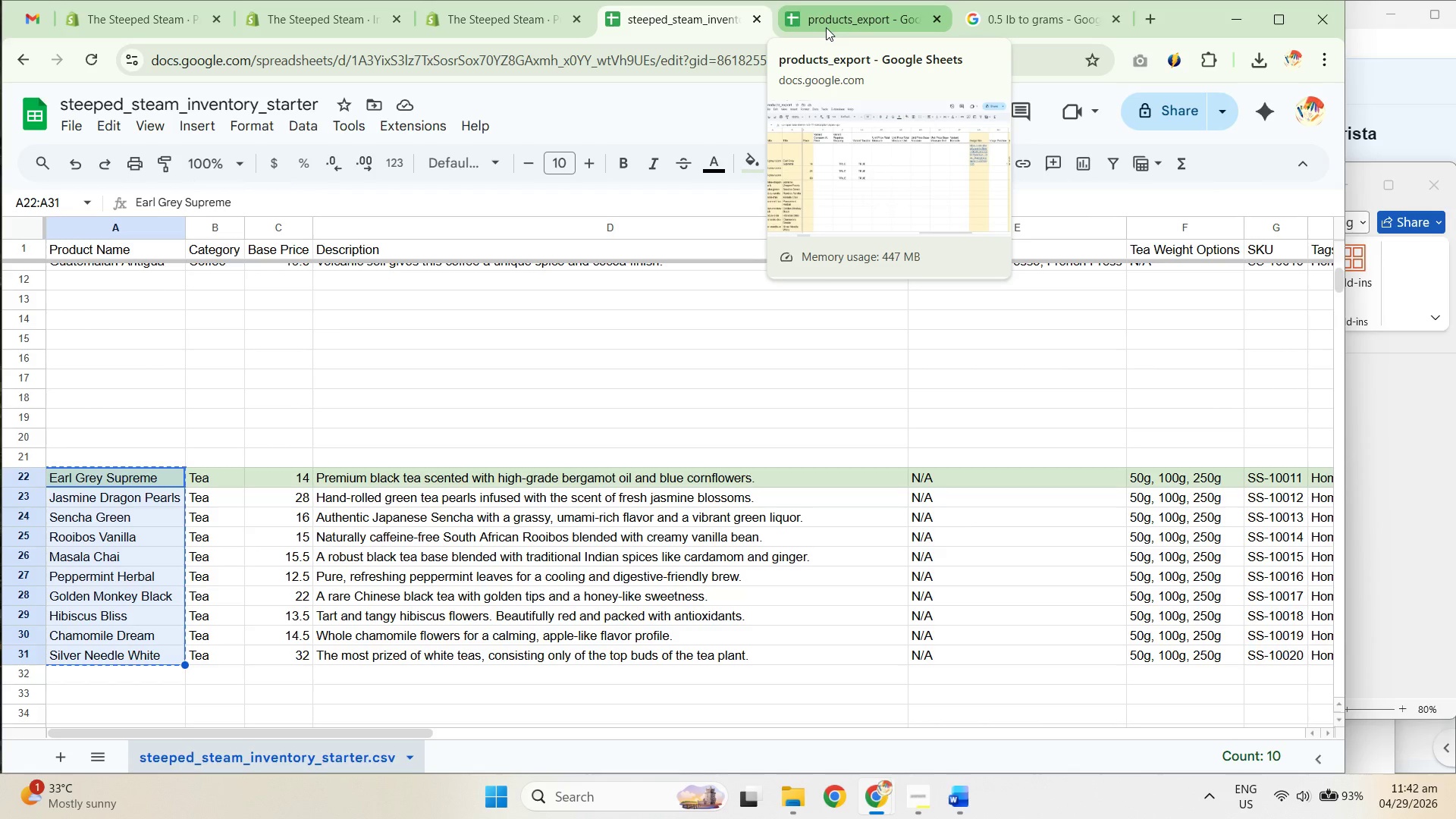 
wait(5.1)
 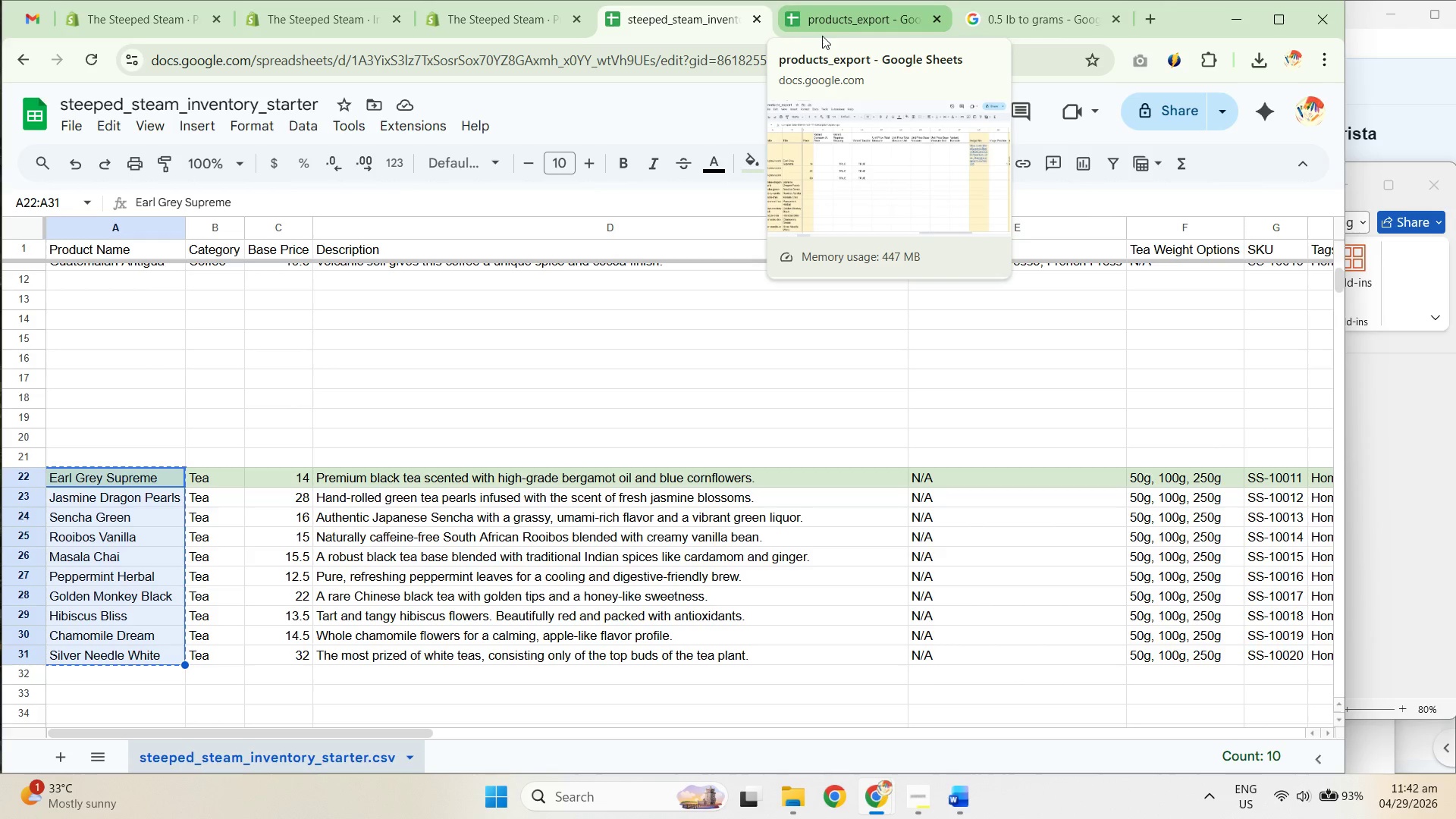 
left_click([827, 23])
 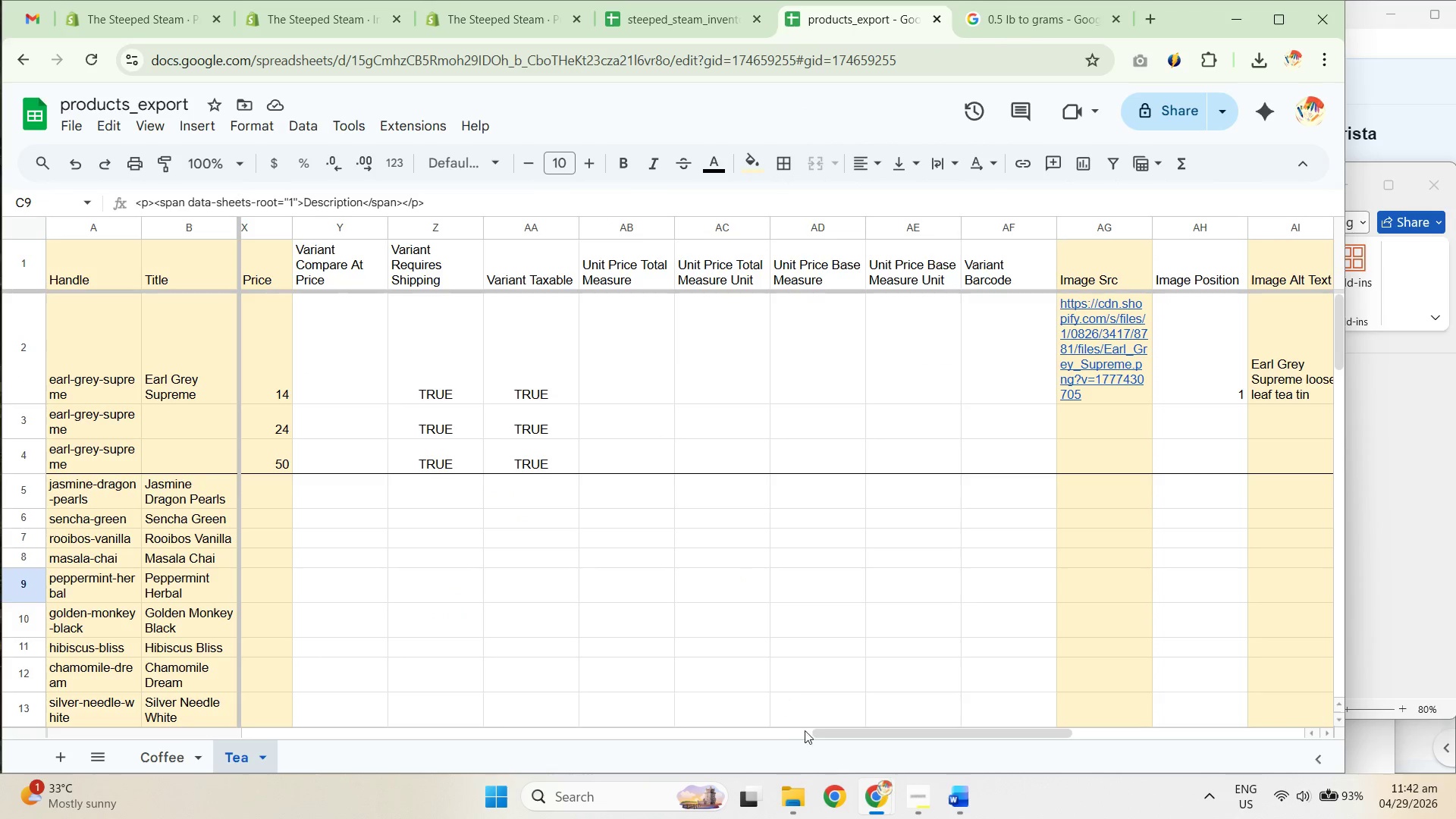 
left_click_drag(start_coordinate=[835, 733], to_coordinate=[670, 690])
 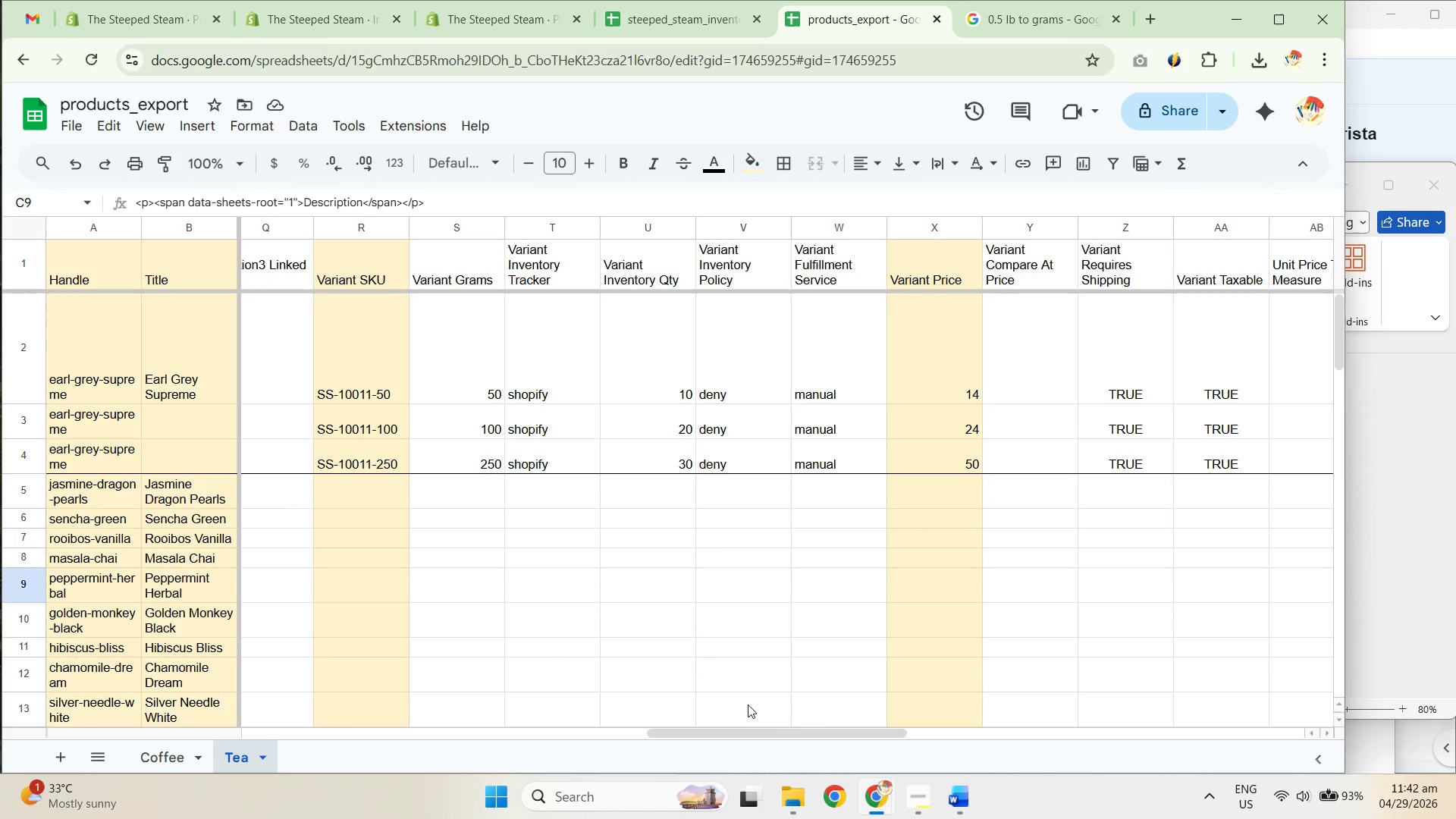 
left_click_drag(start_coordinate=[811, 730], to_coordinate=[1142, 732])
 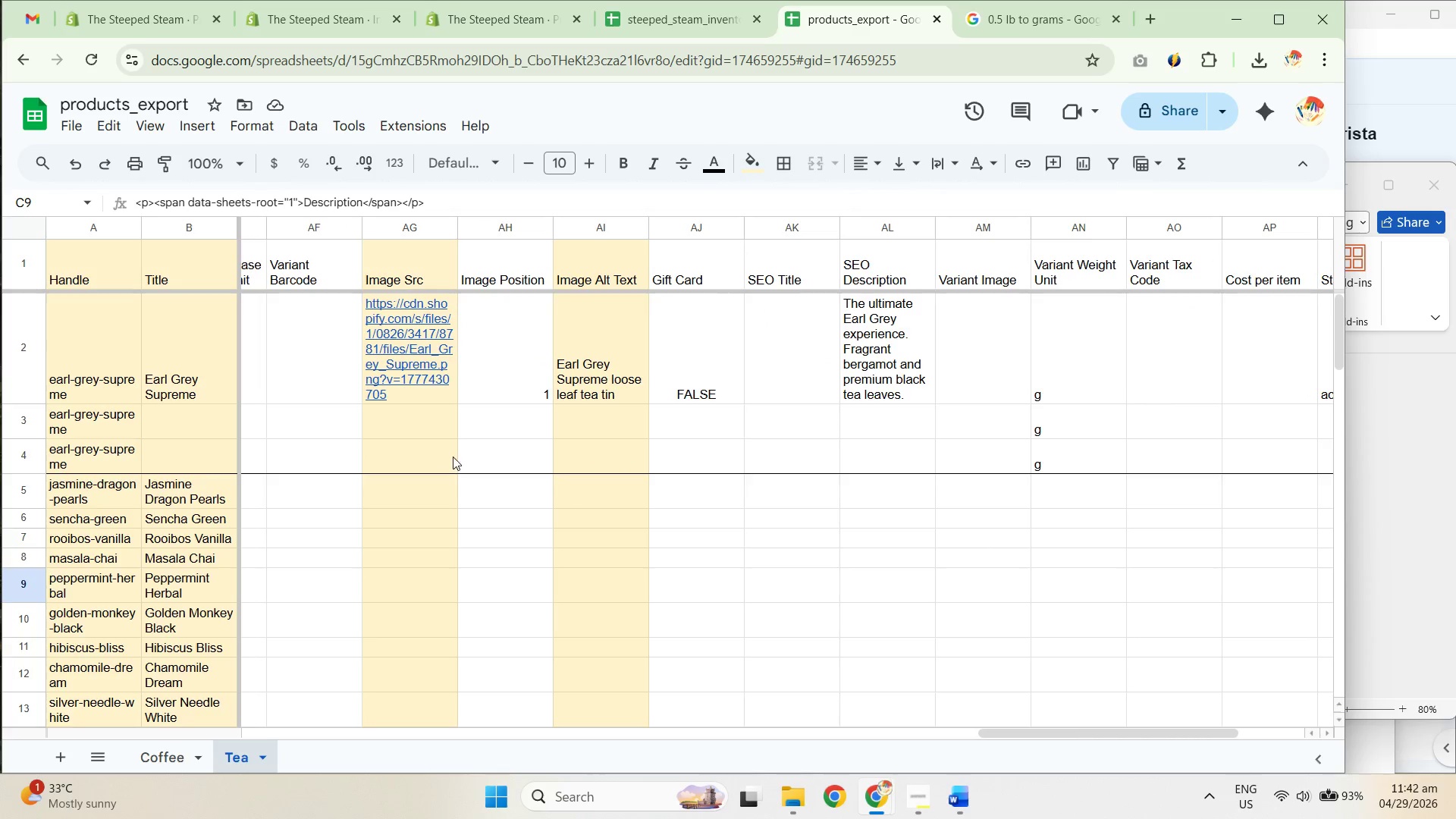 
scroll: coordinate [450, 456], scroll_direction: down, amount: 1.0
 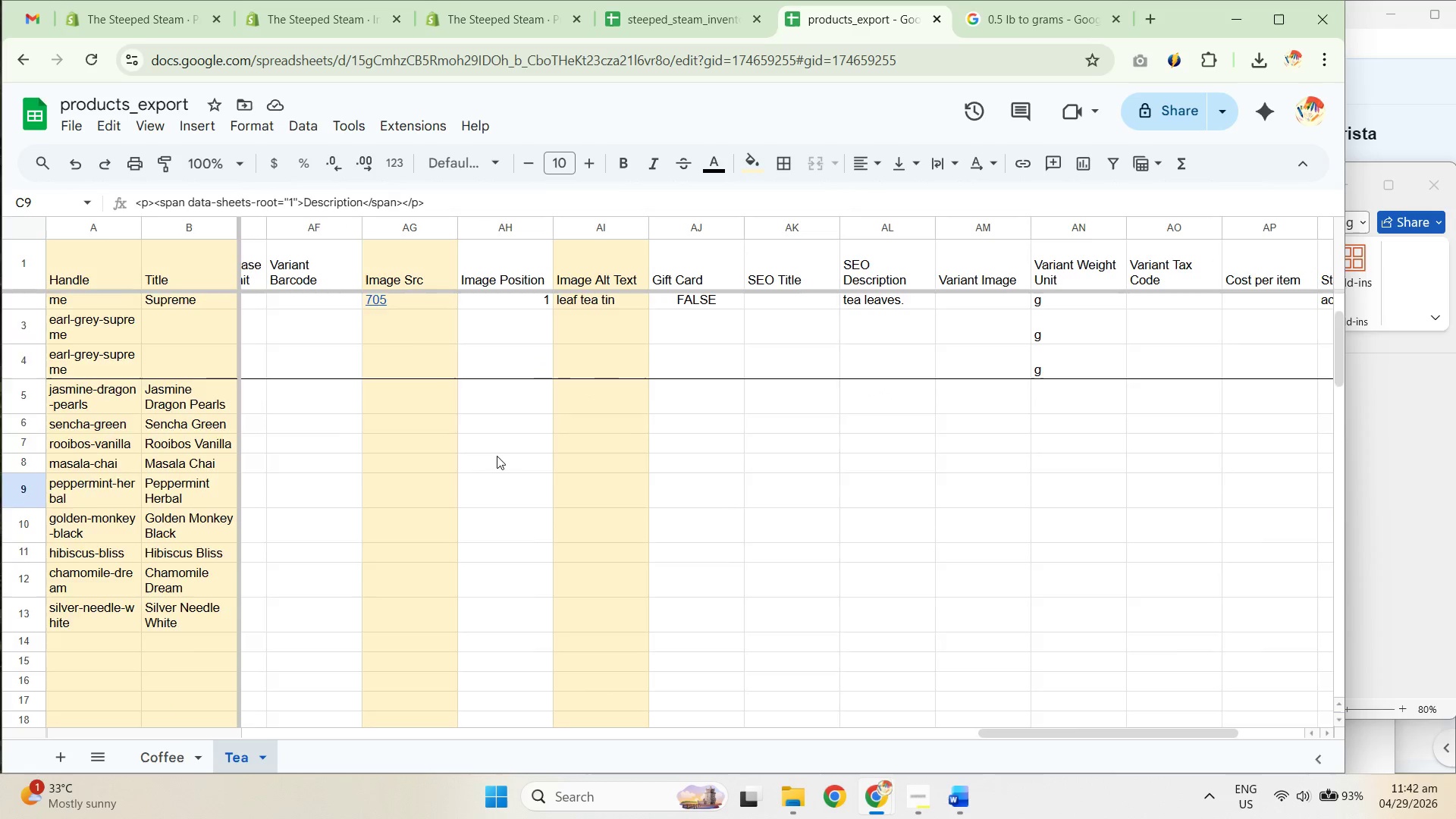 
scroll: coordinate [509, 457], scroll_direction: up, amount: 1.0
 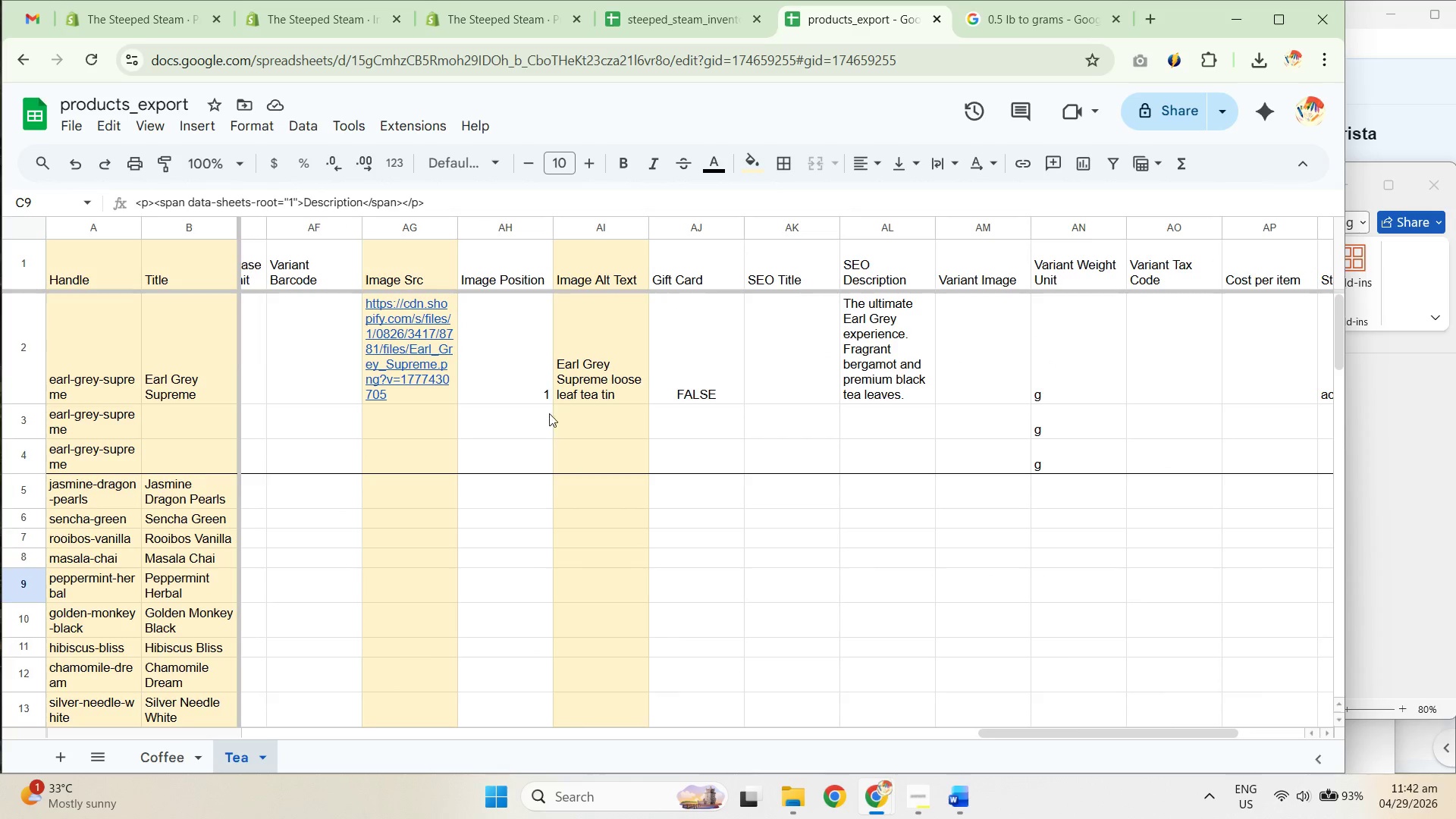 
left_click([542, 403])
 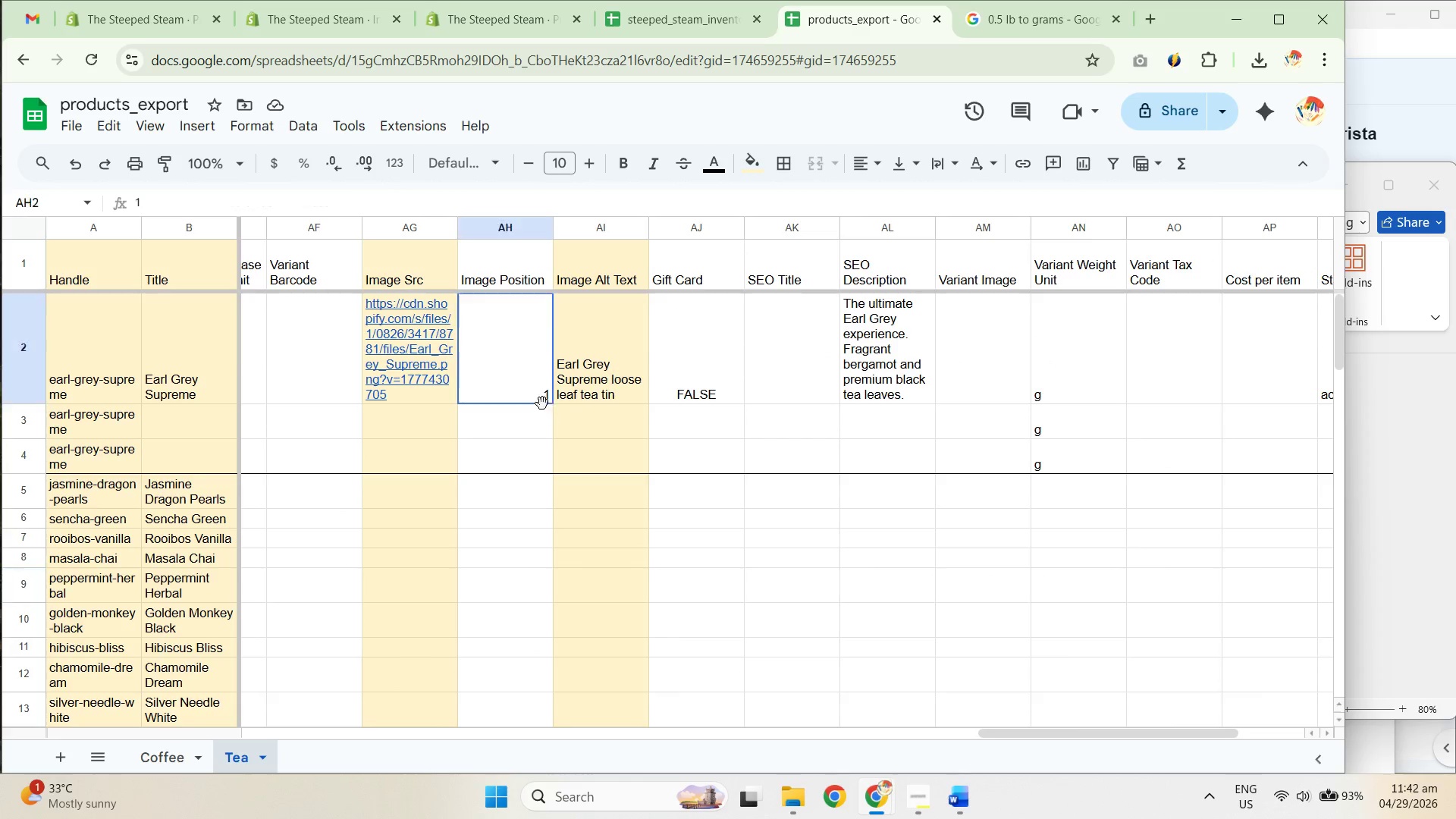 
key(Control+C)
 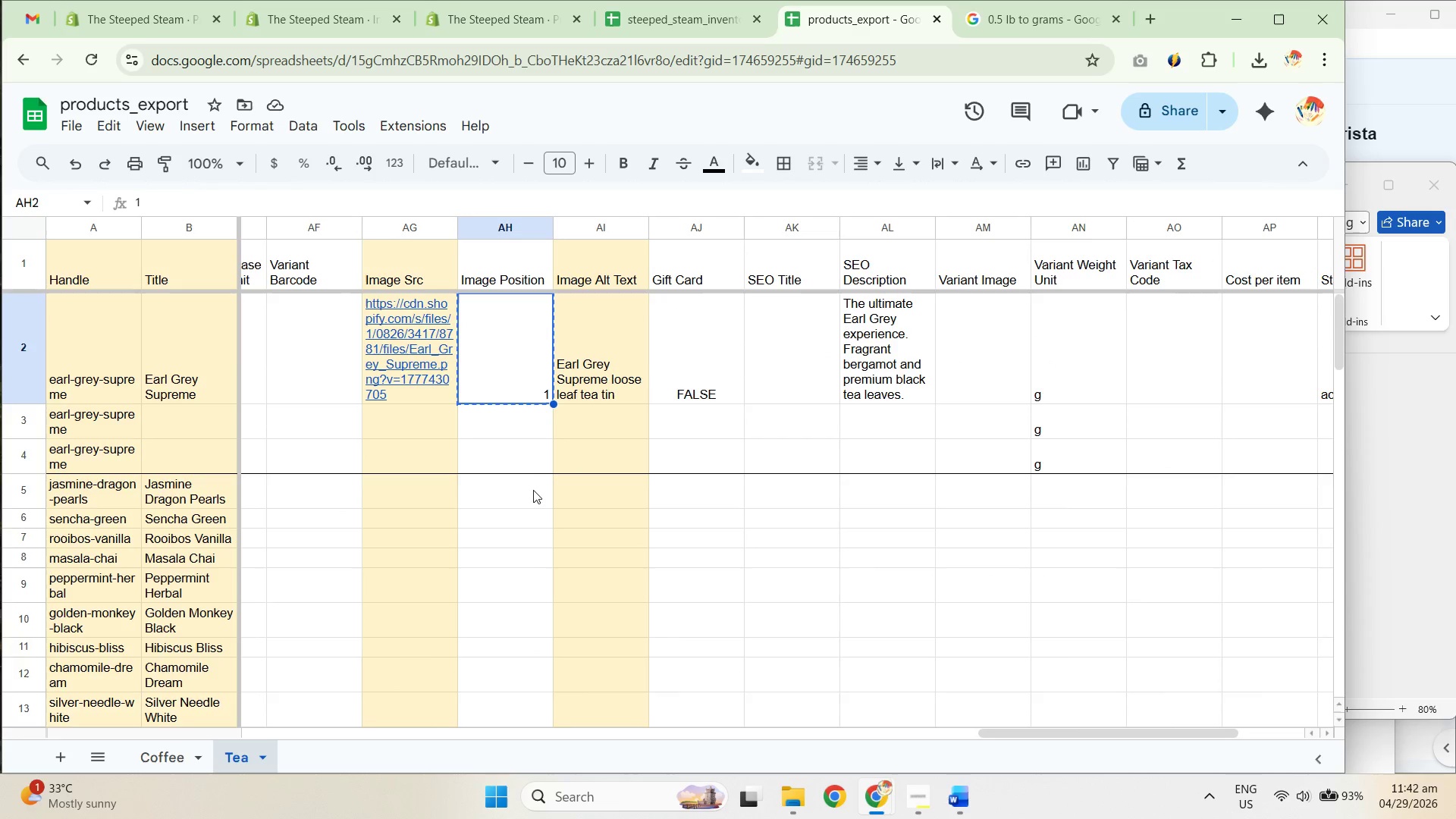 
key(Control+C)
 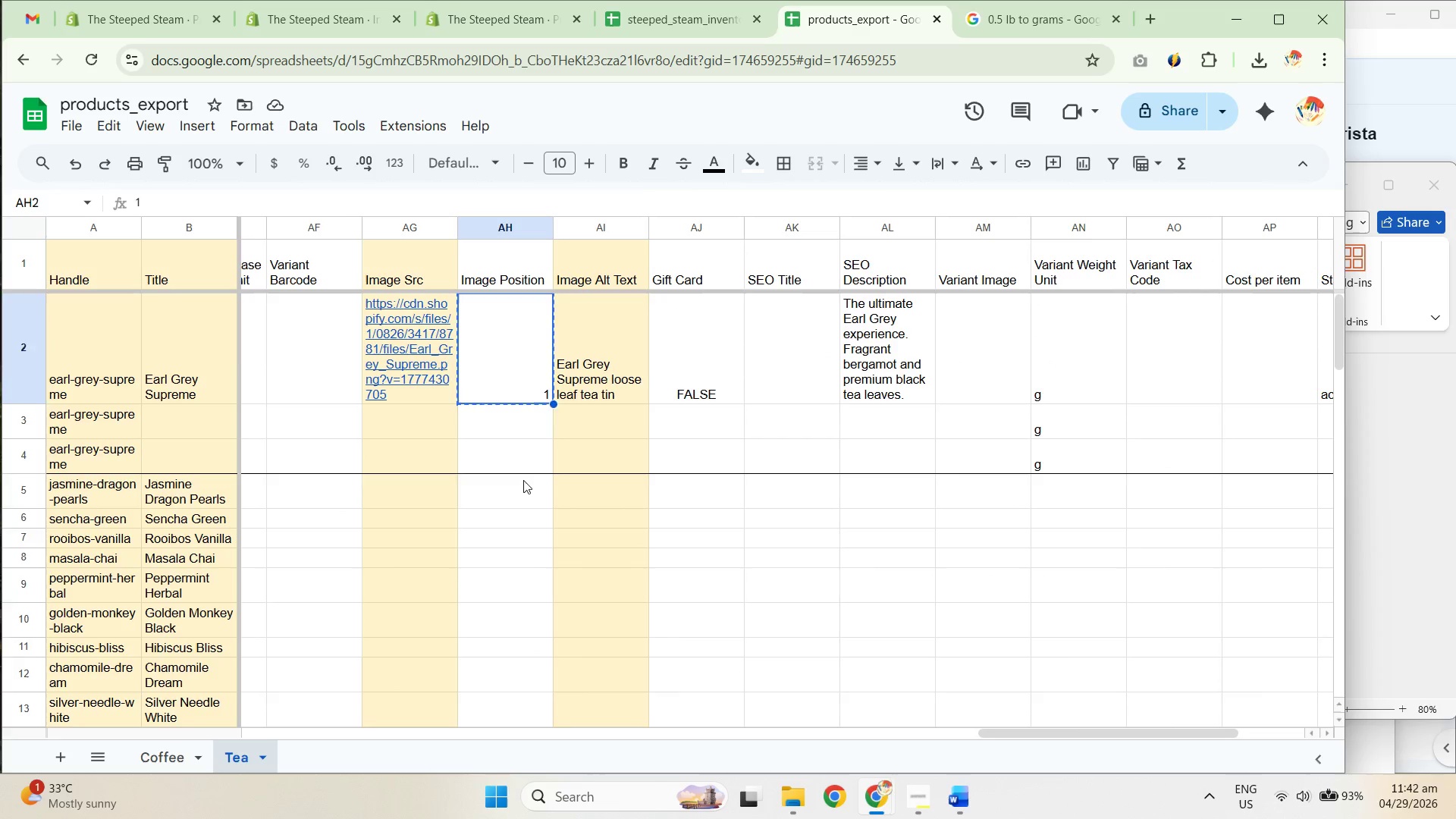 
left_click_drag(start_coordinate=[524, 479], to_coordinate=[539, 522])
 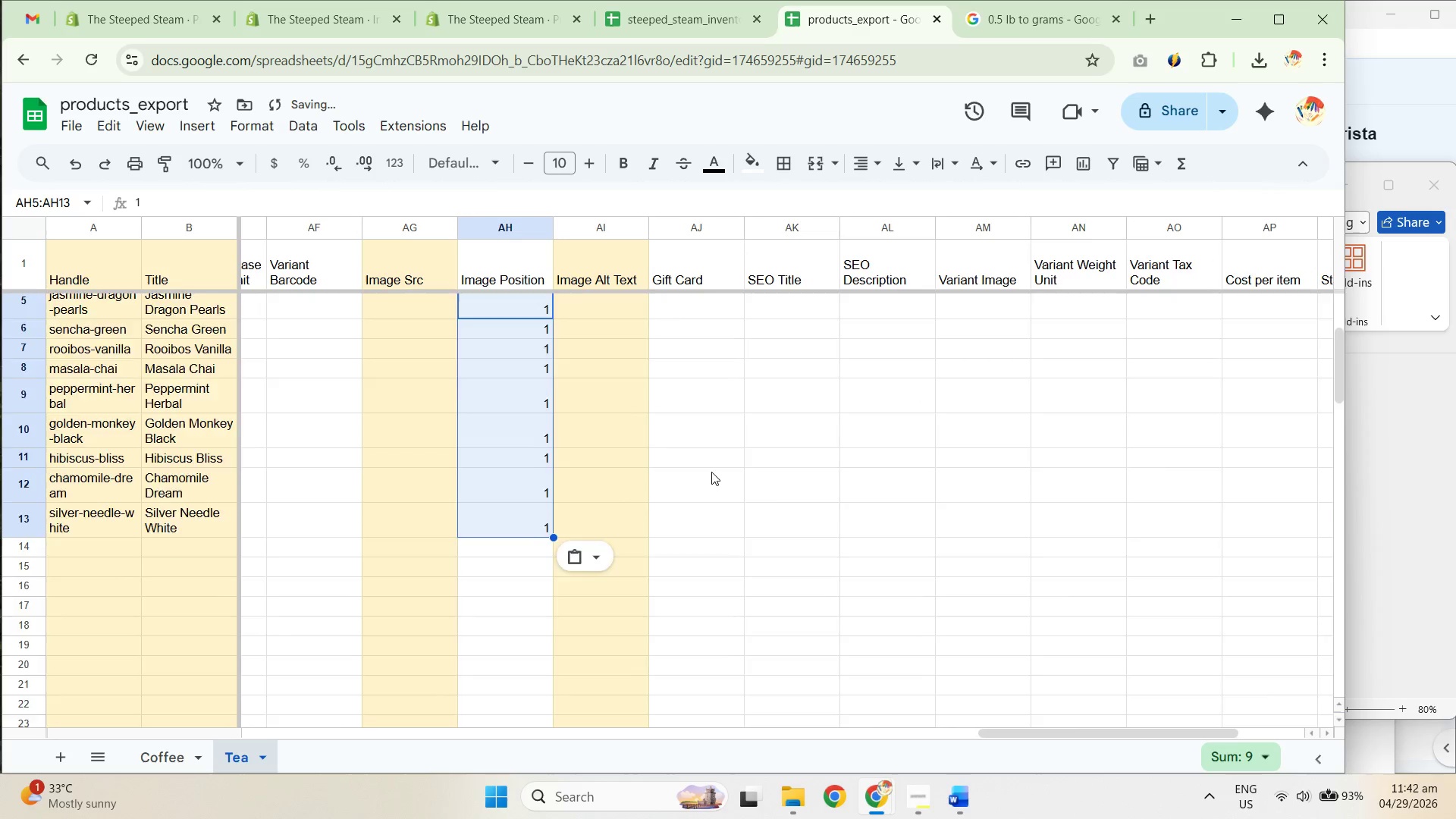 
scroll: coordinate [526, 535], scroll_direction: down, amount: 2.0
 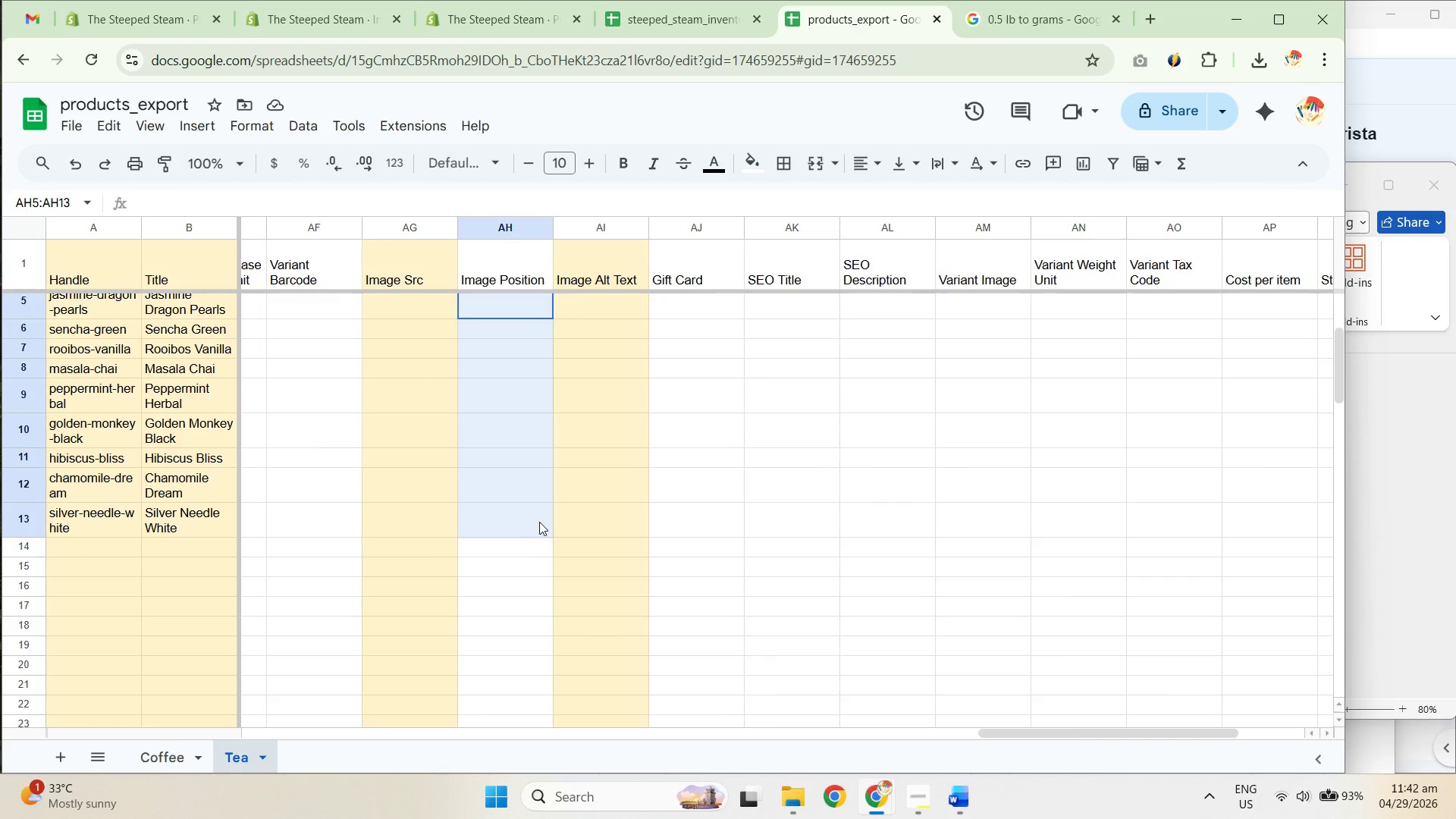 
key(Control+ControlLeft)
 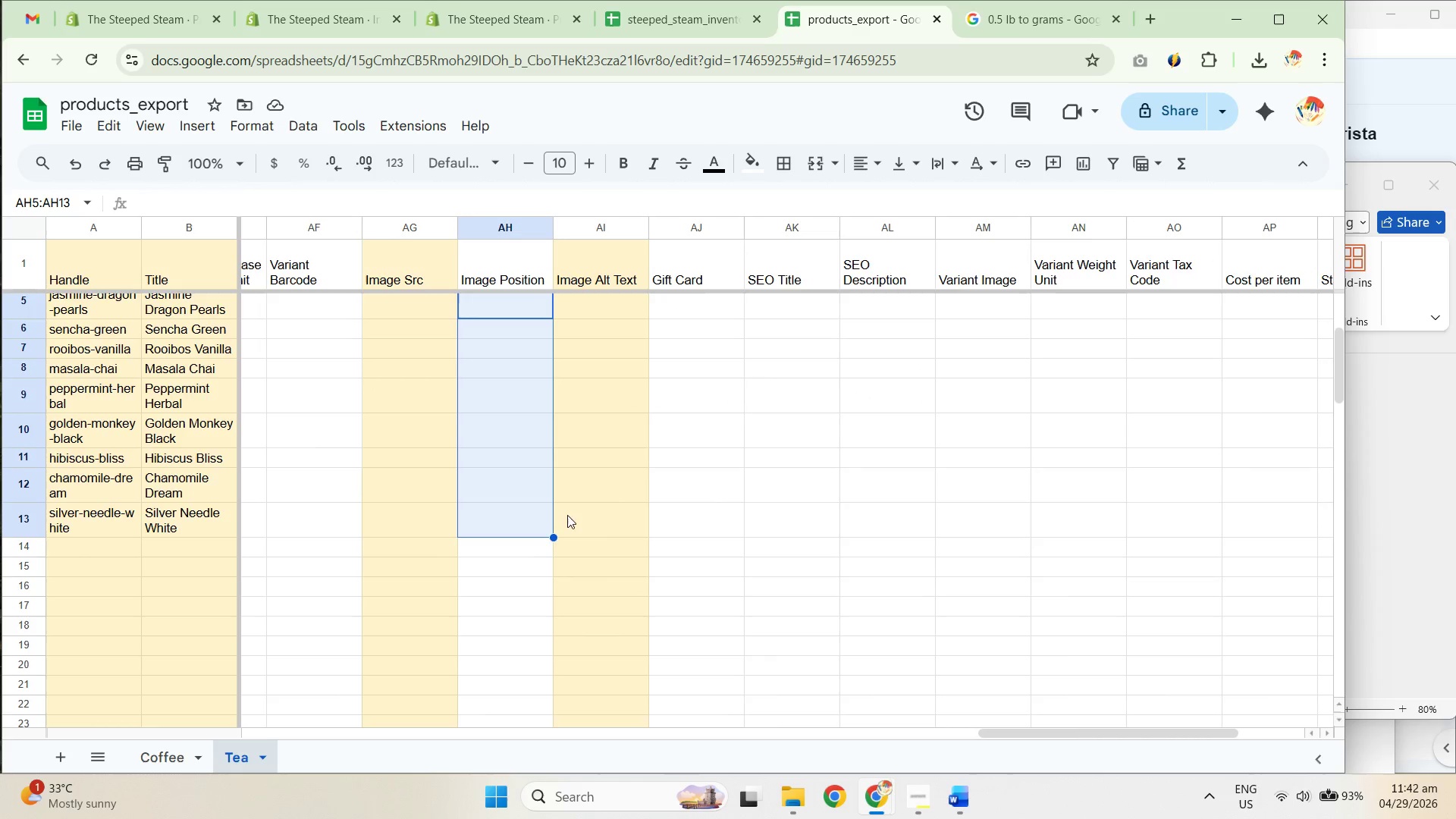 
key(Control+V)
 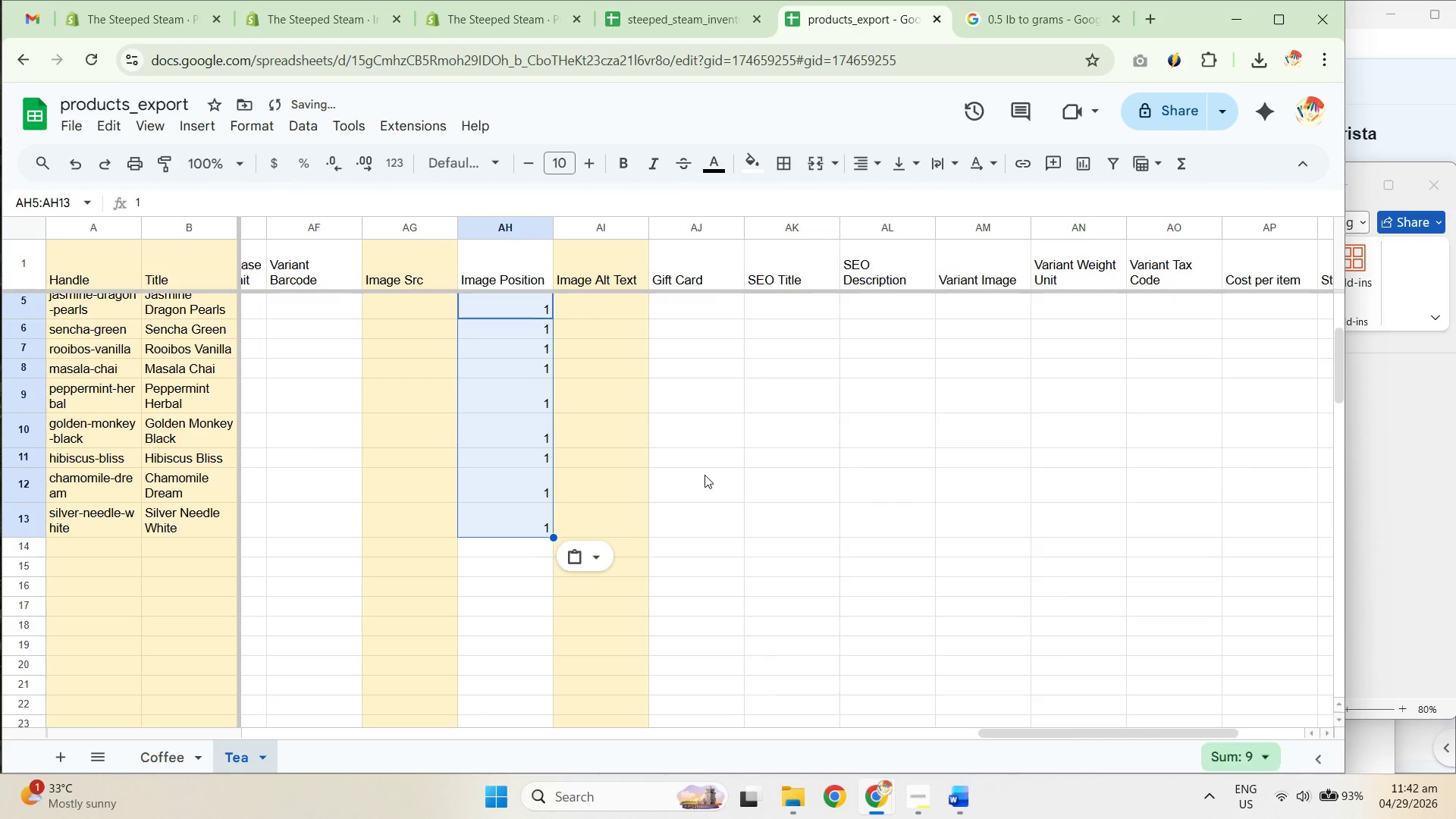 
scroll: coordinate [741, 502], scroll_direction: up, amount: 2.0
 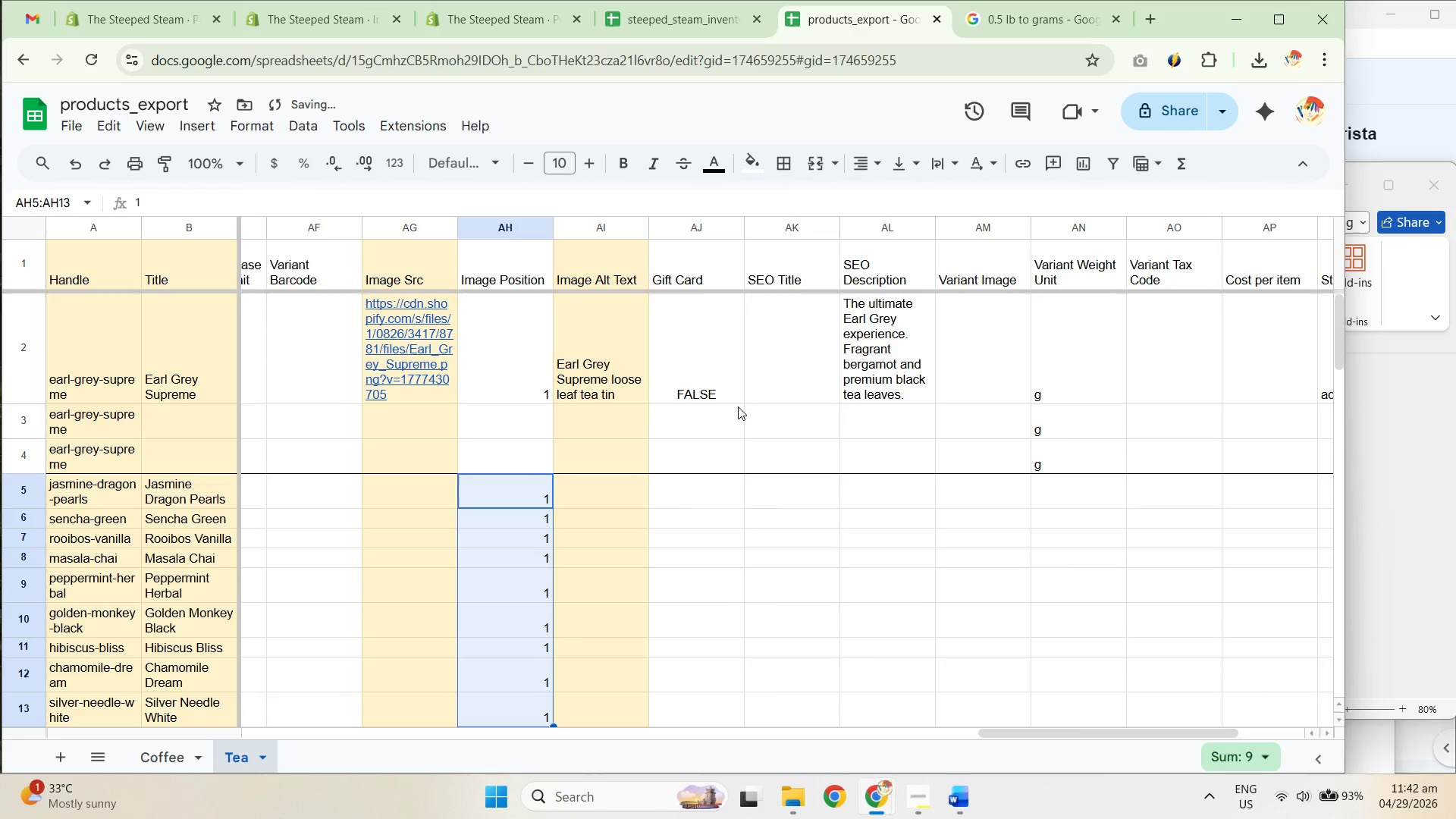 
key(Control+C)
 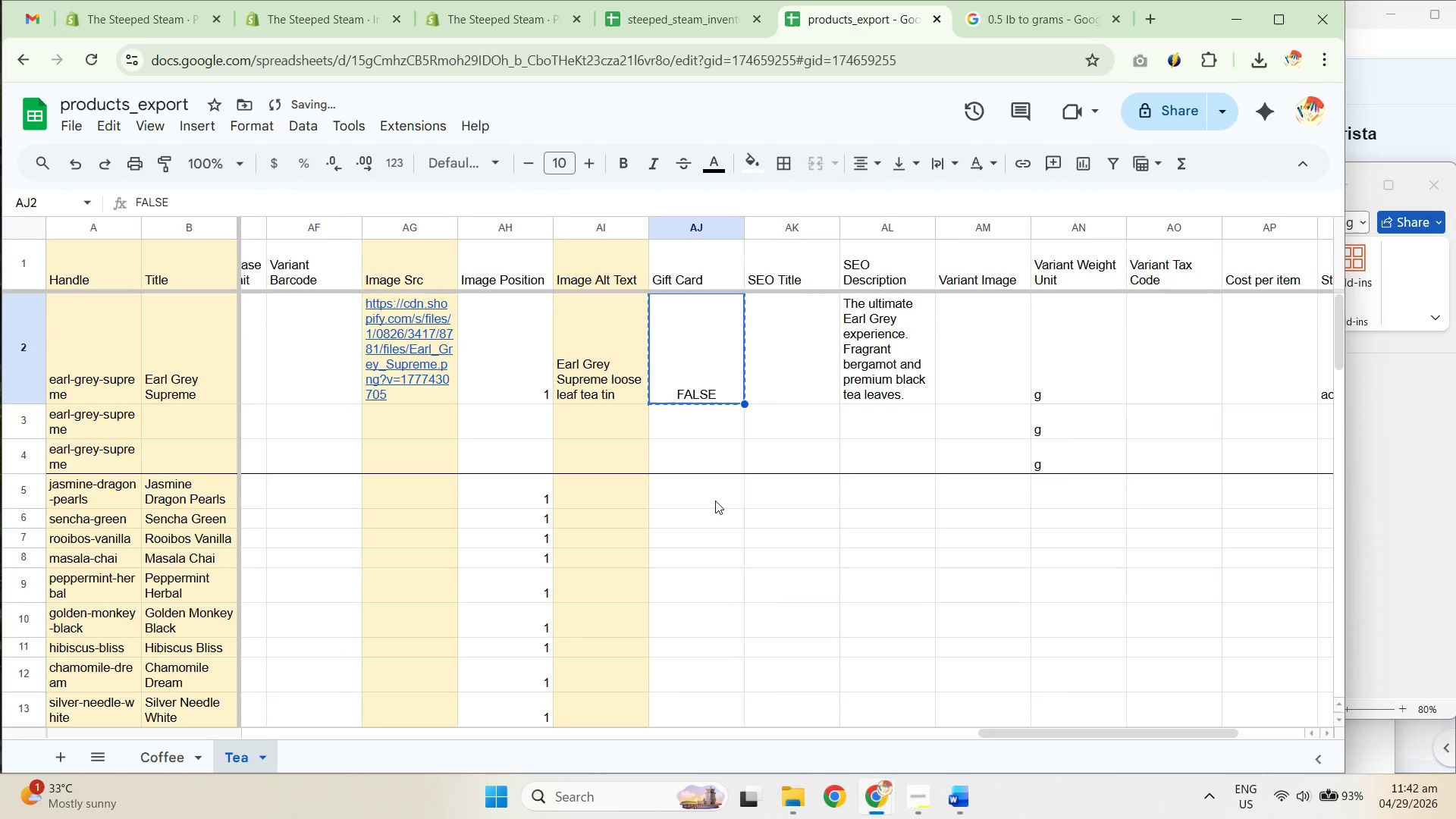 
key(Control+C)
 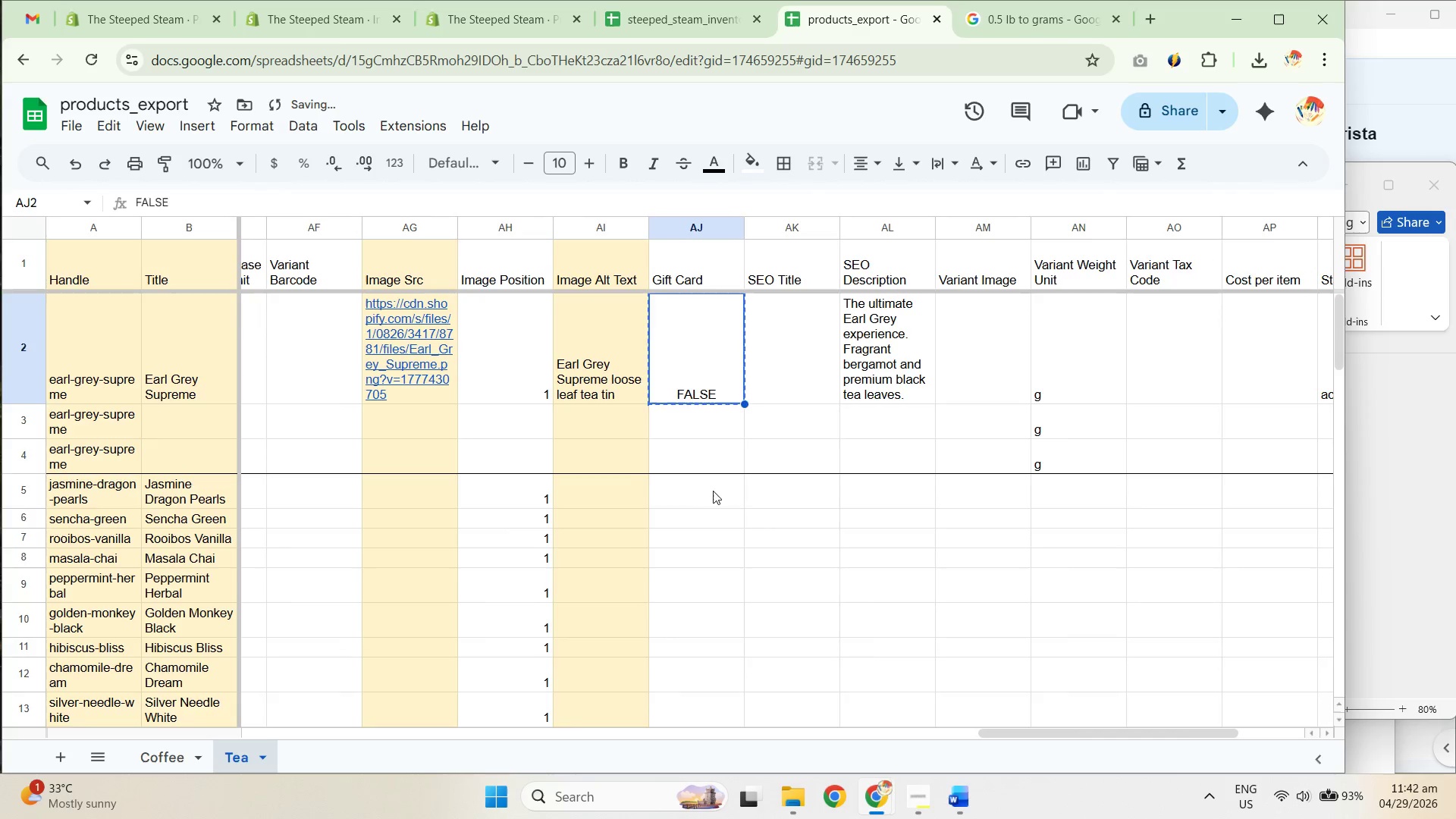 
left_click_drag(start_coordinate=[713, 490], to_coordinate=[726, 528])
 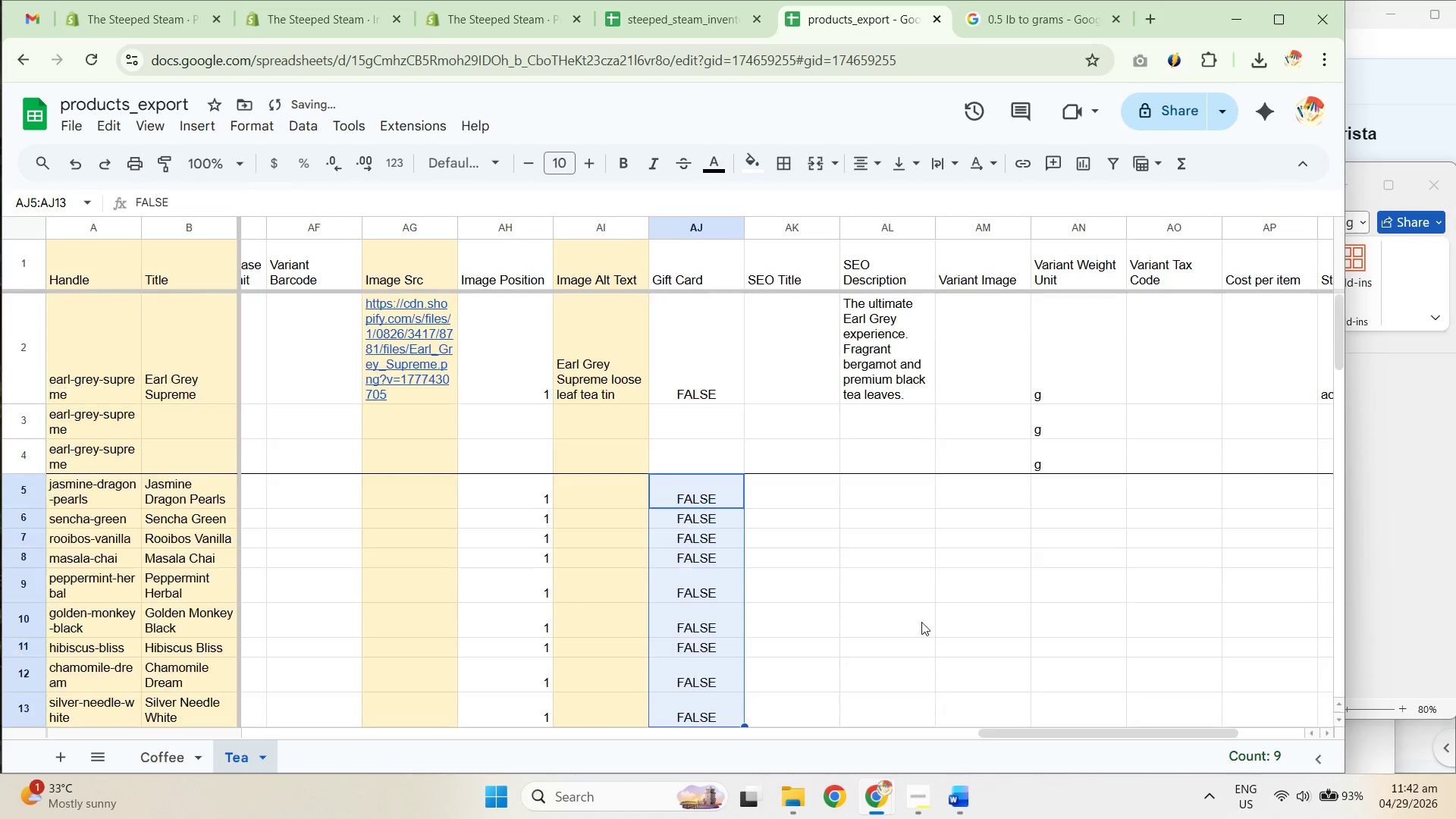 
scroll: coordinate [705, 543], scroll_direction: down, amount: 2.0
 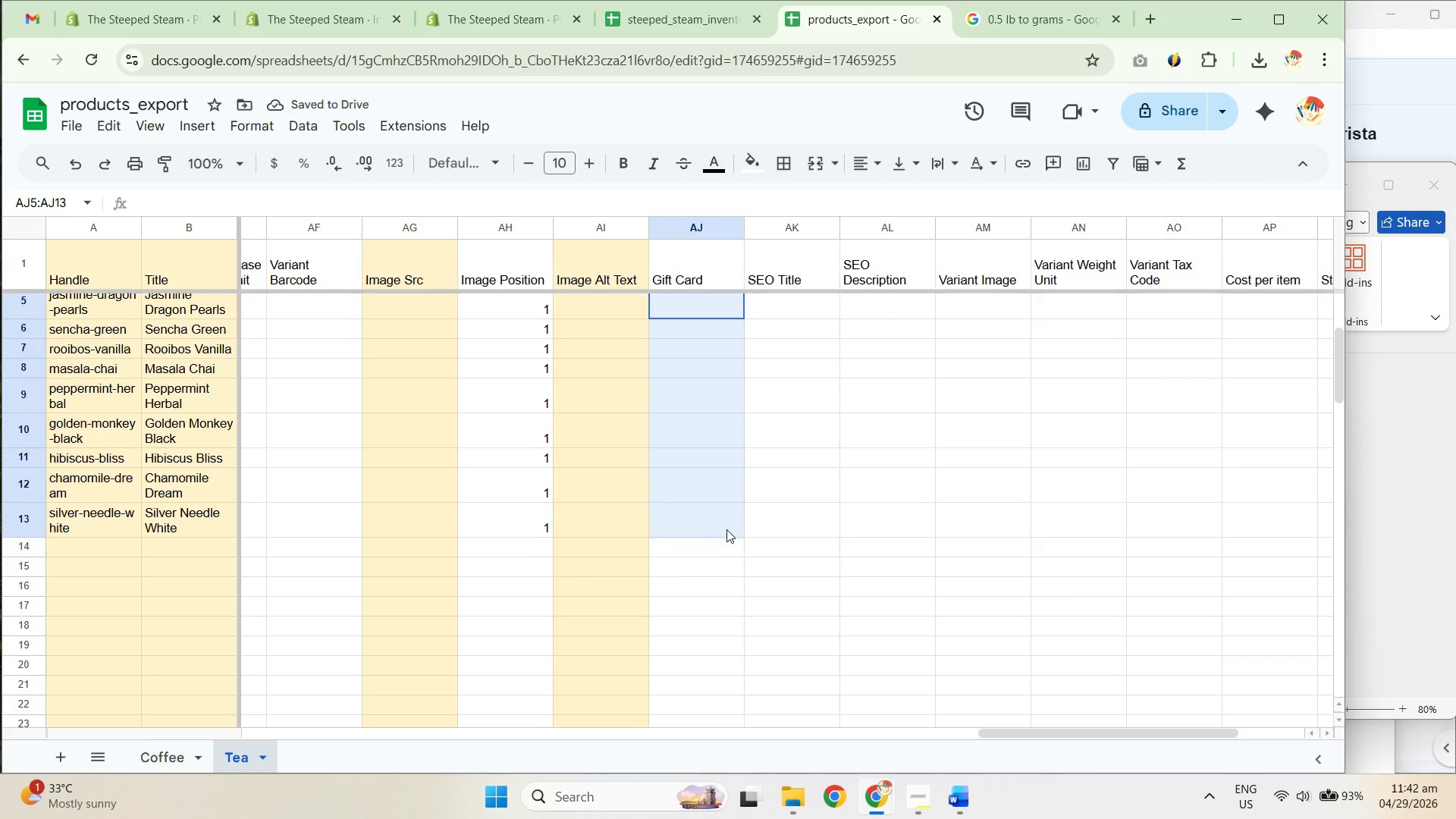 
key(Control+ControlLeft)
 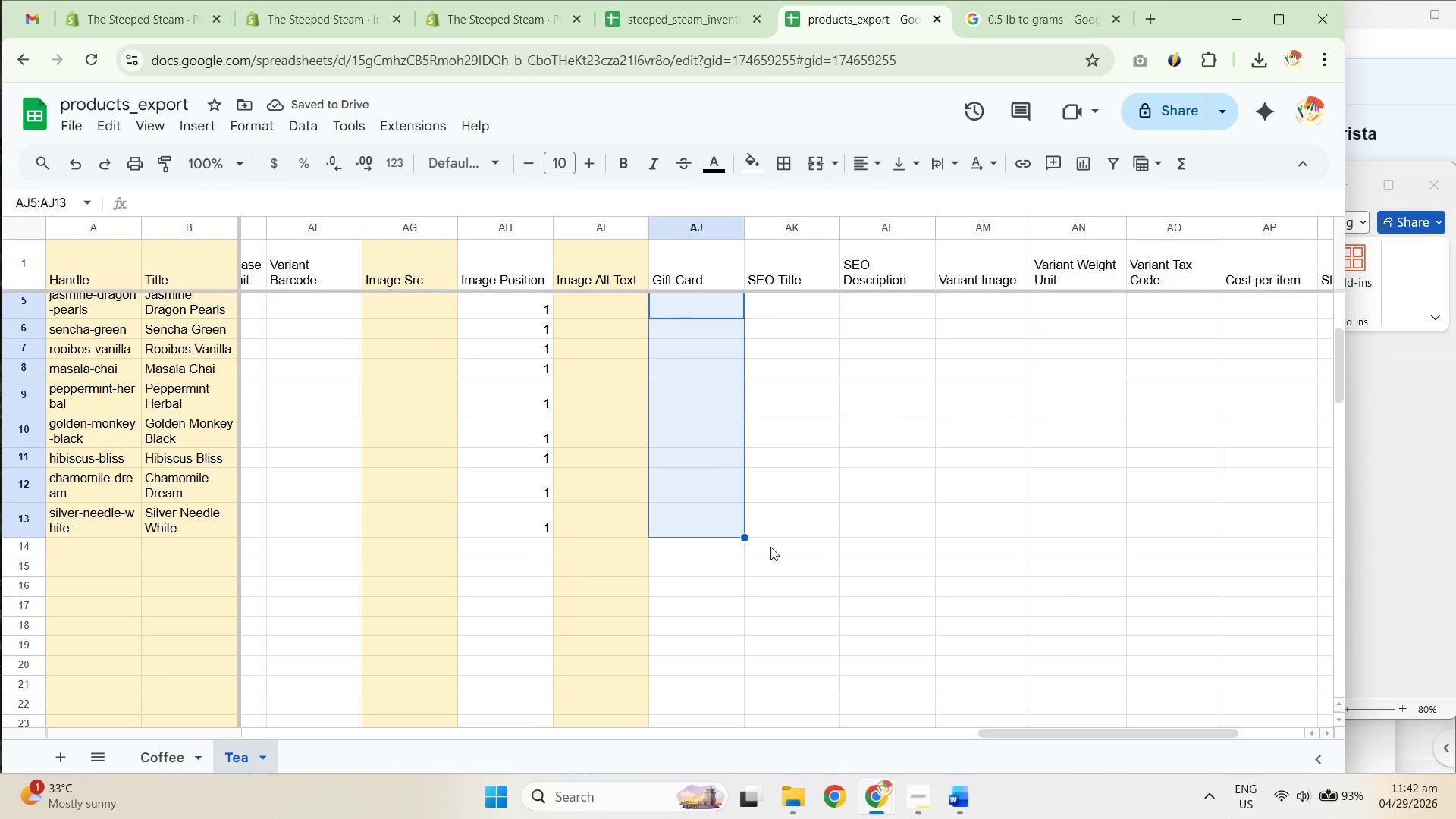 
key(Control+V)
 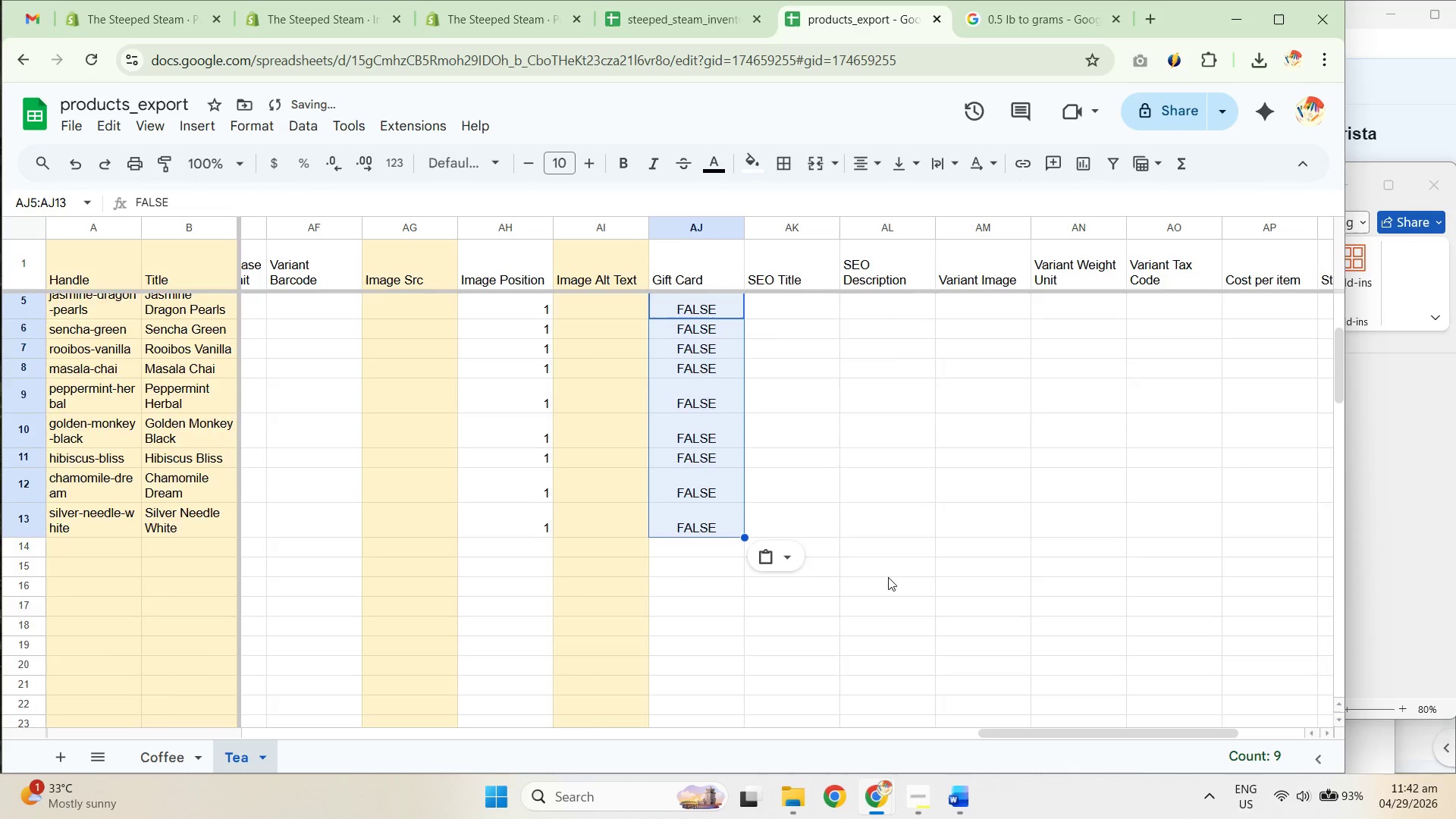 
scroll: coordinate [923, 624], scroll_direction: up, amount: 3.0
 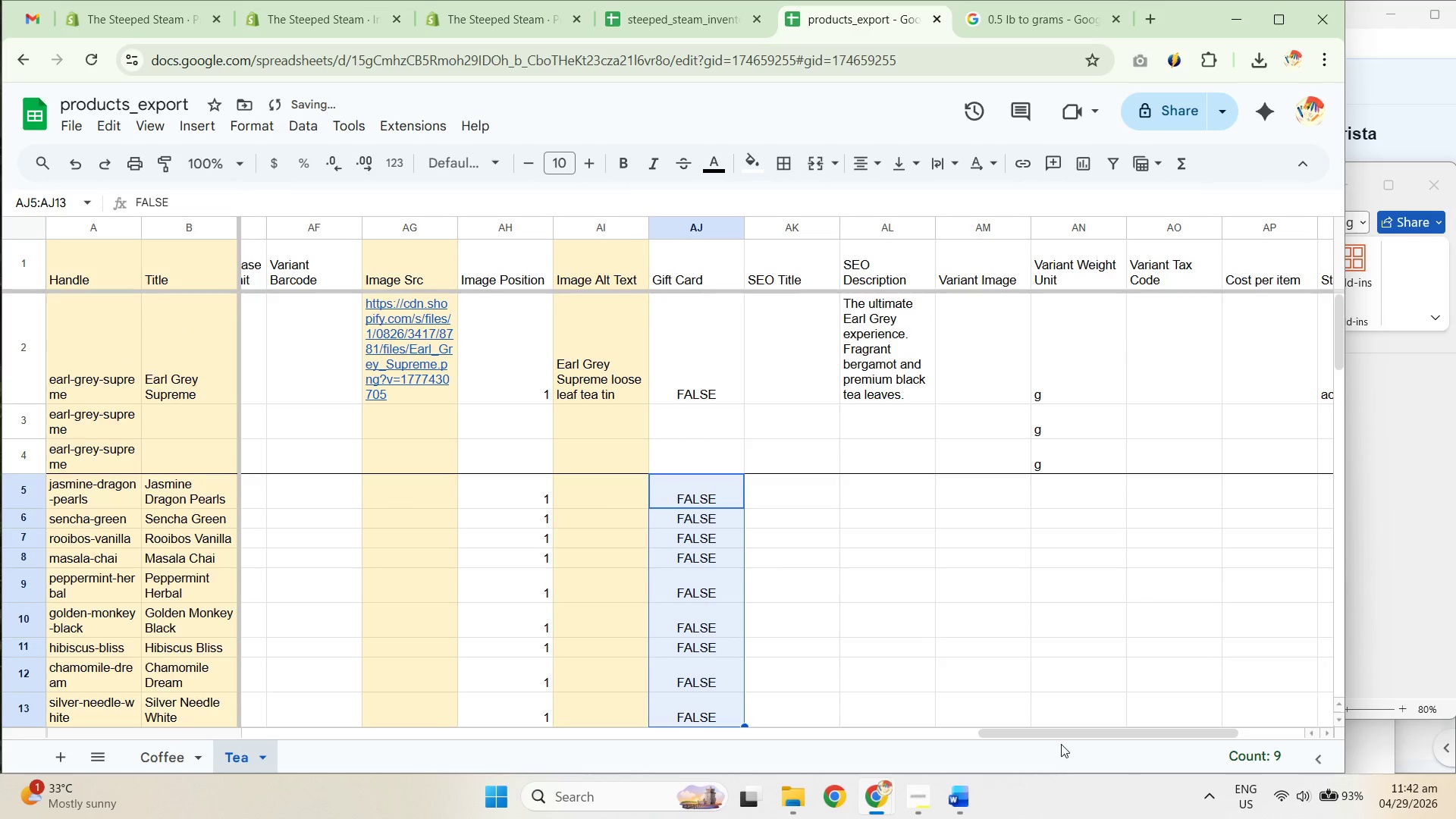 
left_click_drag(start_coordinate=[1059, 736], to_coordinate=[1132, 717])
 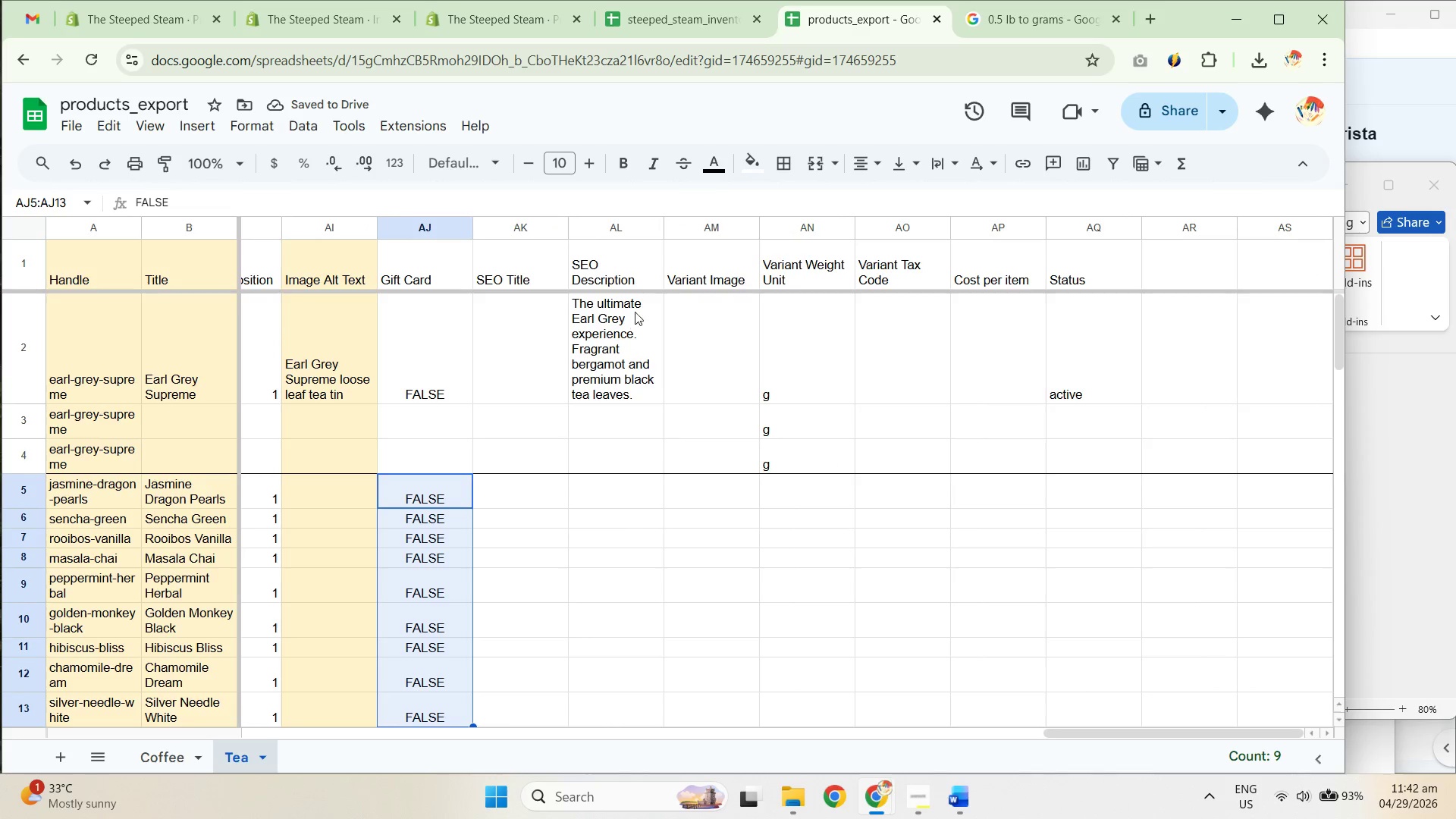 
left_click_drag(start_coordinate=[511, 221], to_coordinate=[604, 234])
 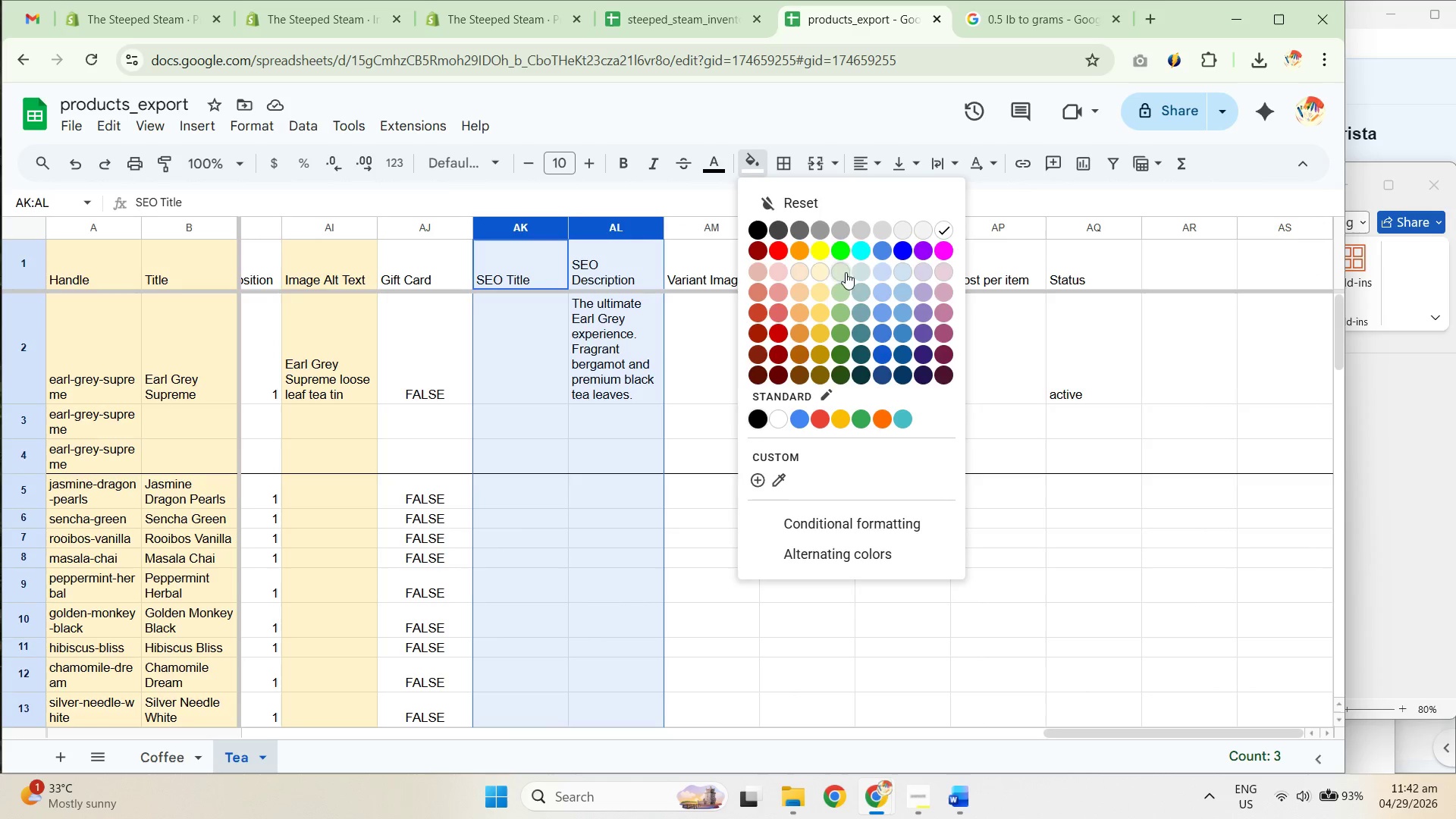 
left_click([826, 279])
 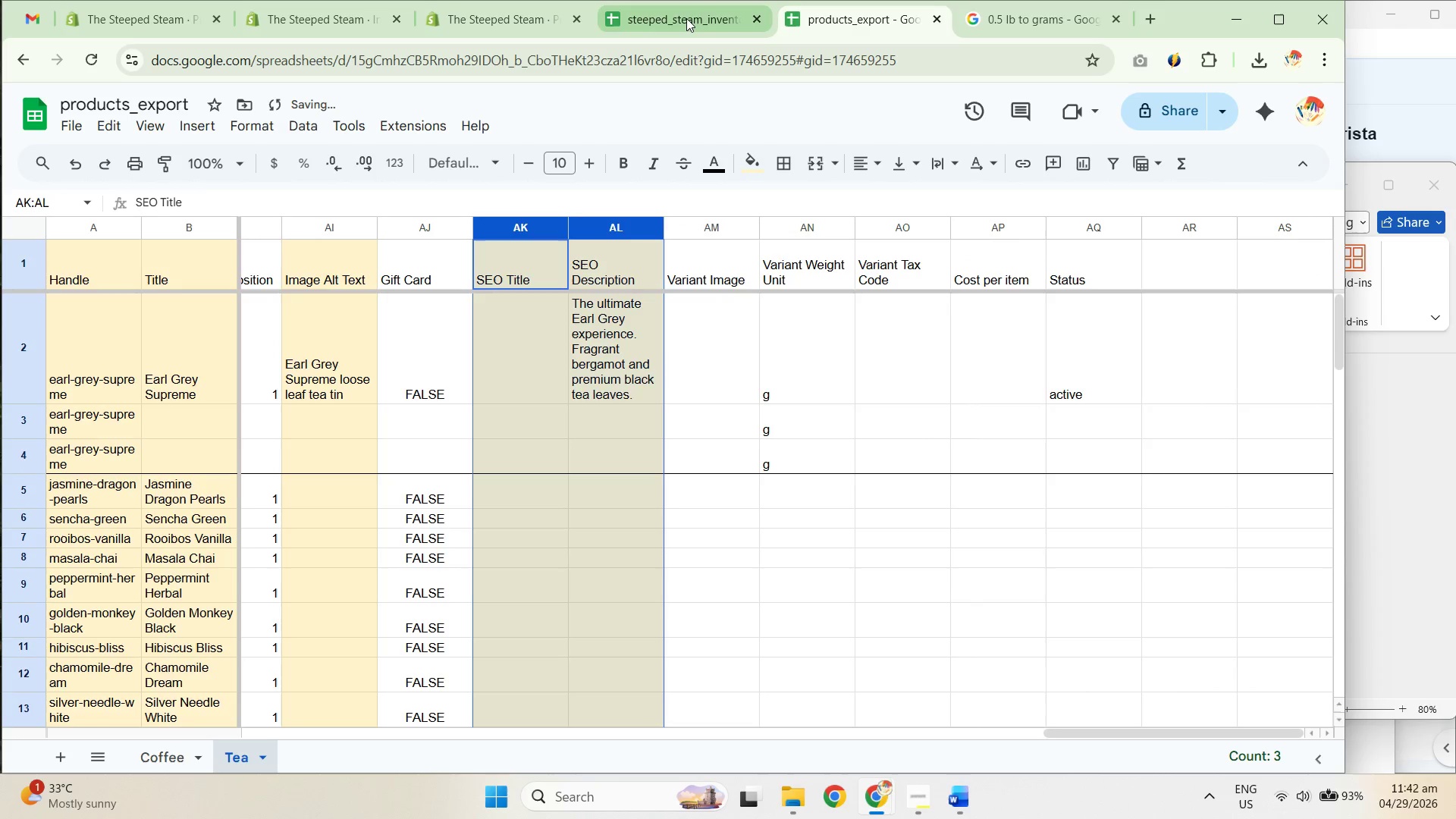 
left_click([686, 18])
 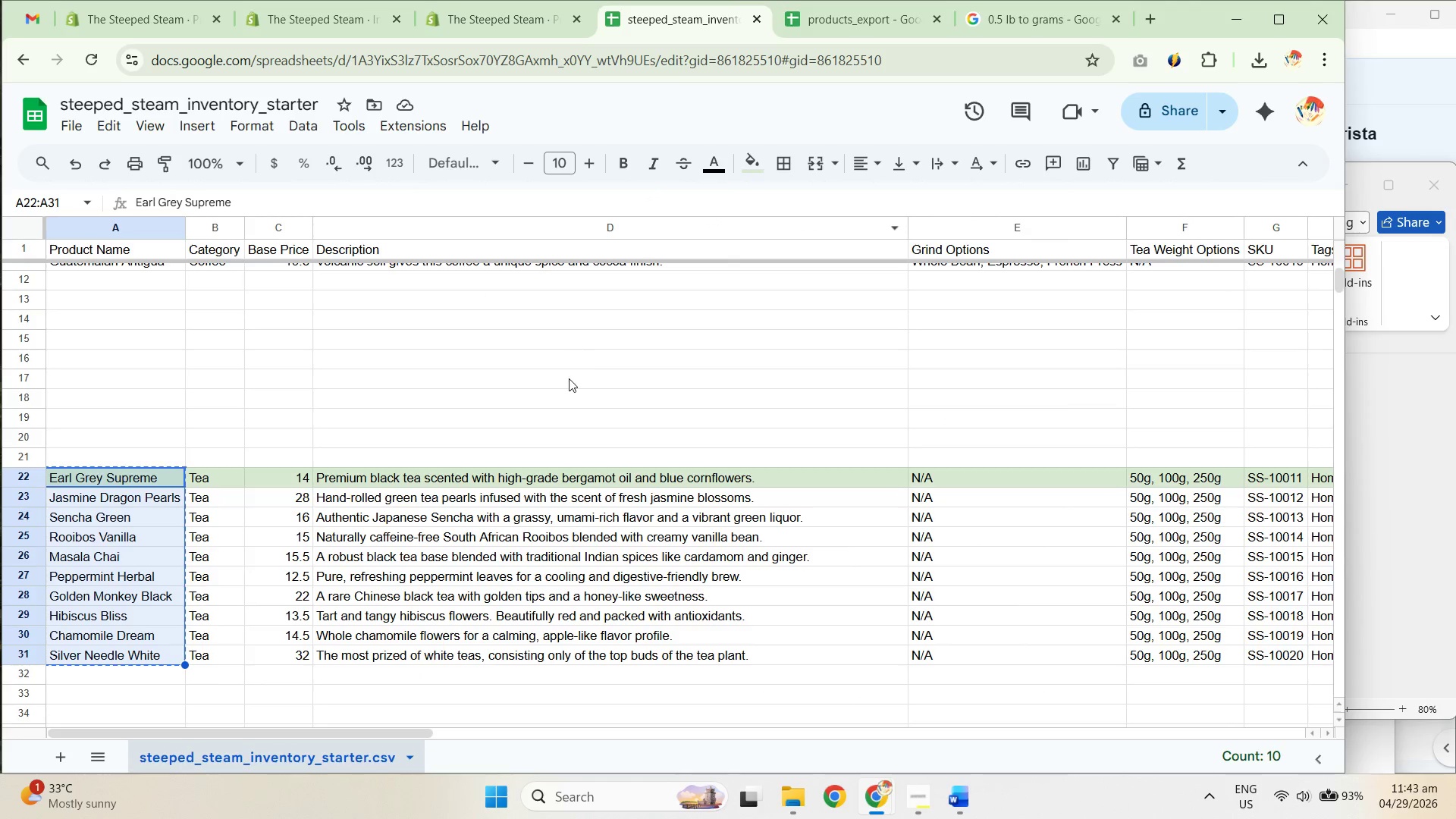 
scroll: coordinate [482, 507], scroll_direction: down, amount: 1.0
 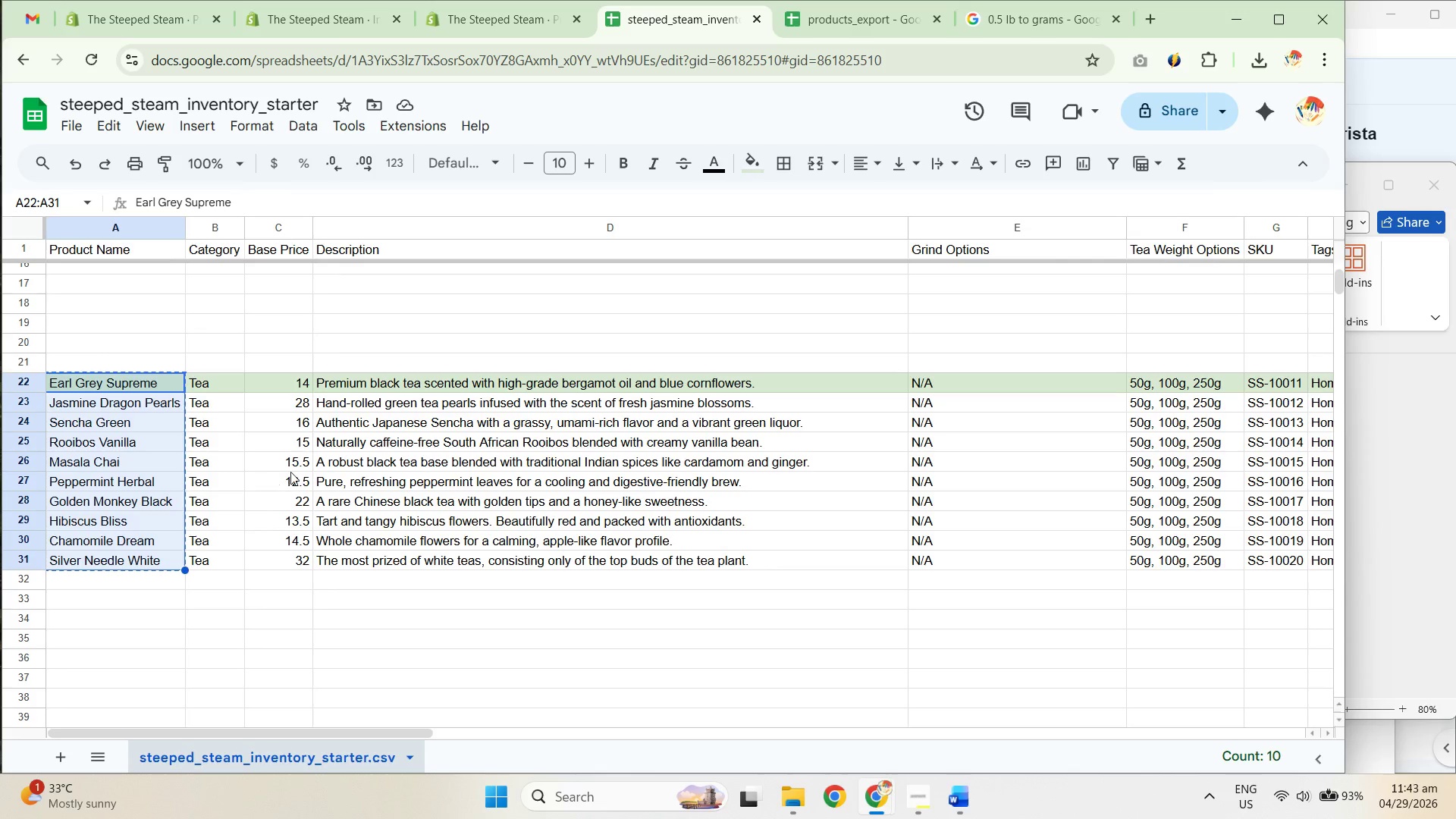 
left_click([353, 408])
 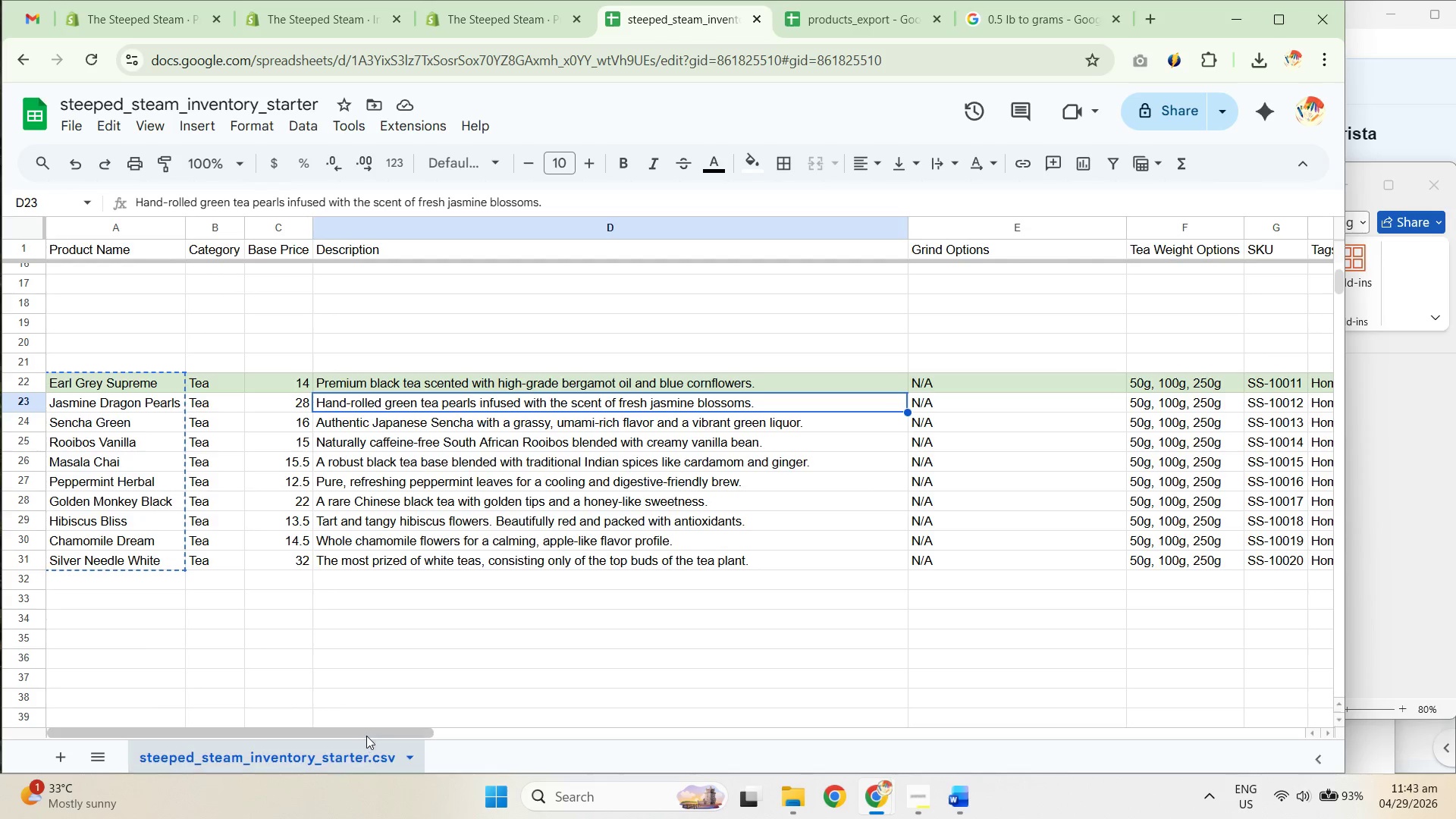 
left_click_drag(start_coordinate=[372, 732], to_coordinate=[635, 713])
 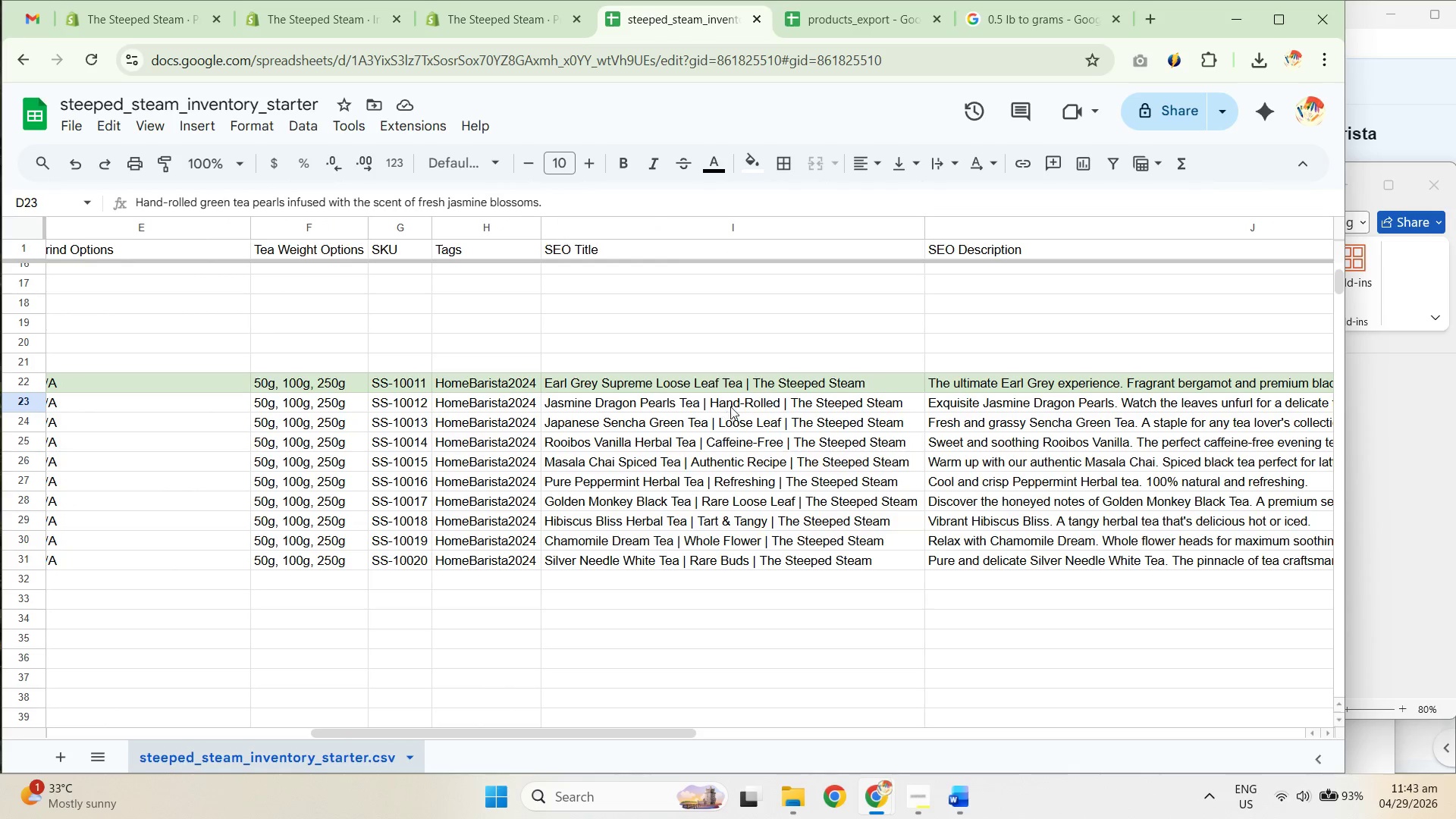 
left_click_drag(start_coordinate=[736, 399], to_coordinate=[975, 563])
 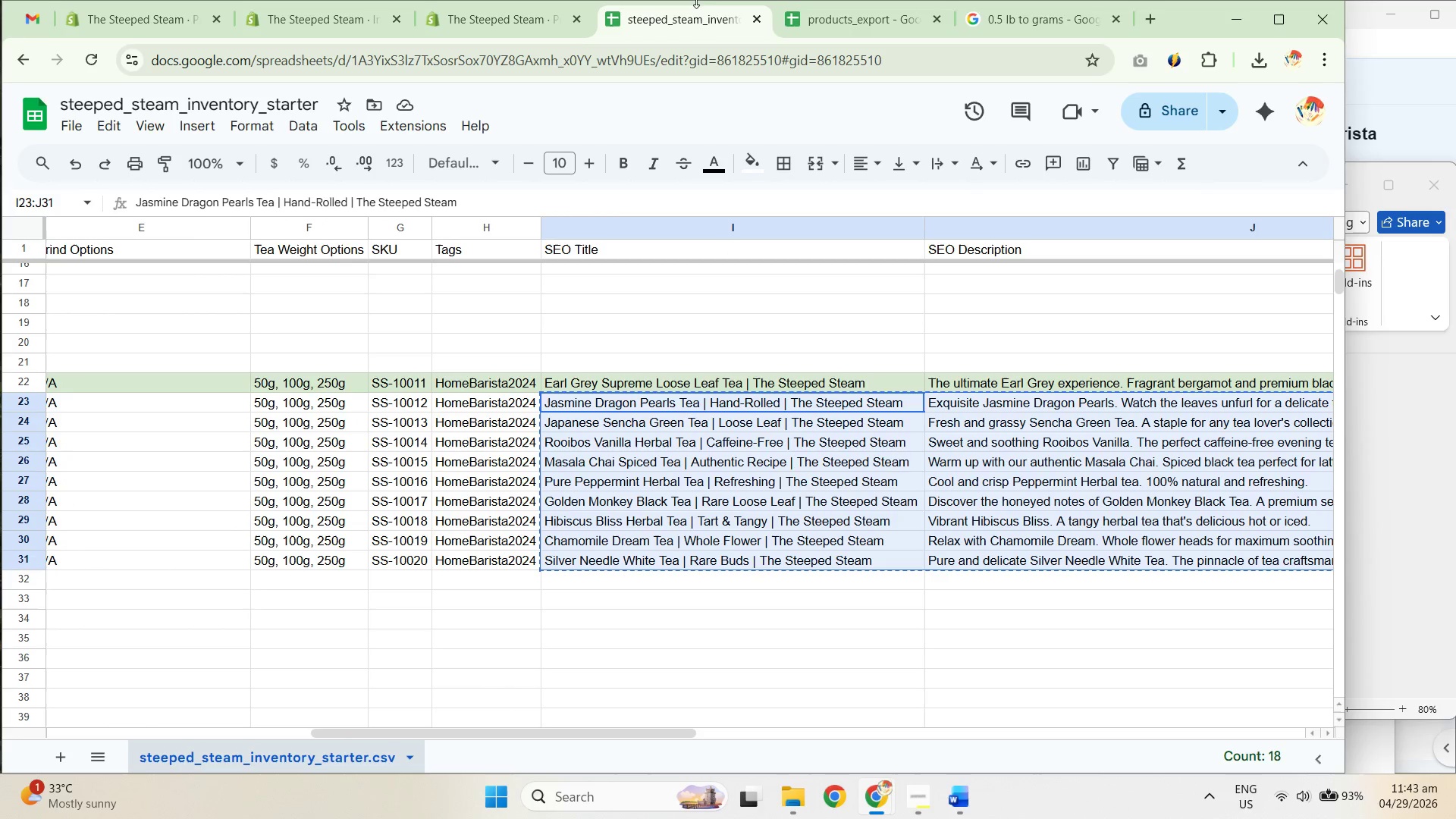 
key(Control+C)
 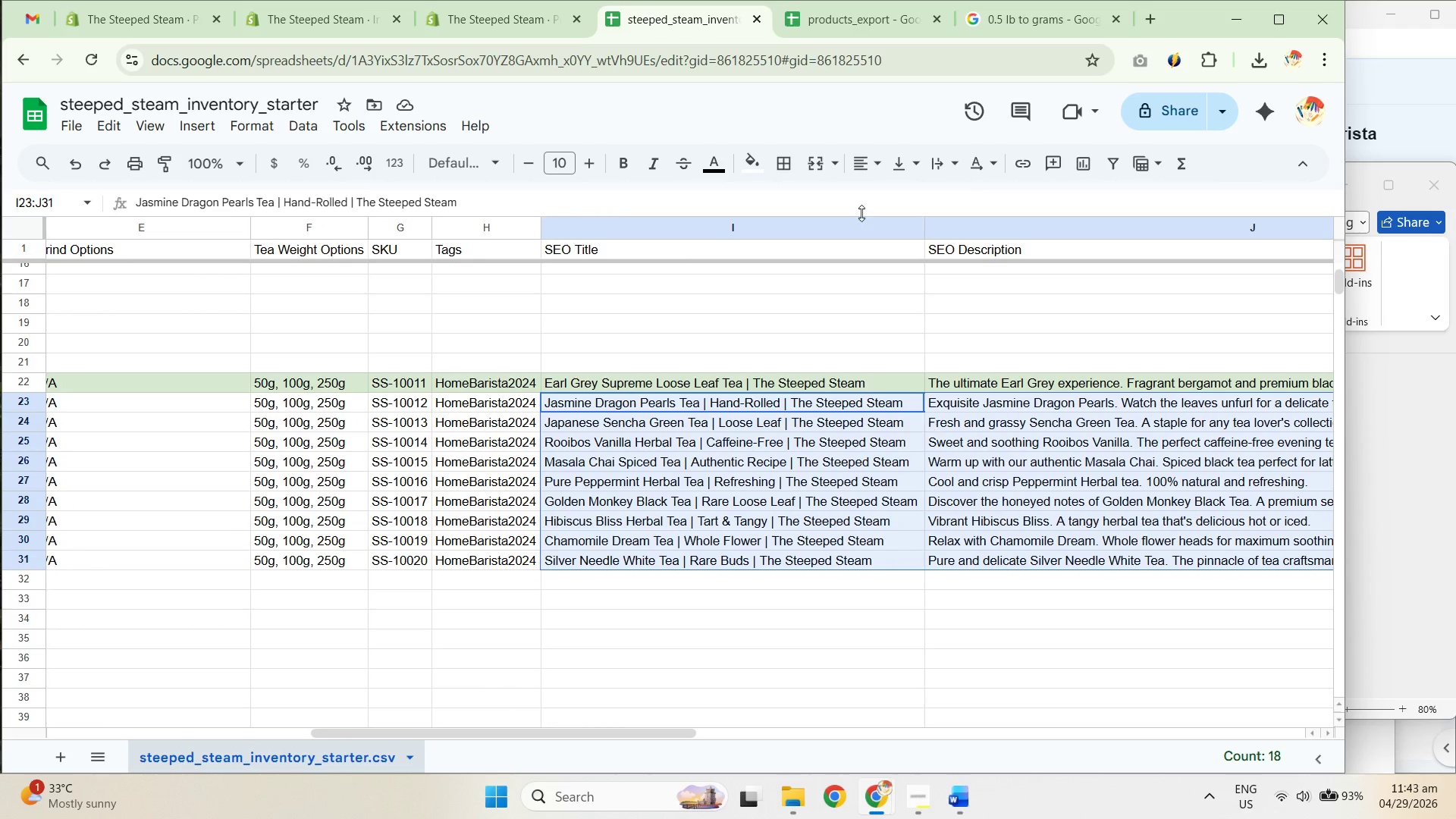 
key(Control+C)
 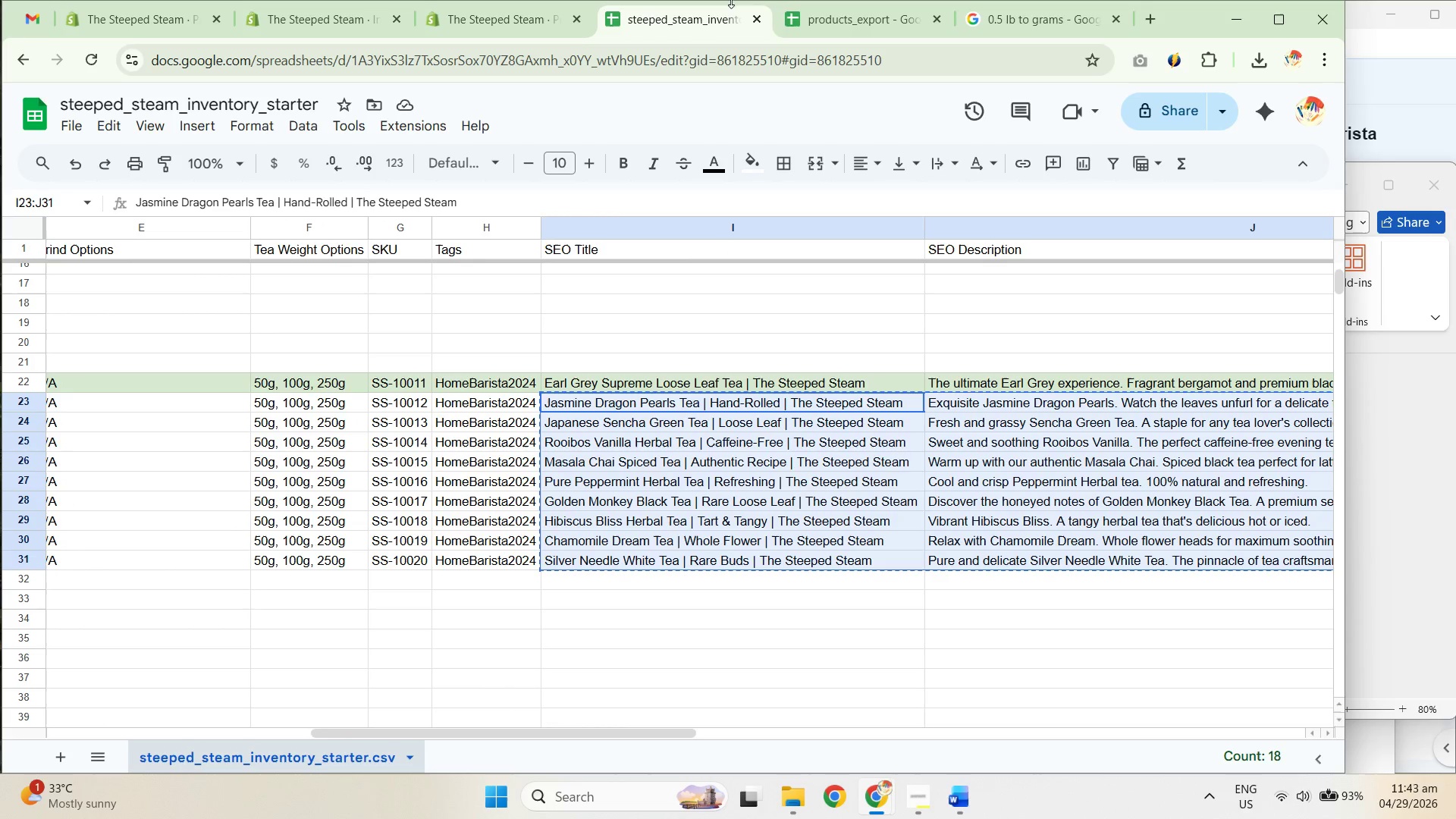 
key(Control+C)
 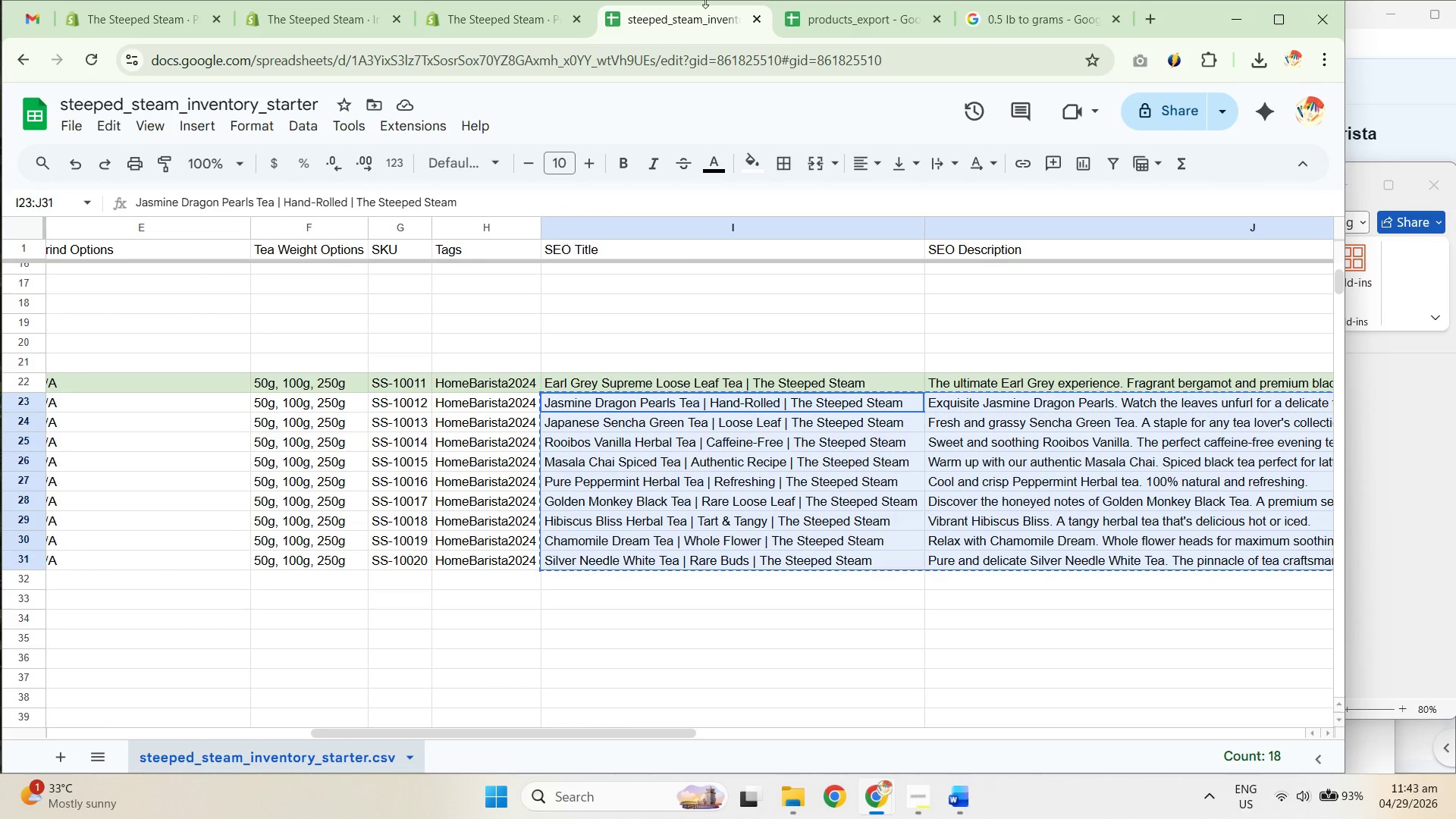 
key(Control+C)
 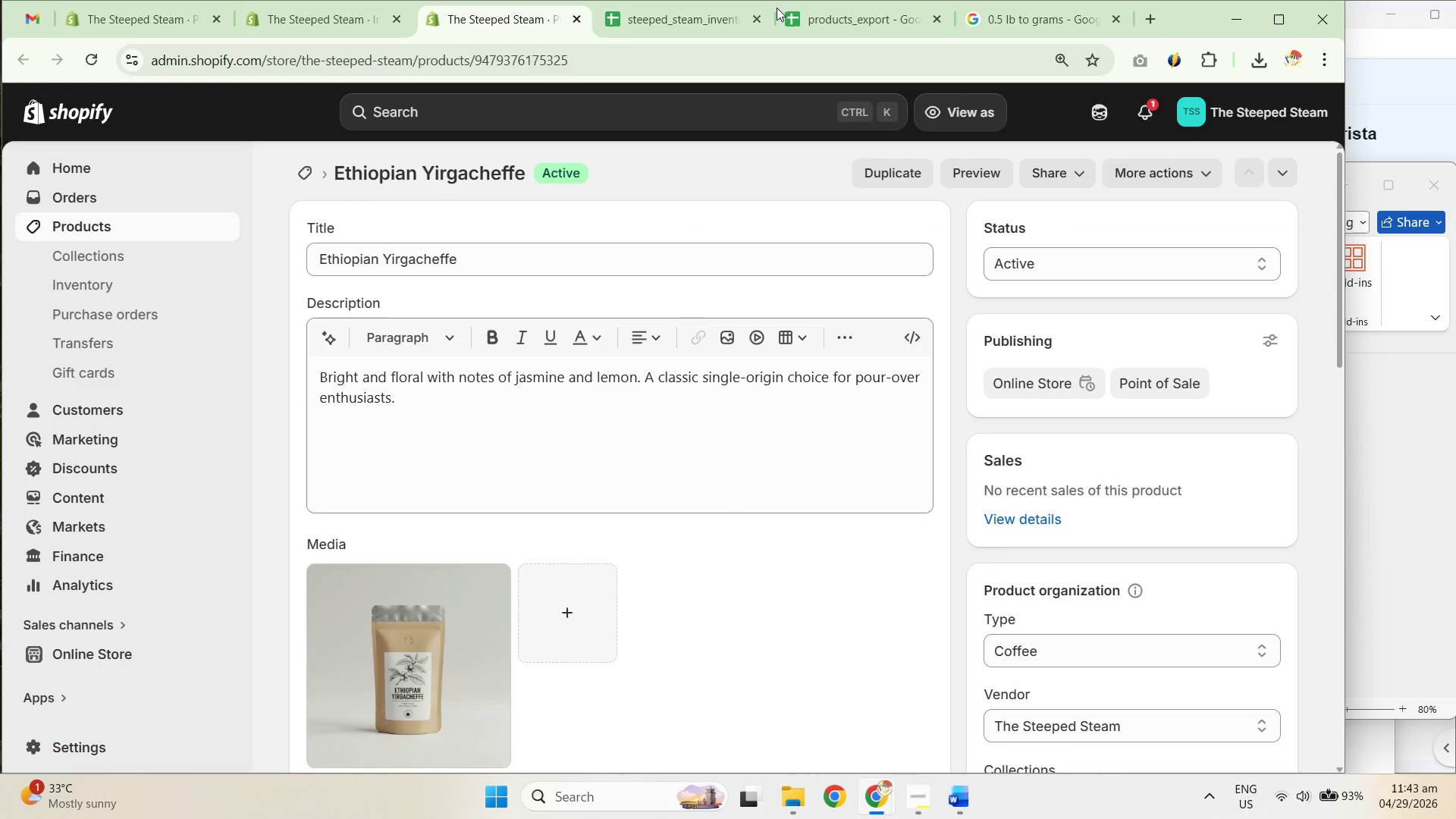 
double_click([829, 6])
 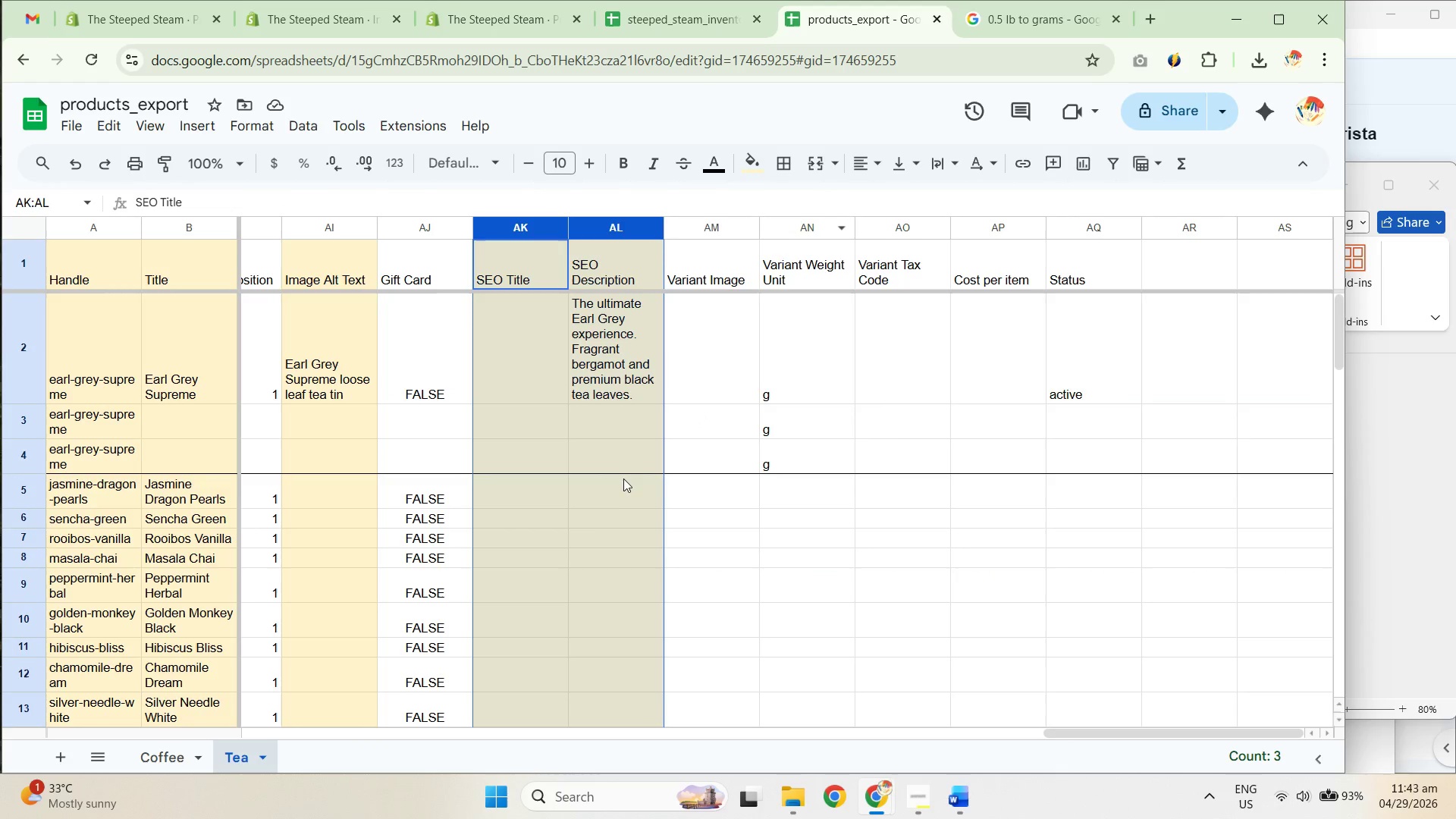 
left_click([582, 553])
 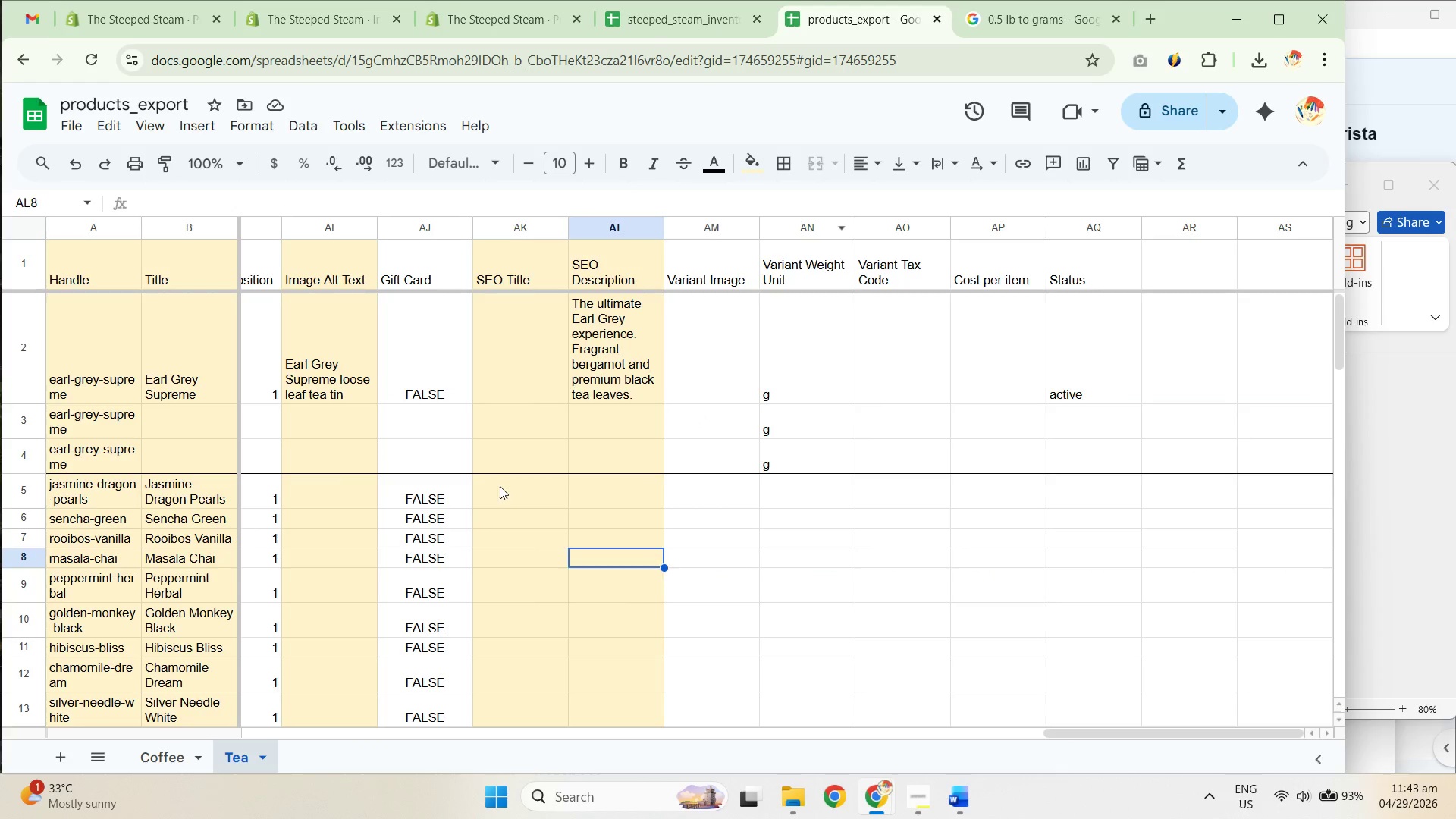 
key(Control+Shift+ShiftLeft)
 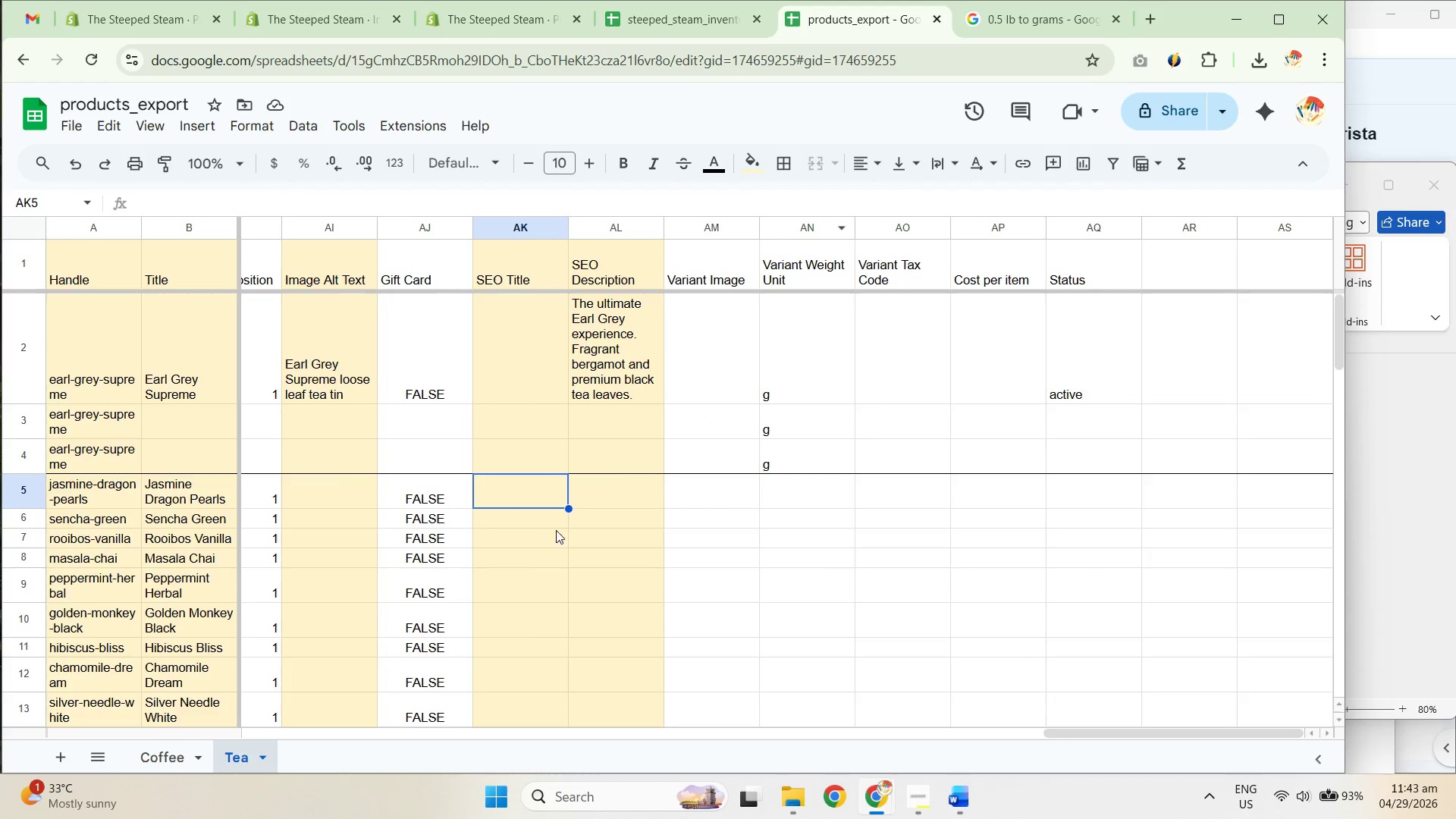 
key(Control+Shift+V)
 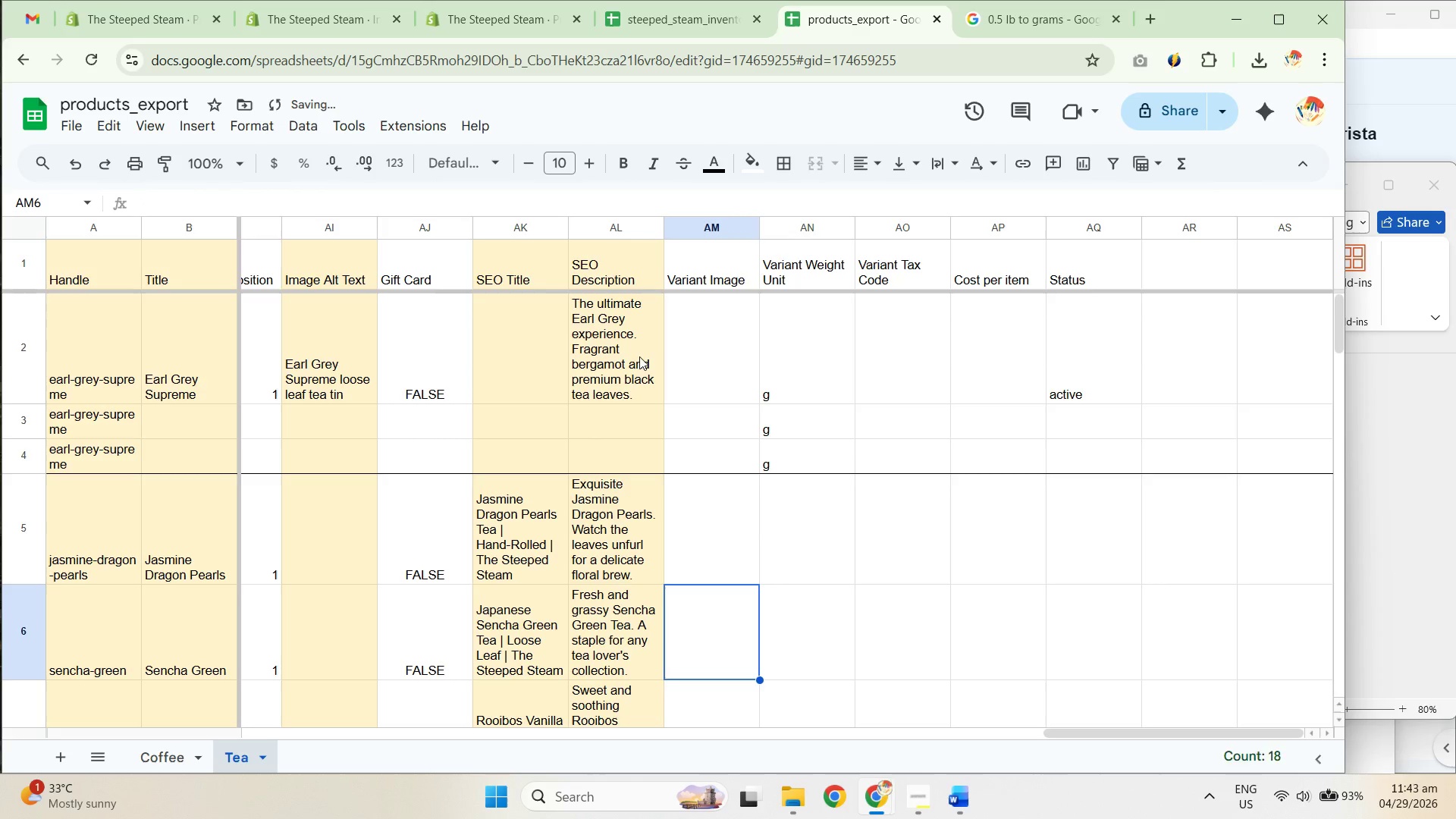 
left_click_drag(start_coordinate=[518, 231], to_coordinate=[632, 239])
 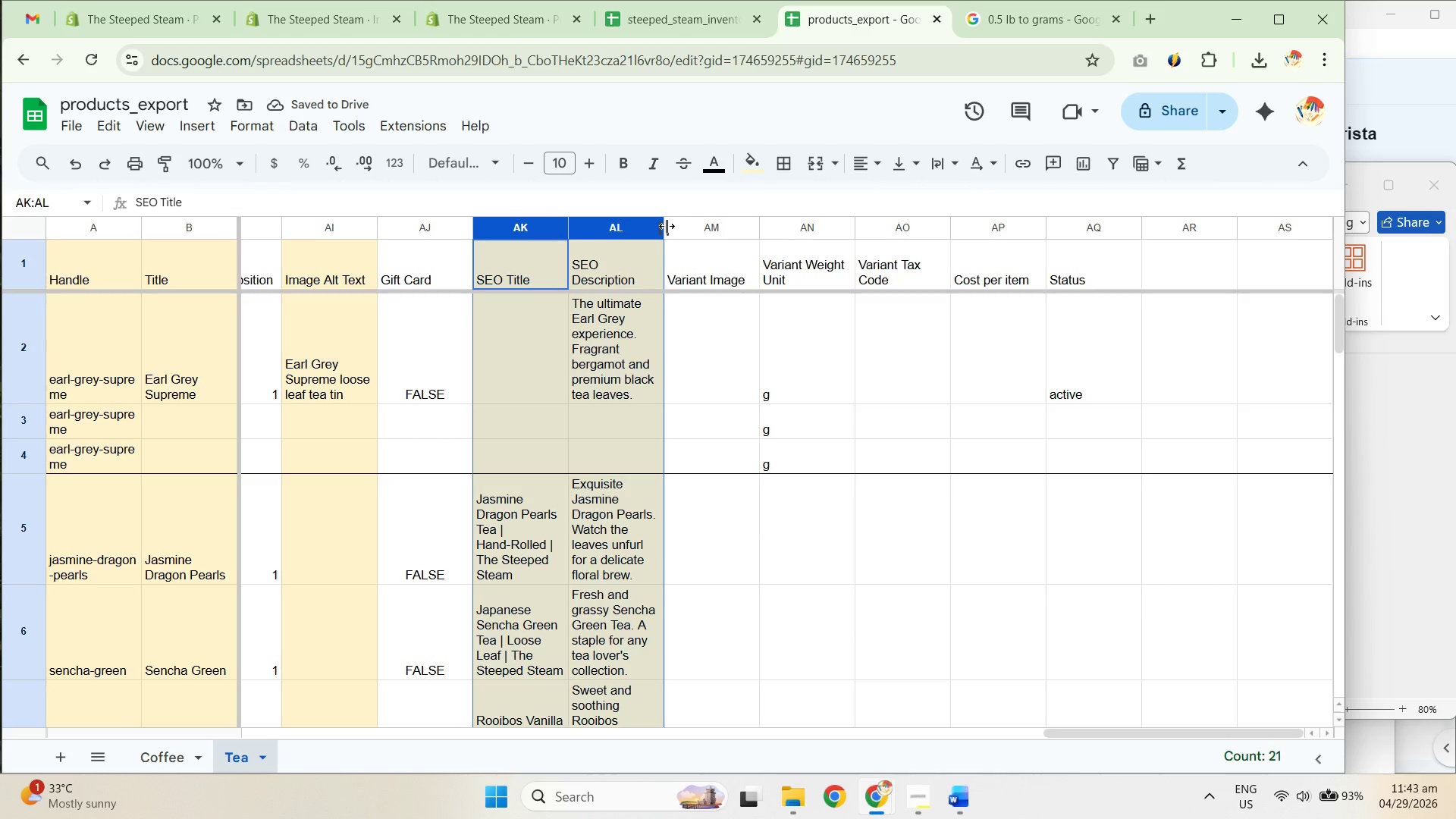 
left_click_drag(start_coordinate=[667, 226], to_coordinate=[758, 230])
 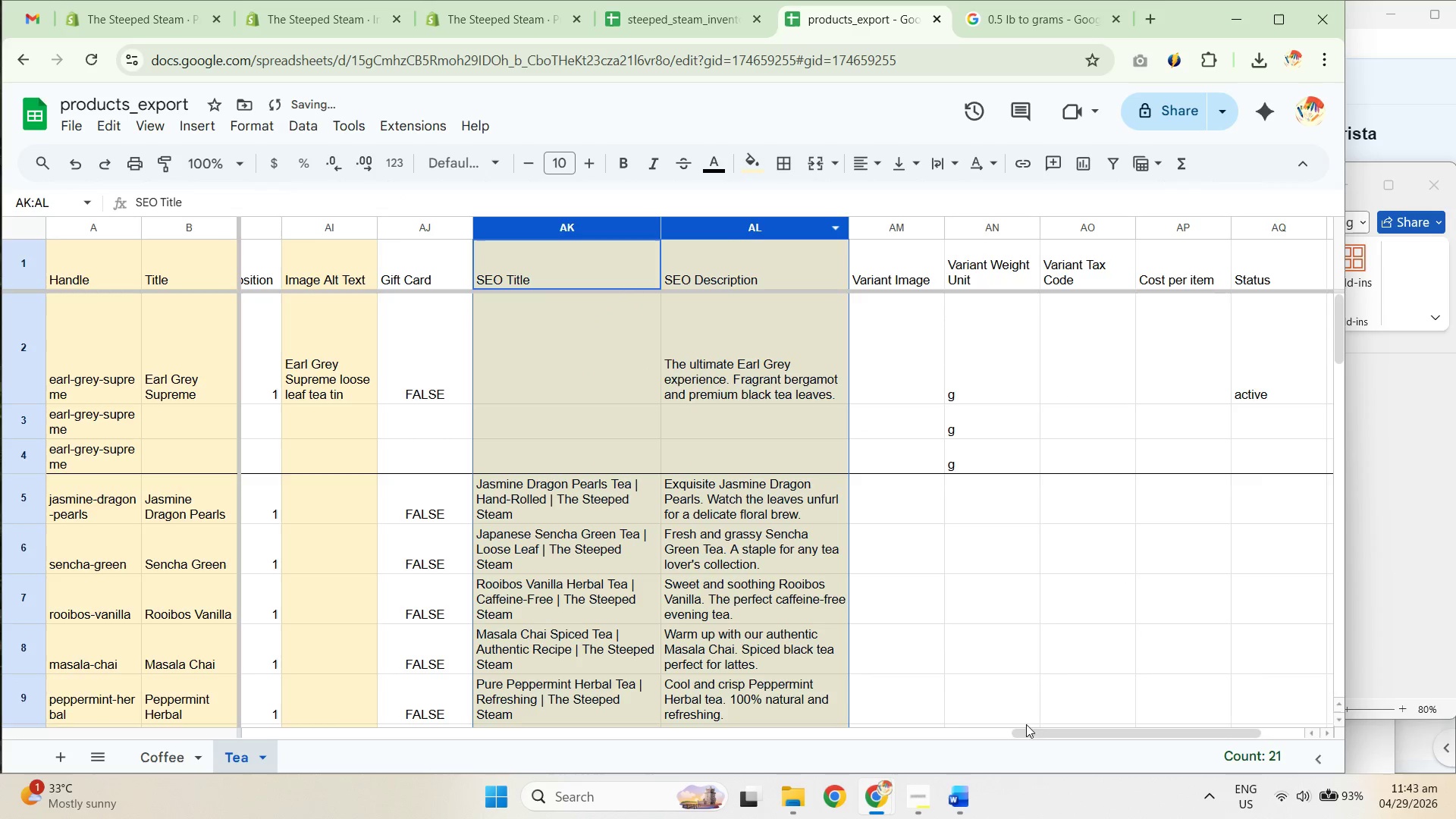 
left_click_drag(start_coordinate=[1043, 733], to_coordinate=[1120, 732])
 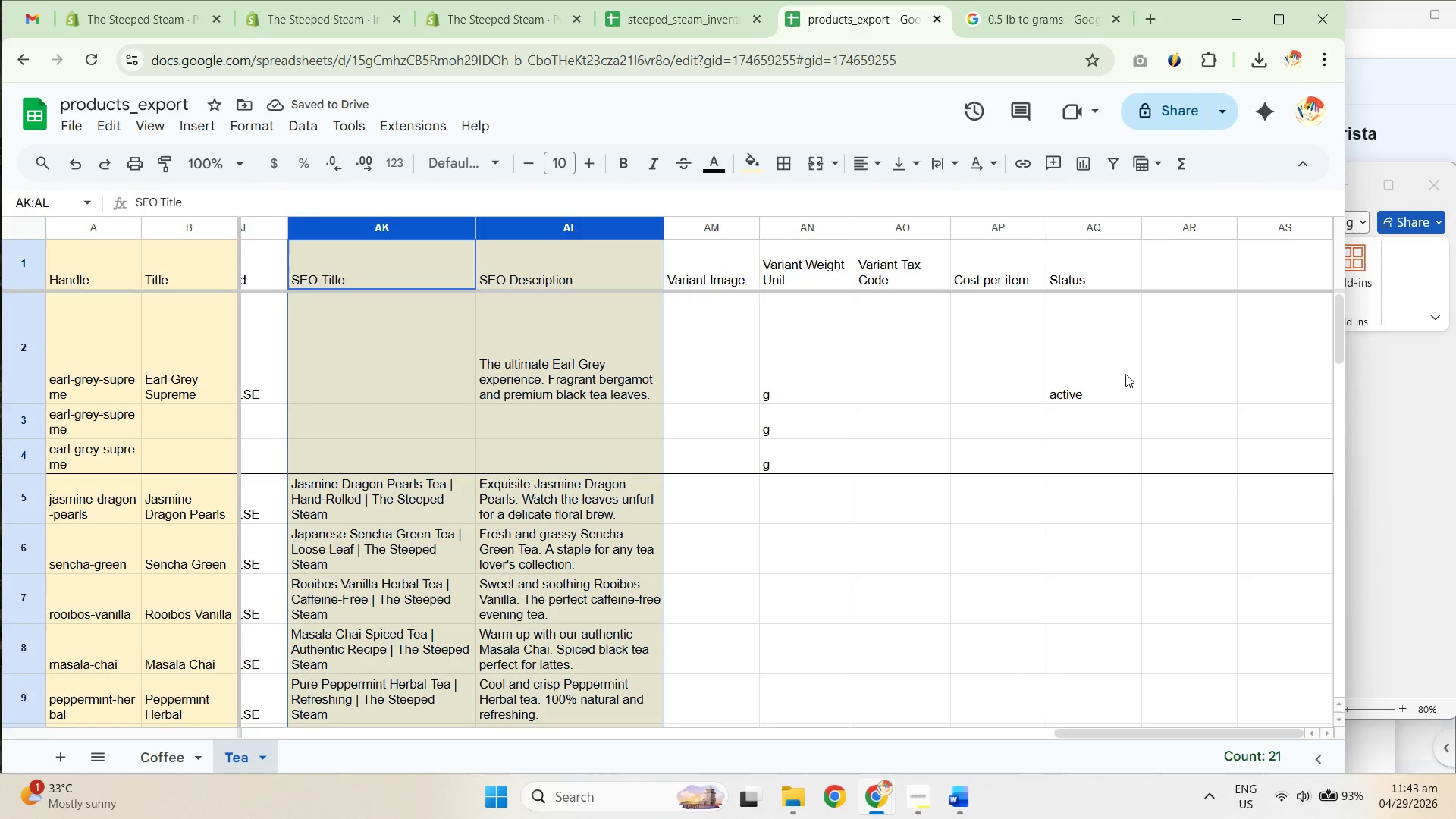 
left_click([1113, 352])
 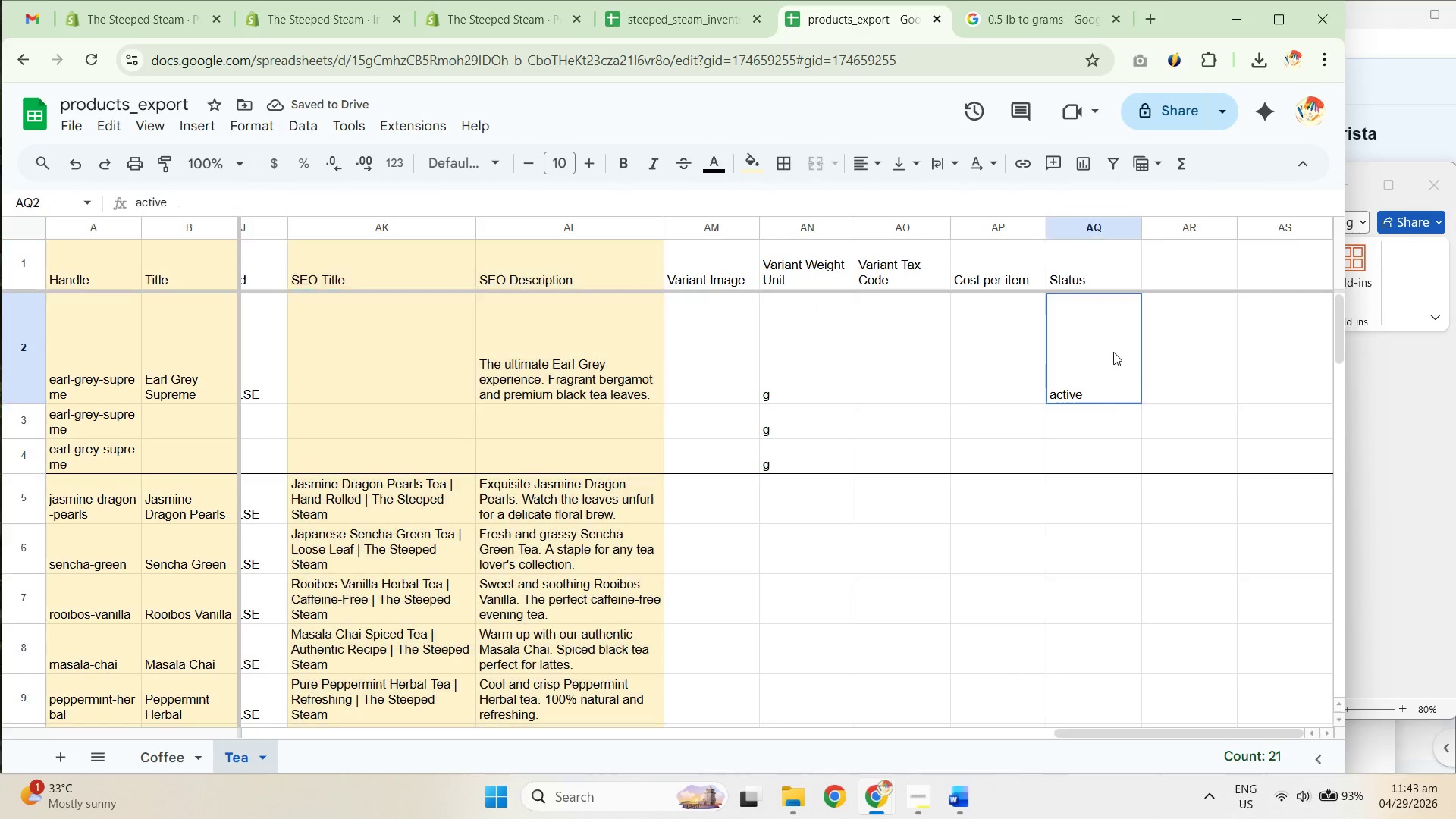 
key(Control+C)
 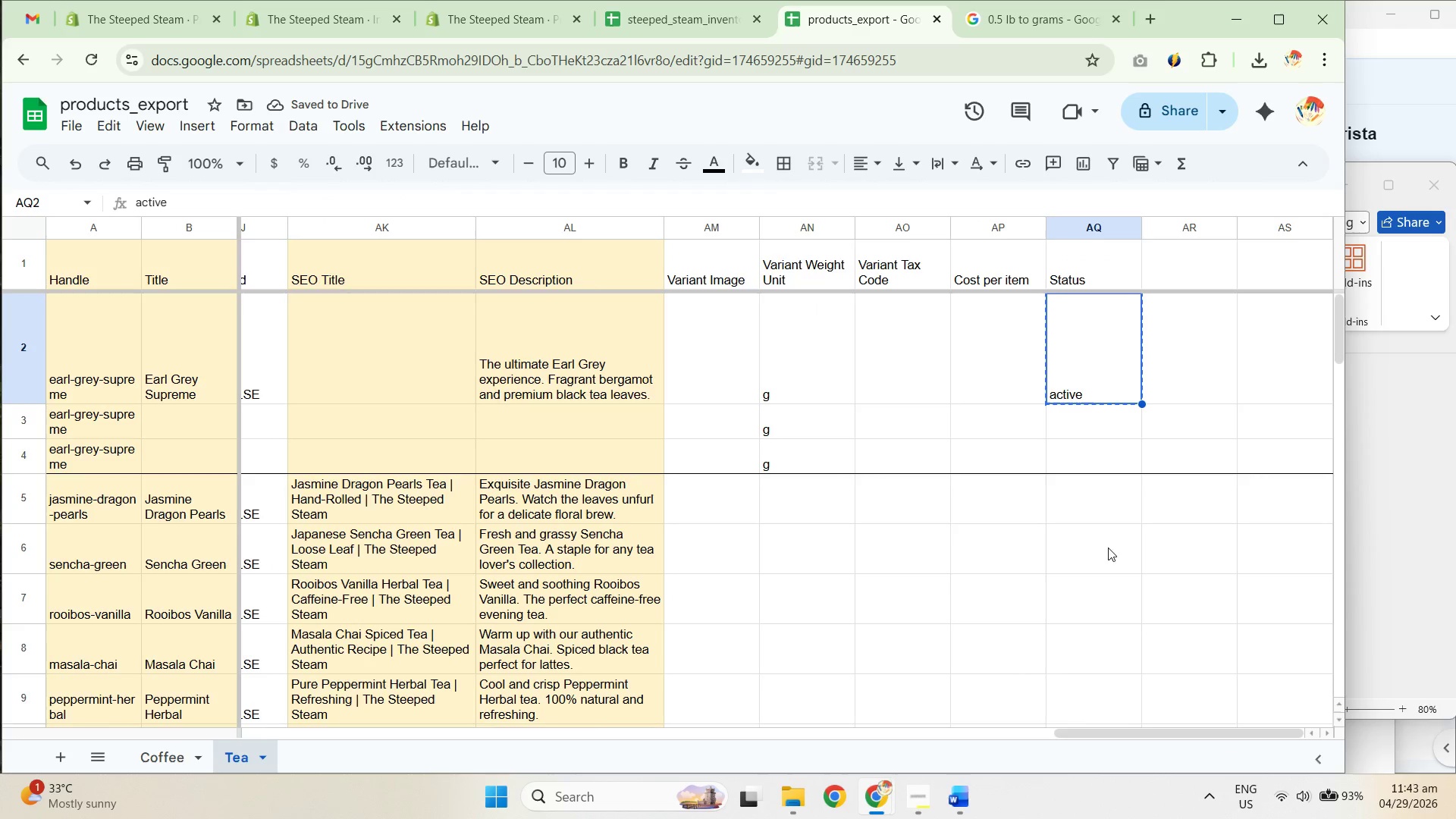 
key(Control+C)
 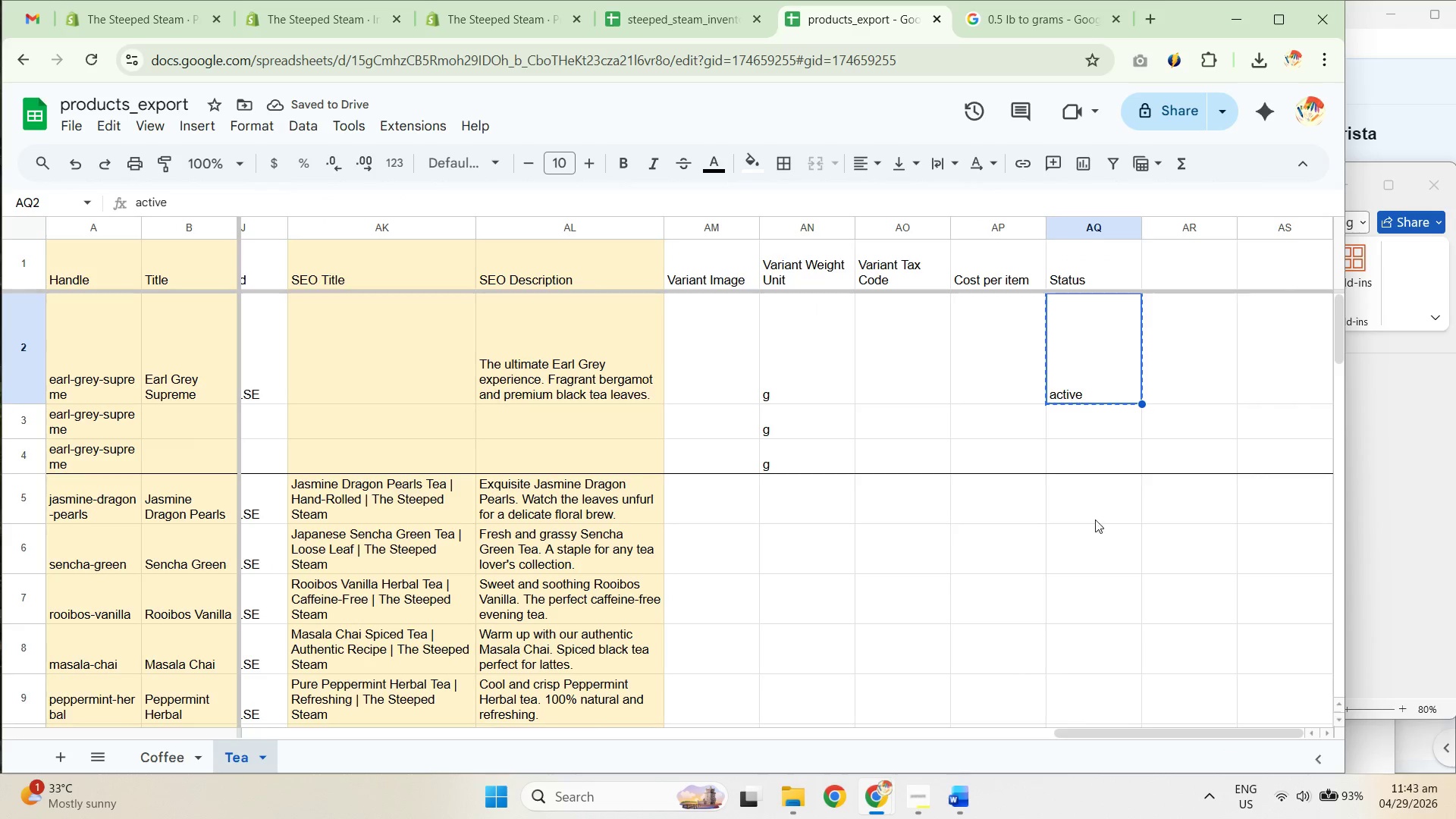 
left_click_drag(start_coordinate=[1095, 507], to_coordinate=[1116, 540])
 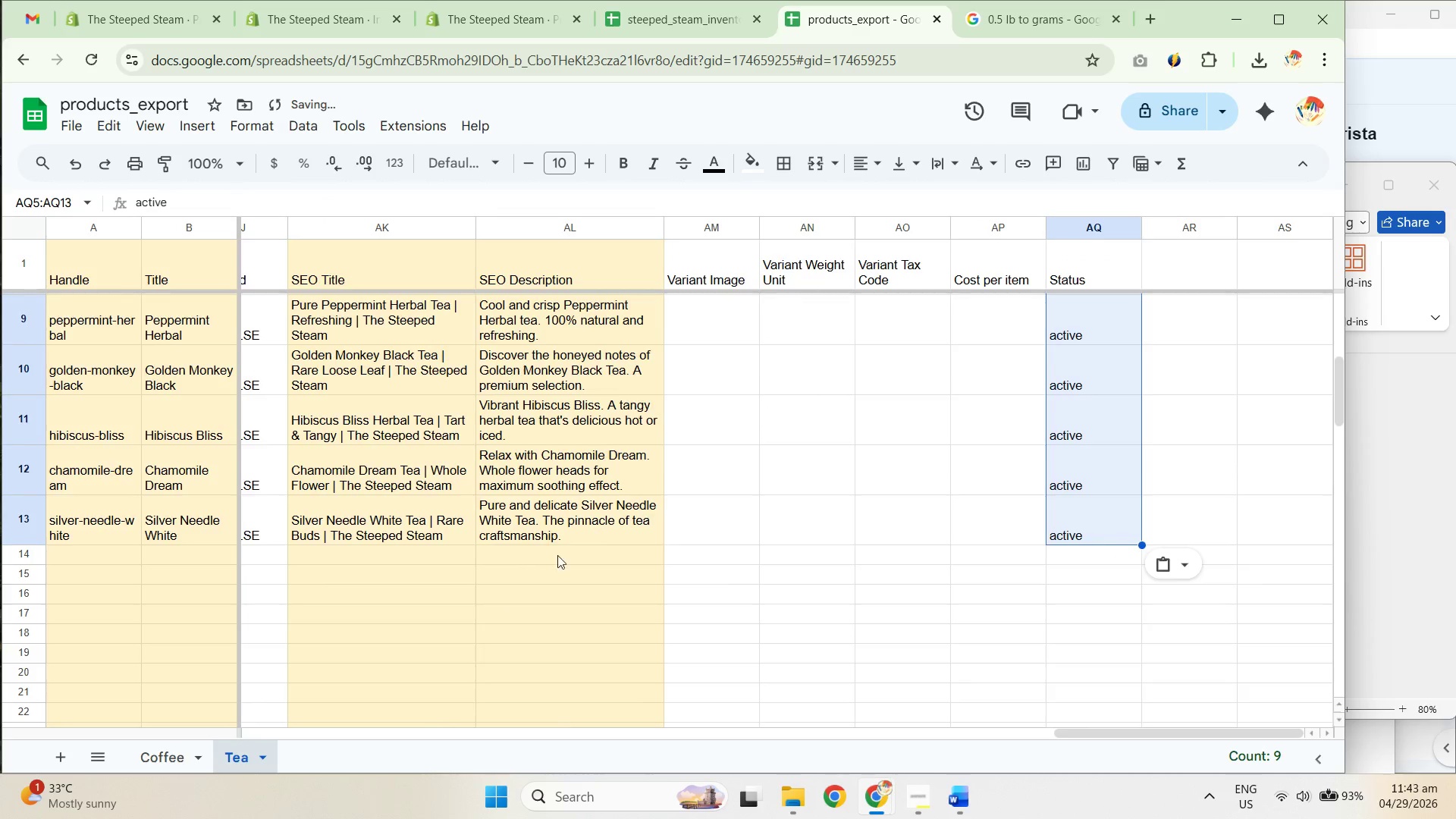 
scroll: coordinate [1115, 625], scroll_direction: down, amount: 4.0
 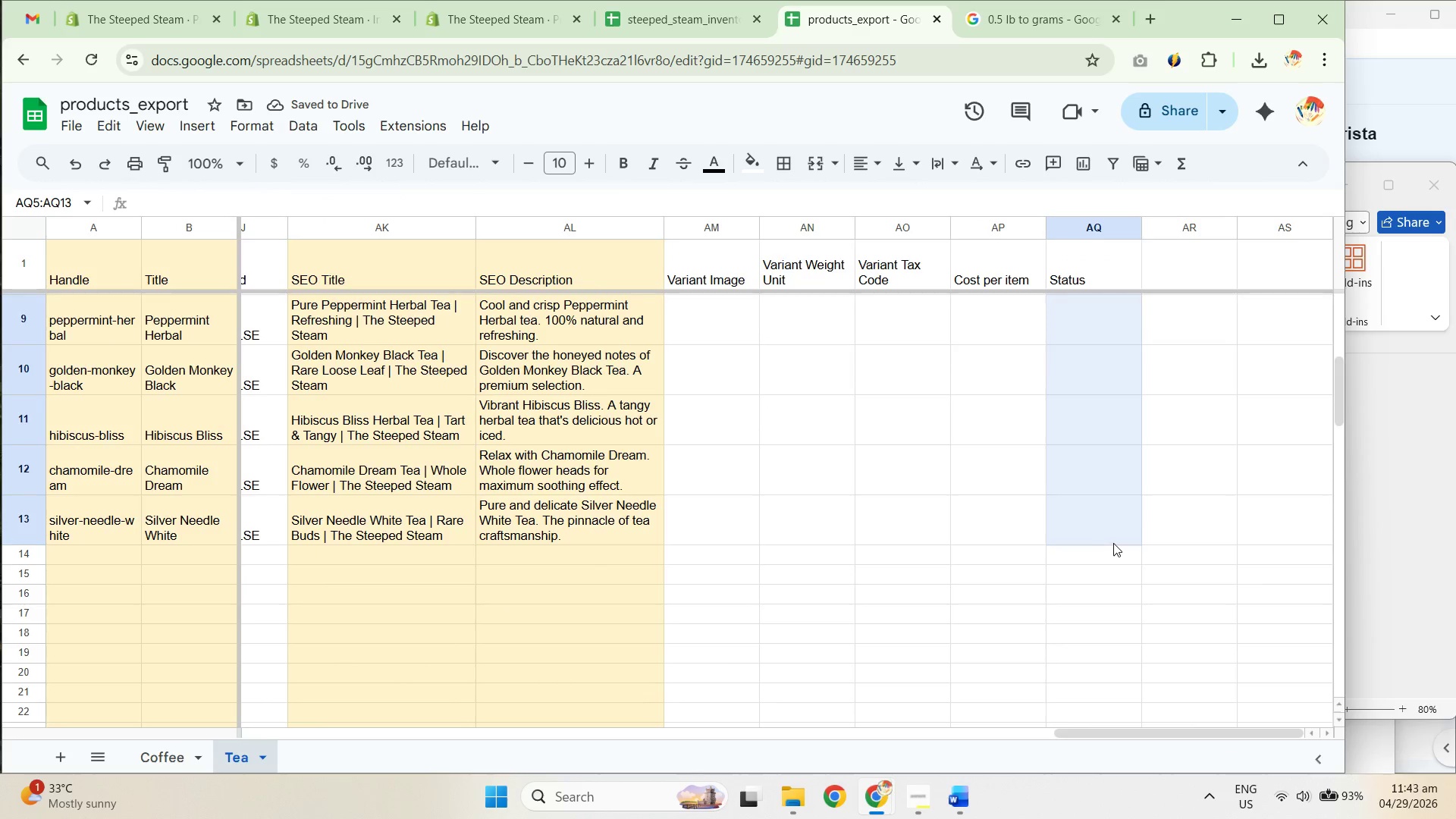 
key(Control+V)
 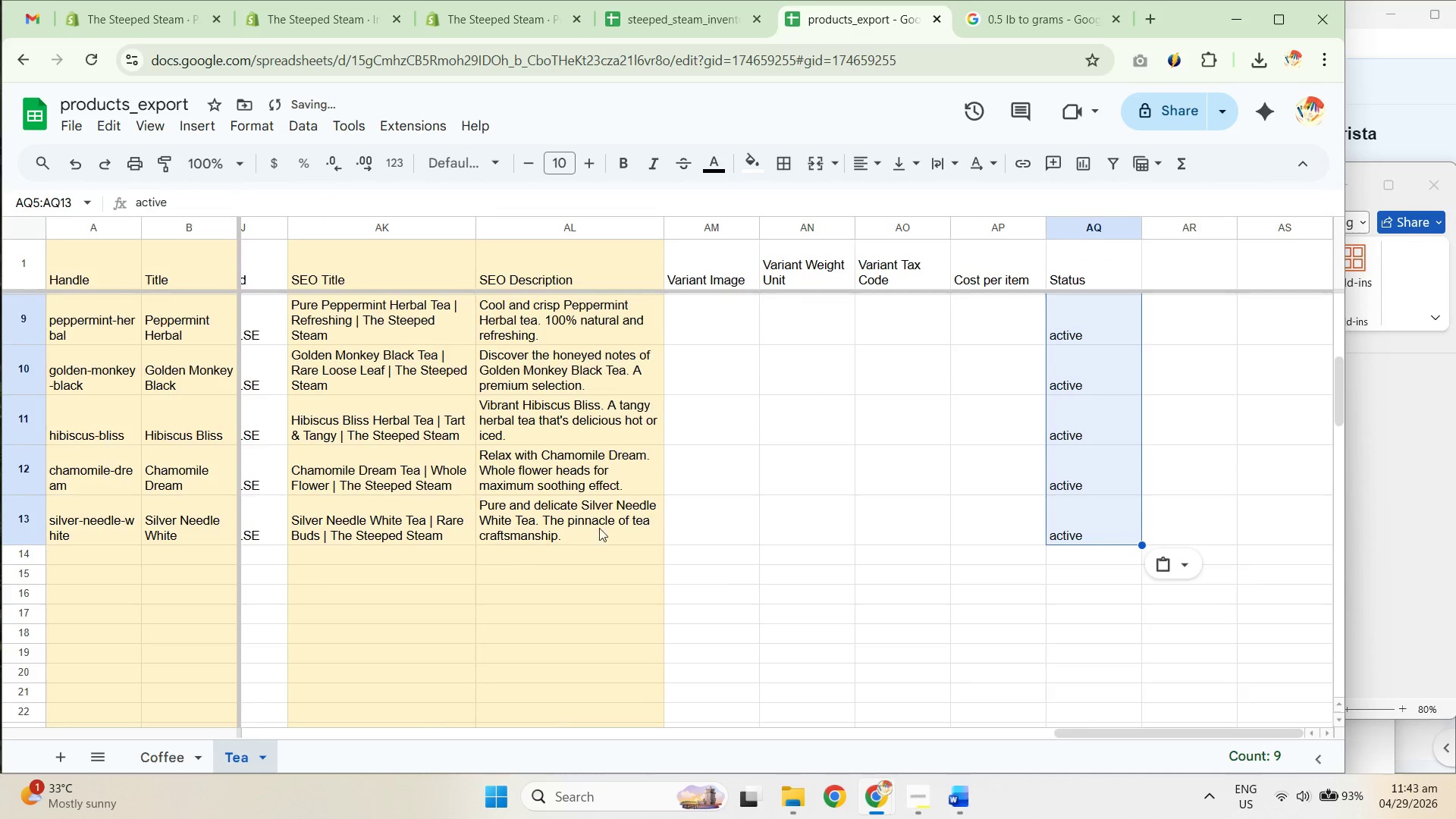 
scroll: coordinate [528, 523], scroll_direction: up, amount: 5.0
 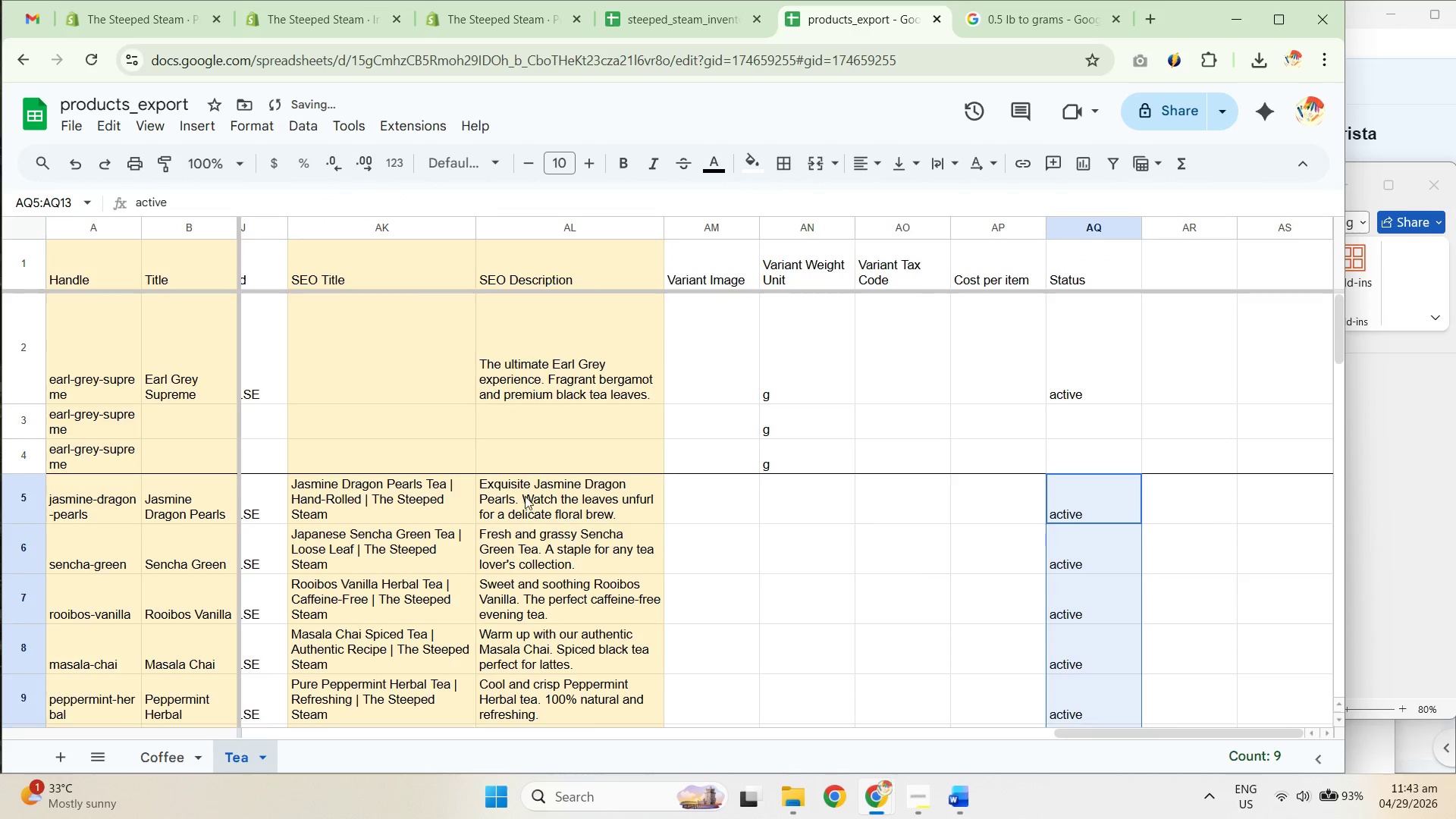 
scroll: coordinate [504, 491], scroll_direction: down, amount: 2.0
 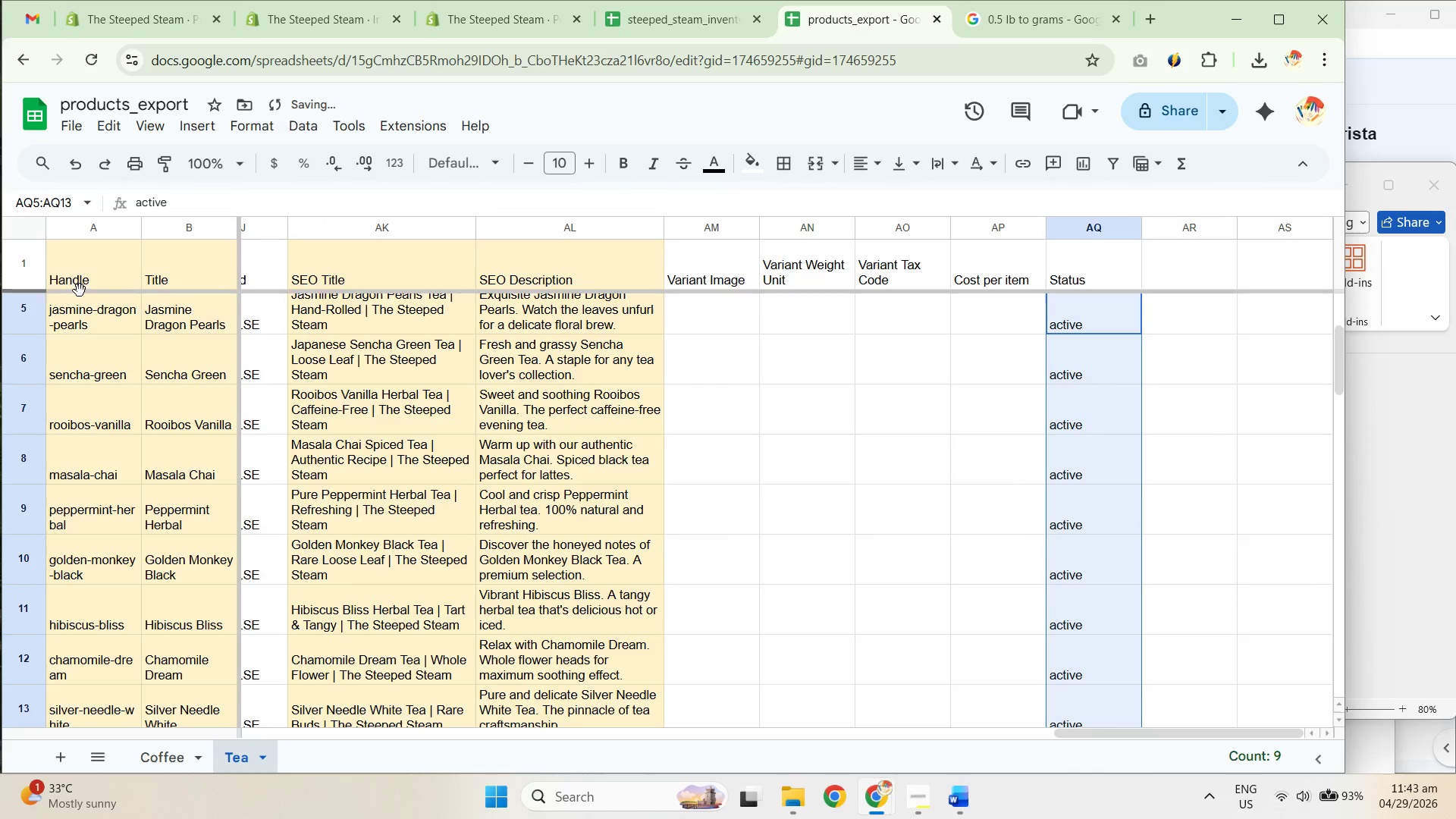 
scroll: coordinate [145, 356], scroll_direction: up, amount: 1.0
 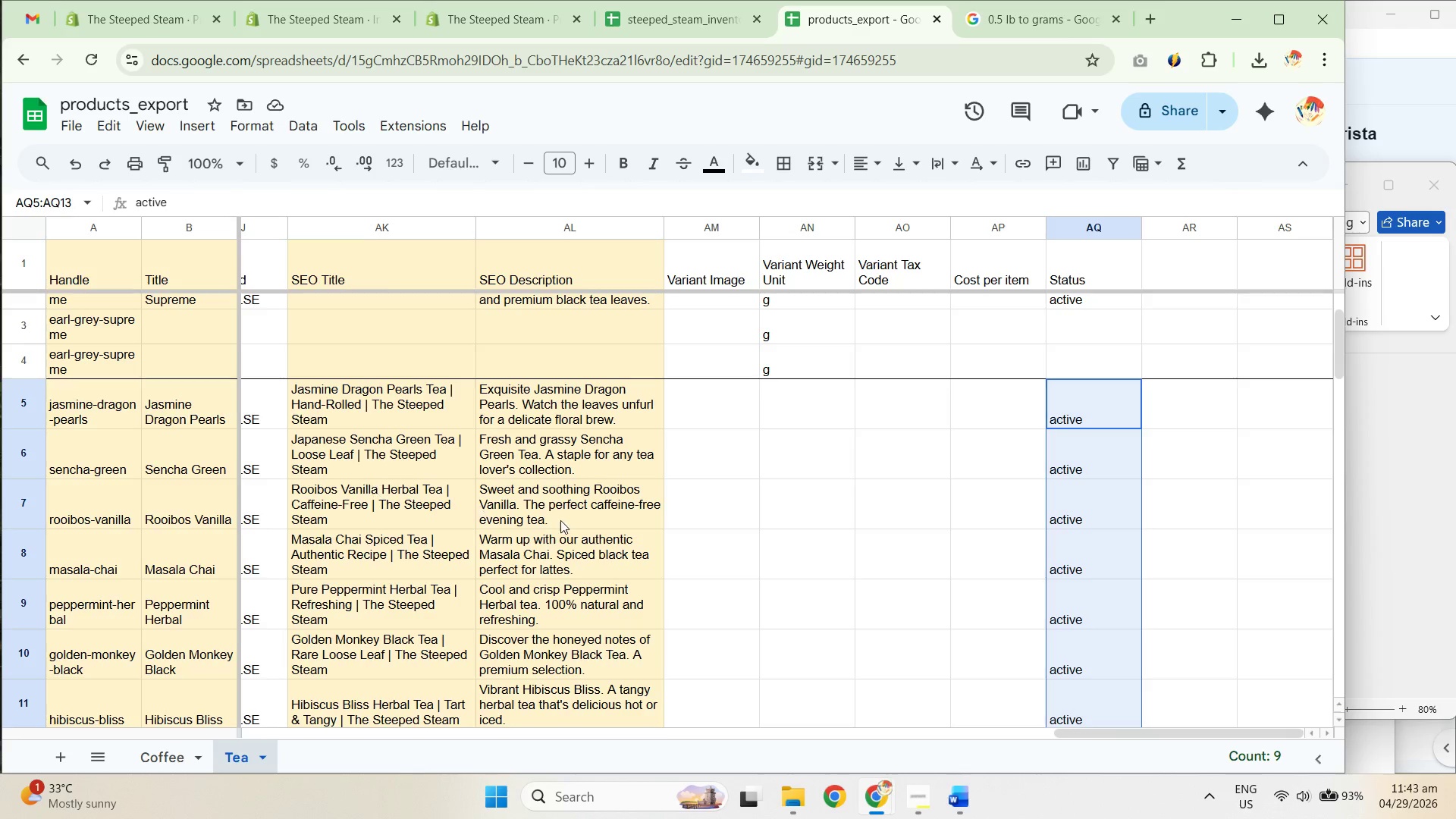 
scroll: coordinate [284, 564], scroll_direction: down, amount: 3.0
 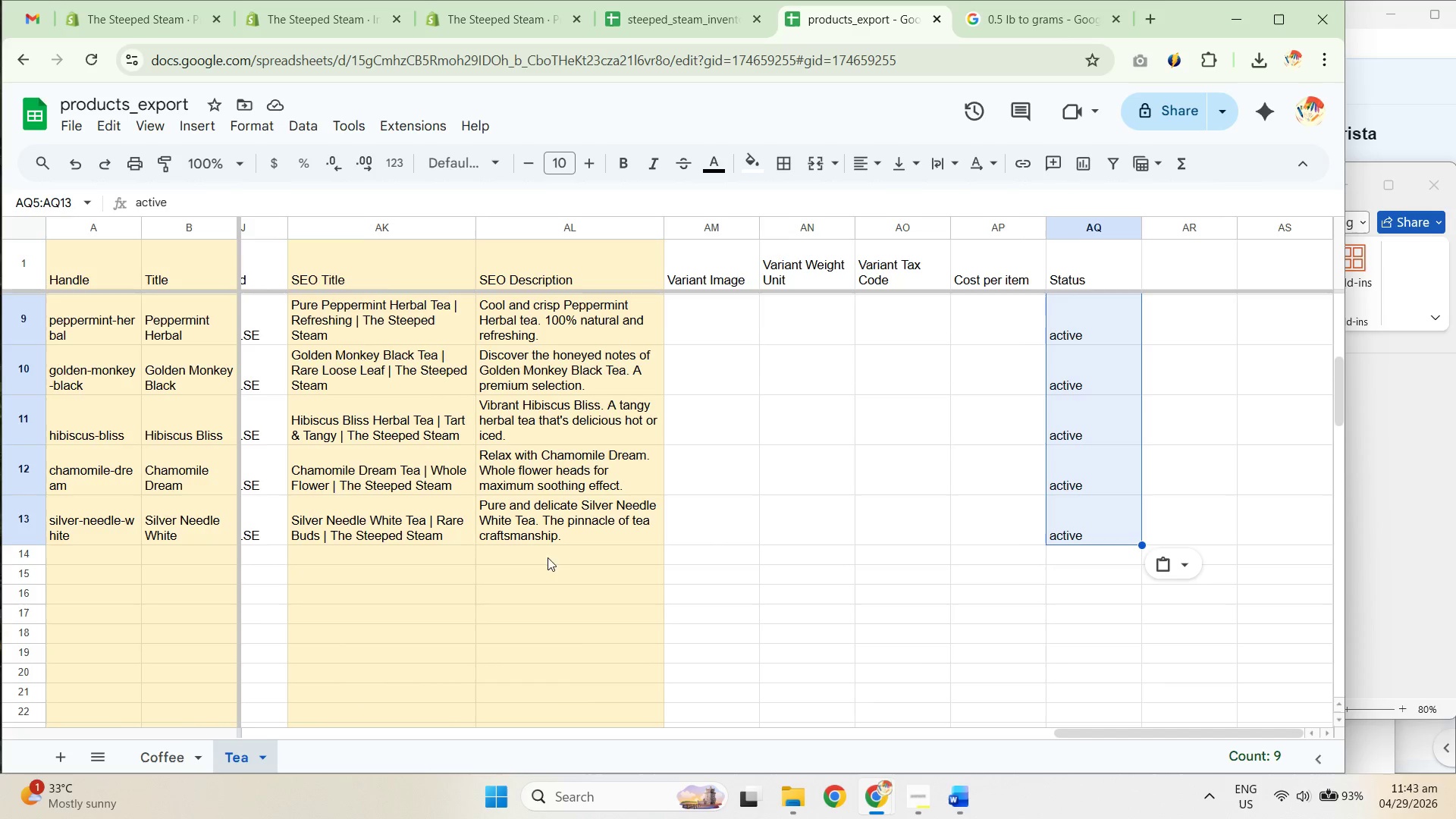 
scroll: coordinate [1102, 689], scroll_direction: up, amount: 3.0
 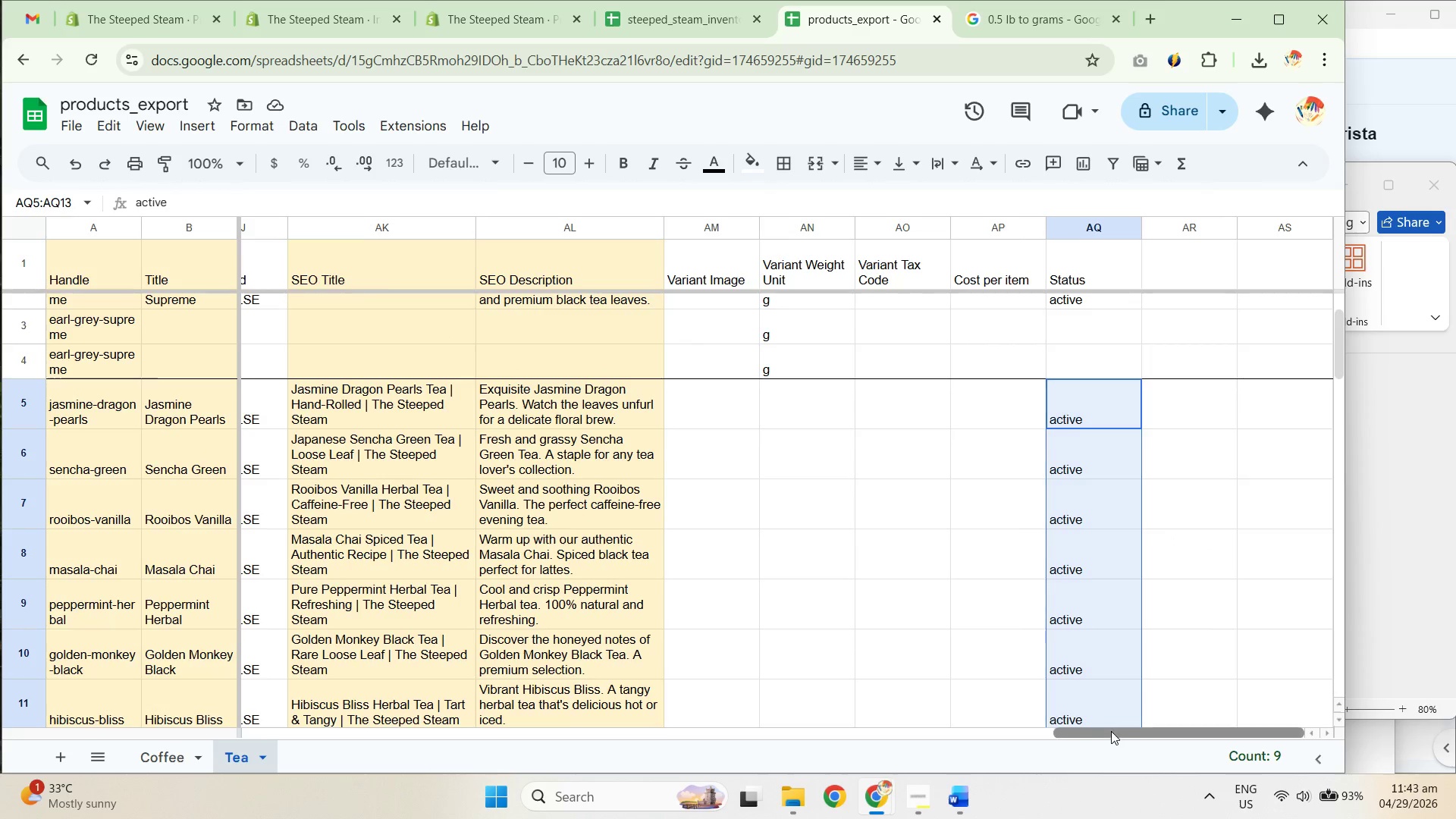 
left_click_drag(start_coordinate=[1114, 732], to_coordinate=[764, 710])
 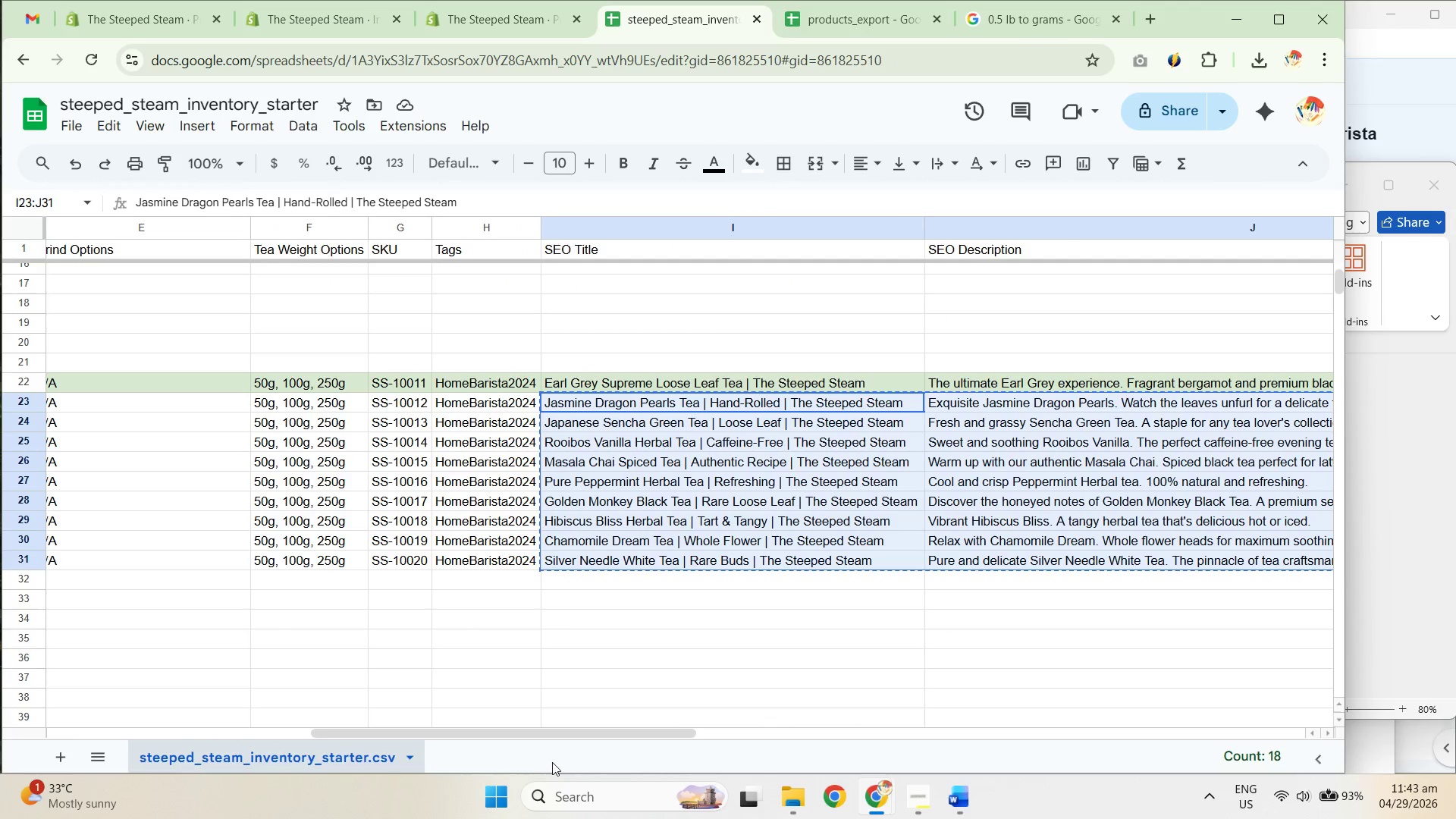 
left_click_drag(start_coordinate=[557, 741], to_coordinate=[516, 739])
 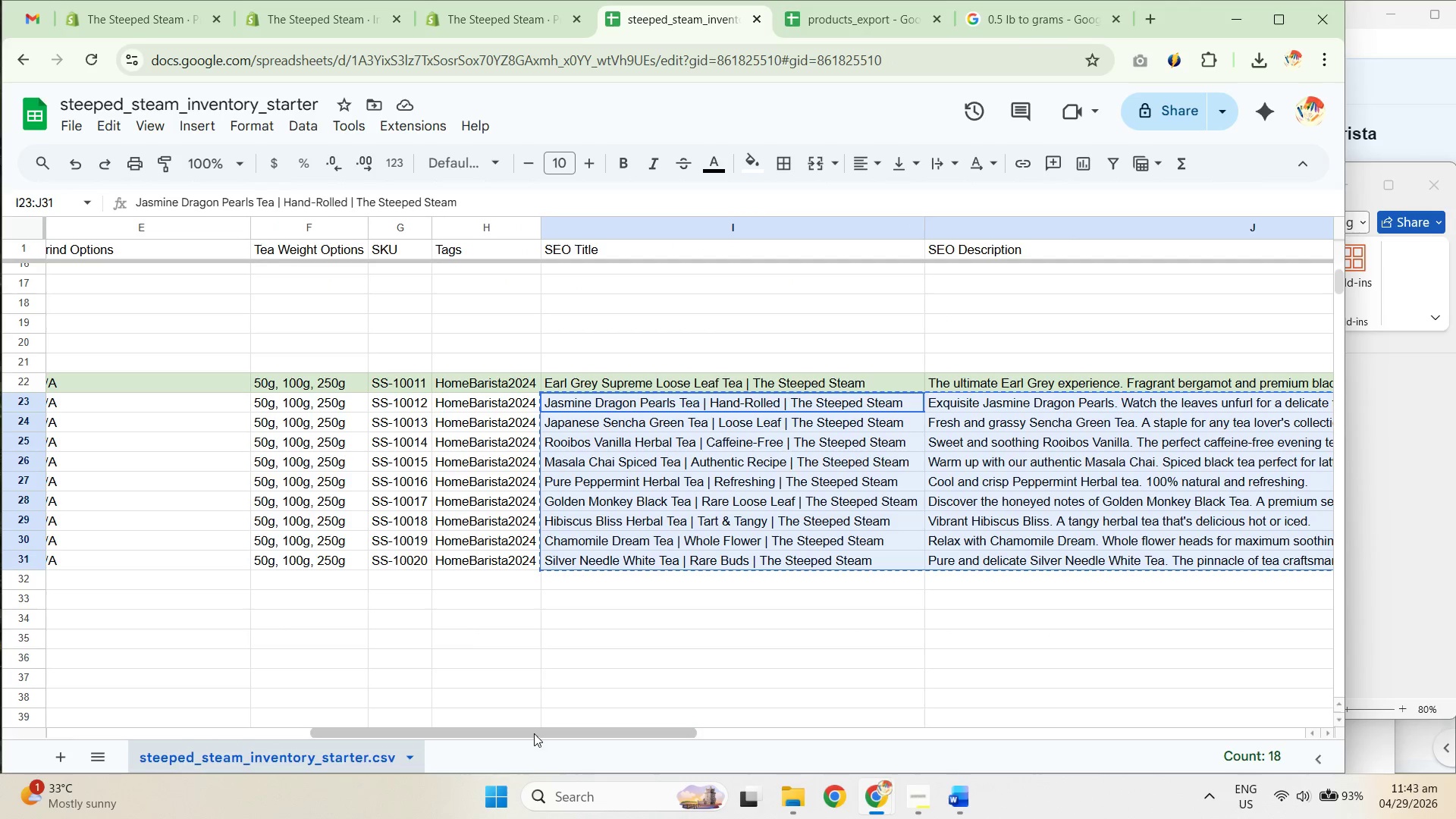 
left_click_drag(start_coordinate=[534, 733], to_coordinate=[196, 714])
 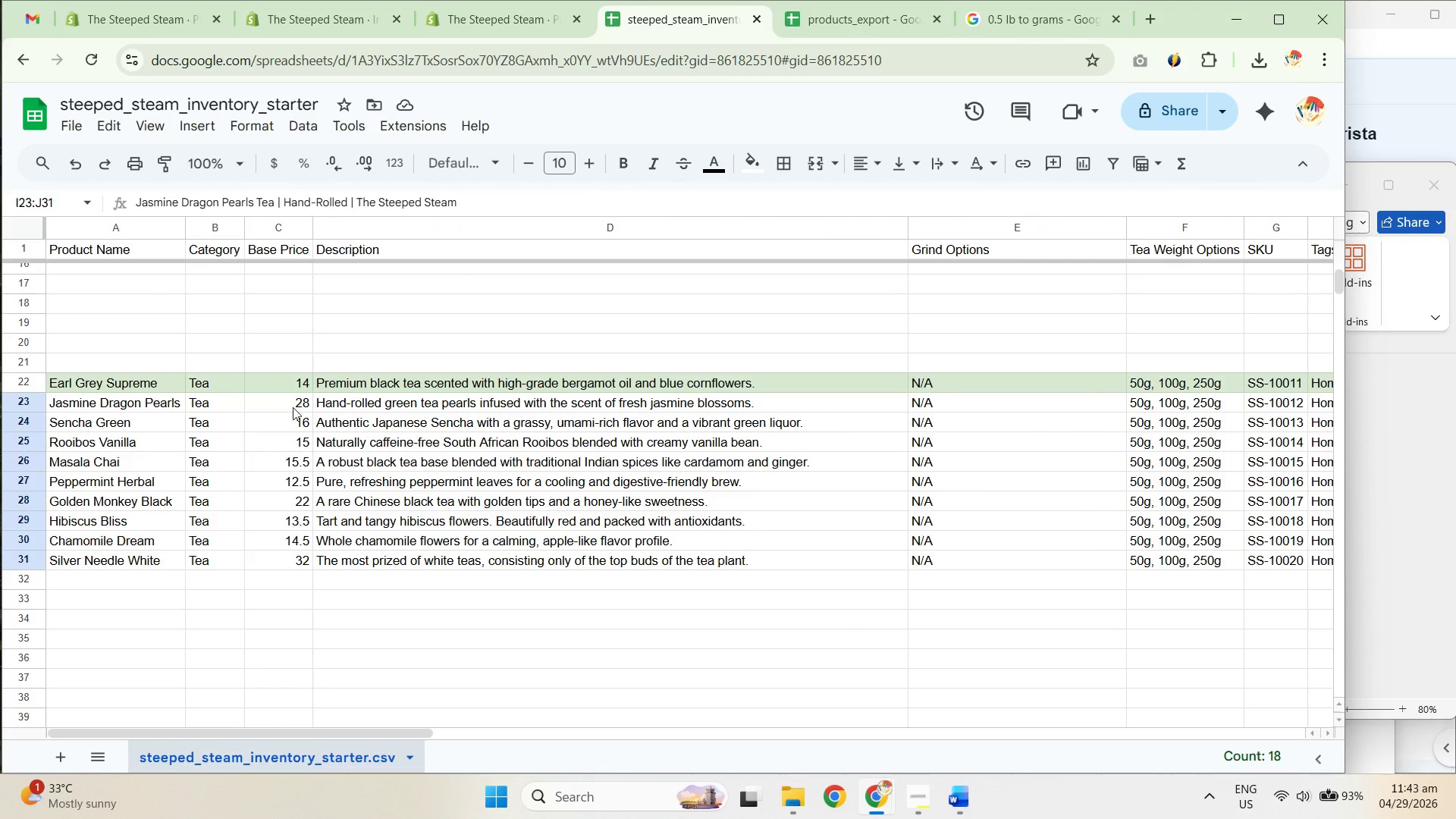 
left_click_drag(start_coordinate=[293, 407], to_coordinate=[303, 560])
 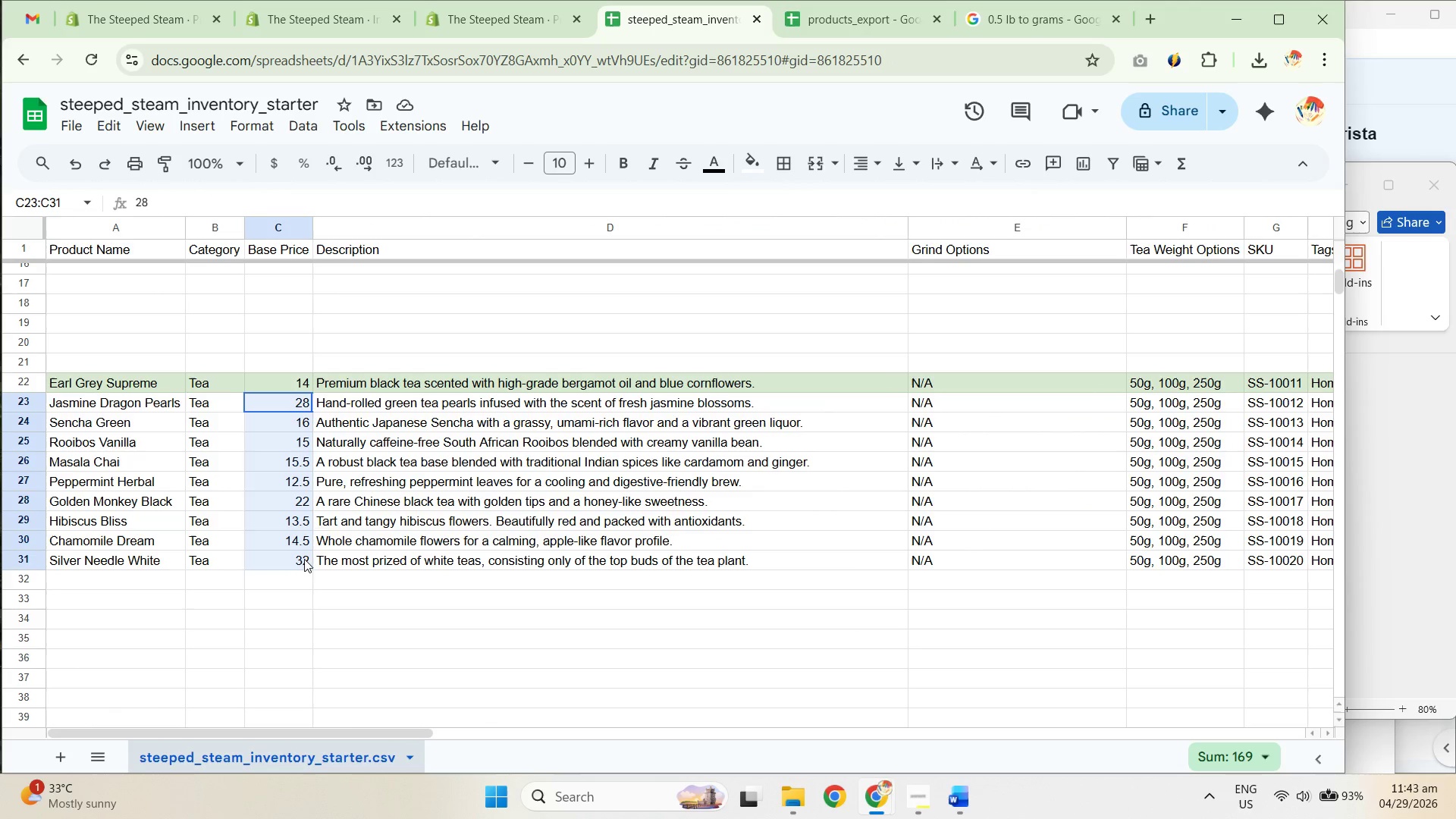 
key(Control+C)
 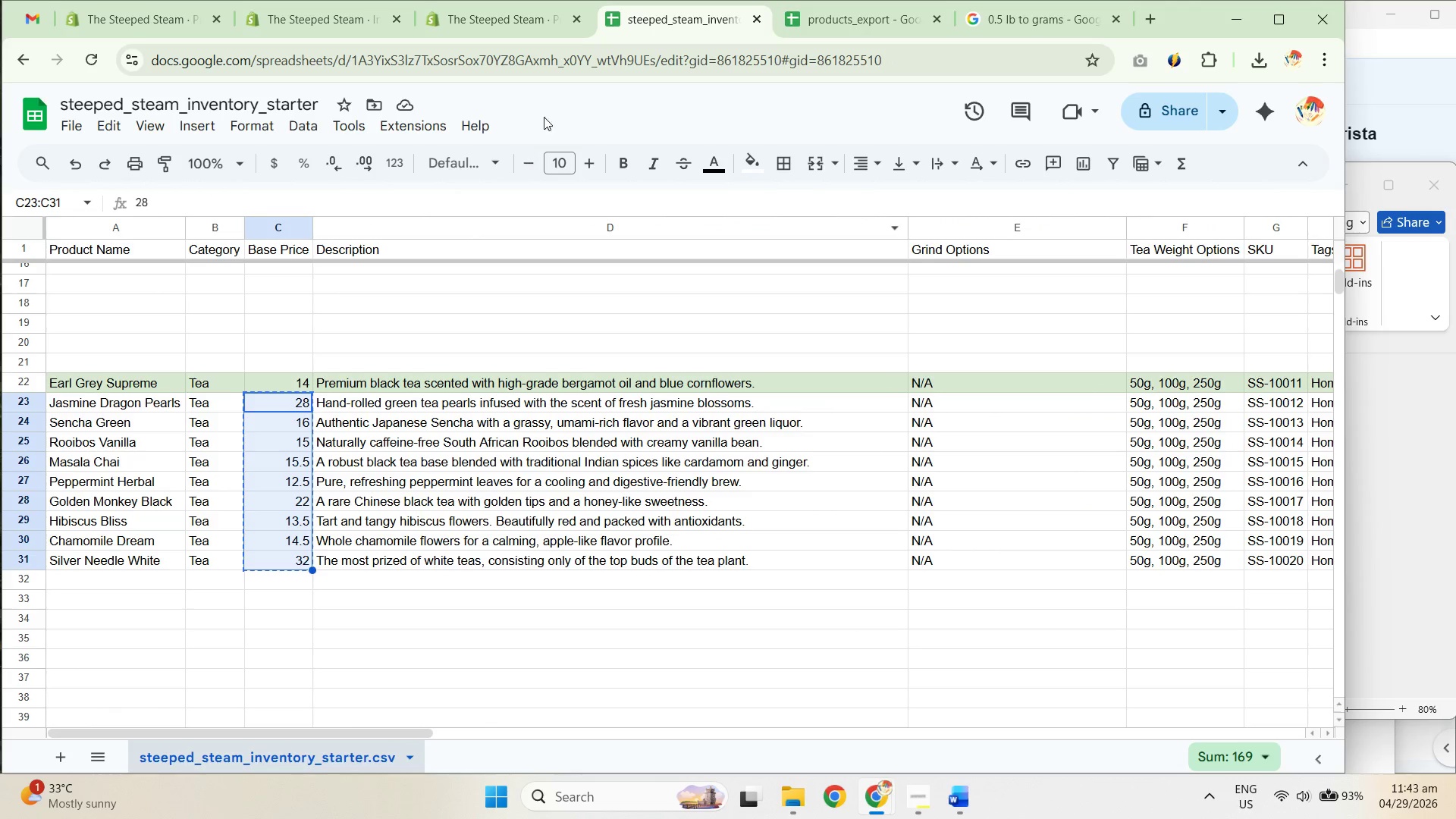 
key(Control+C)
 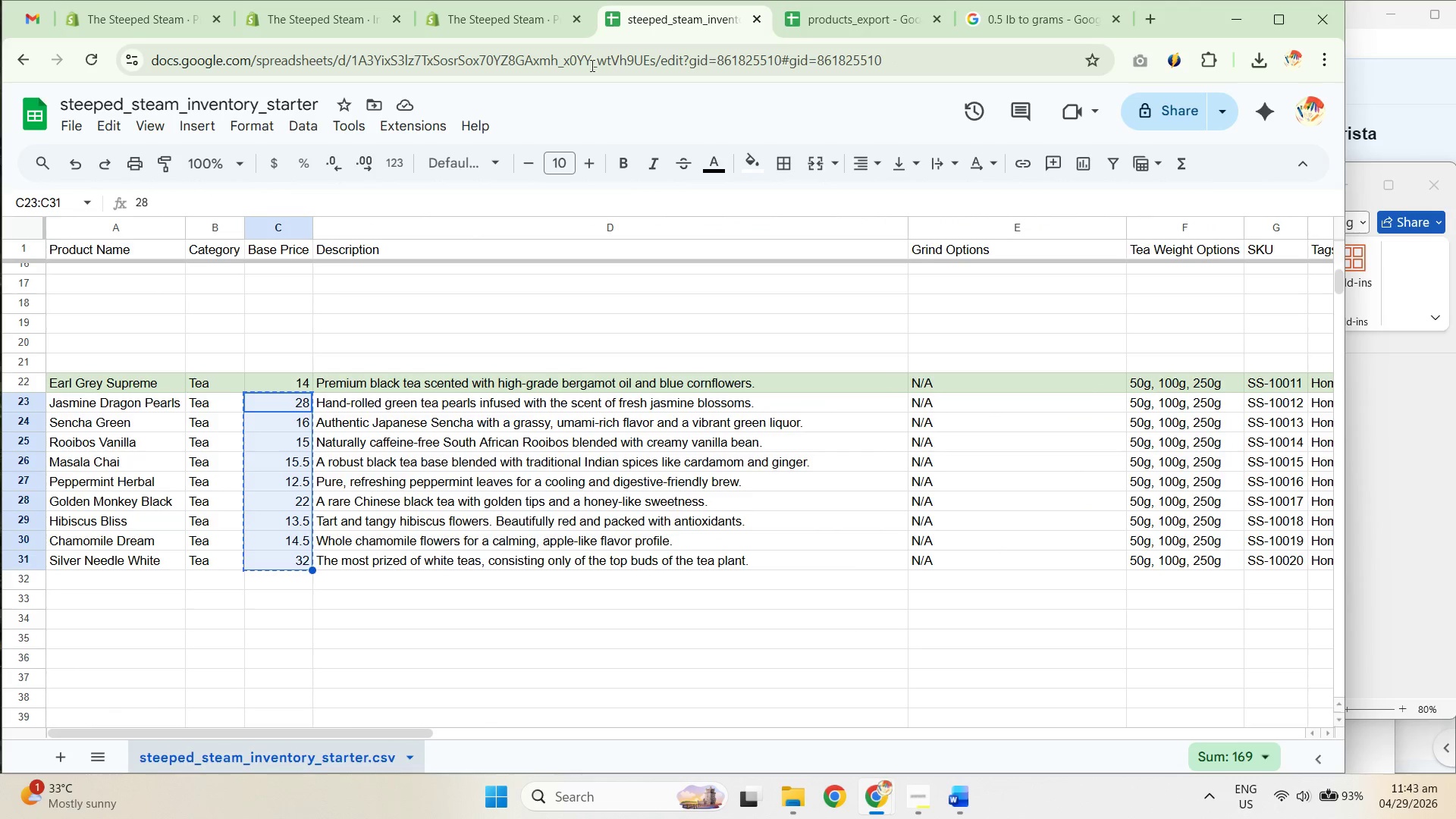 
key(Control+C)
 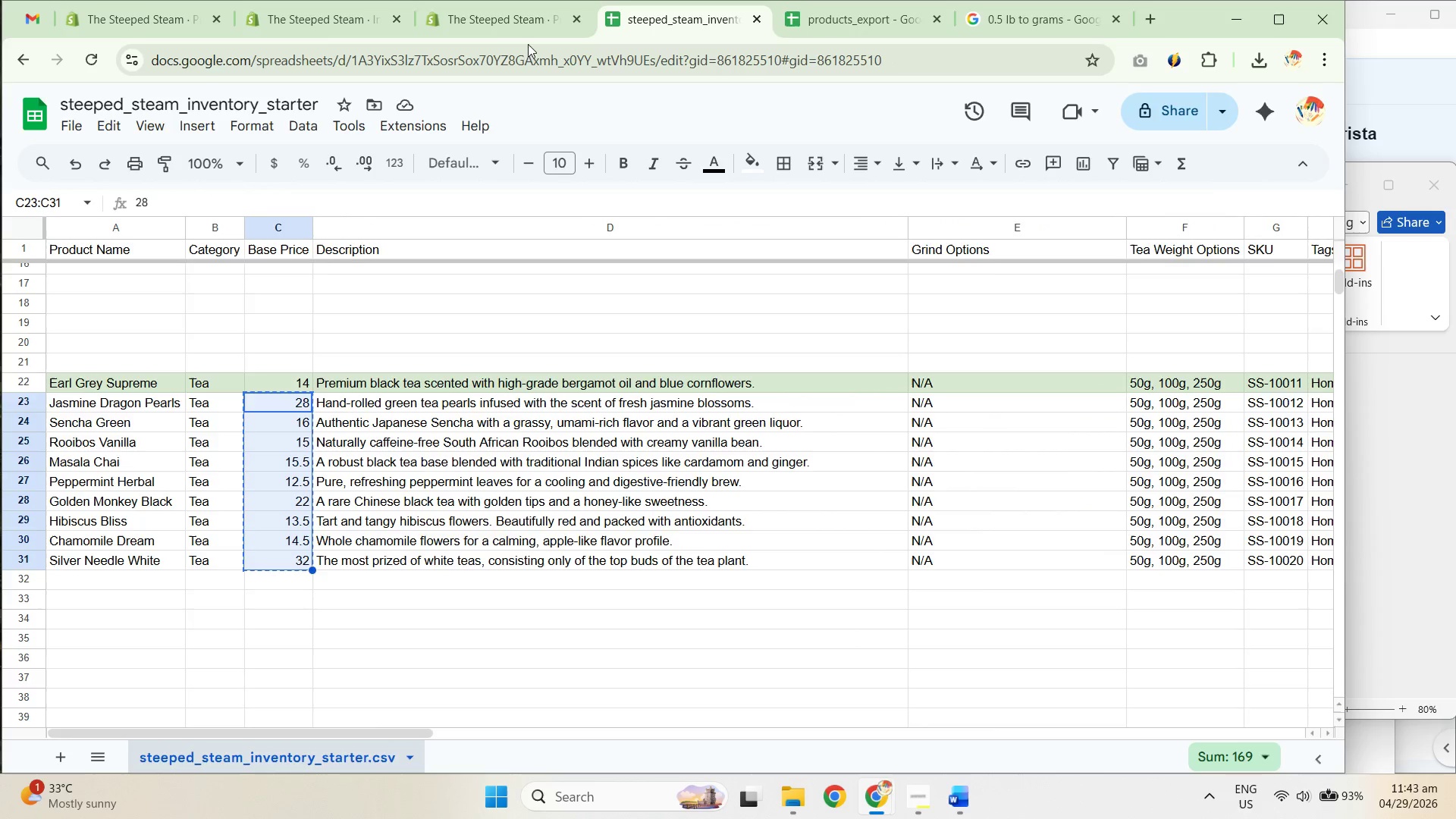 
left_click([500, 35])
 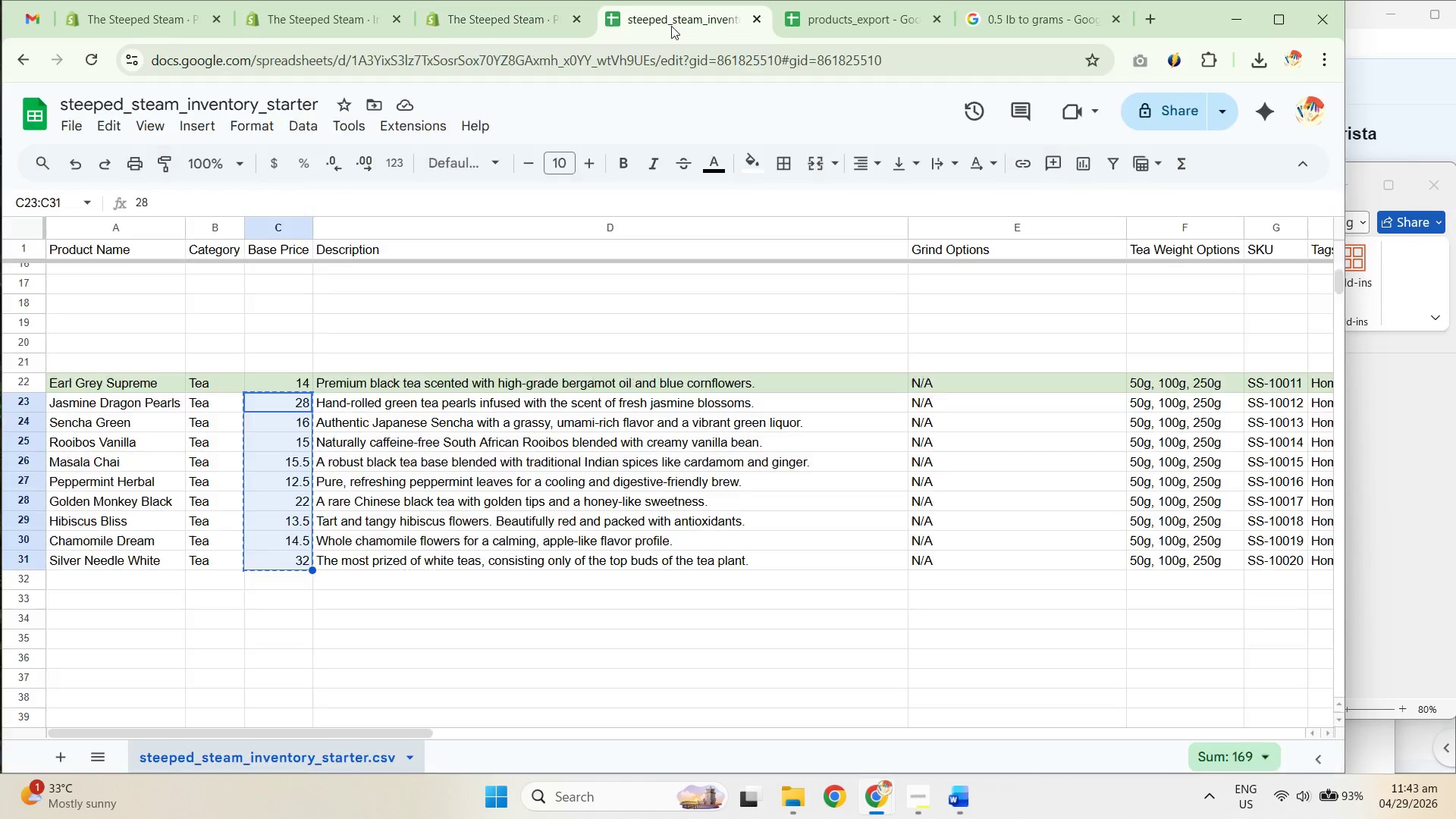 
double_click([808, 30])
 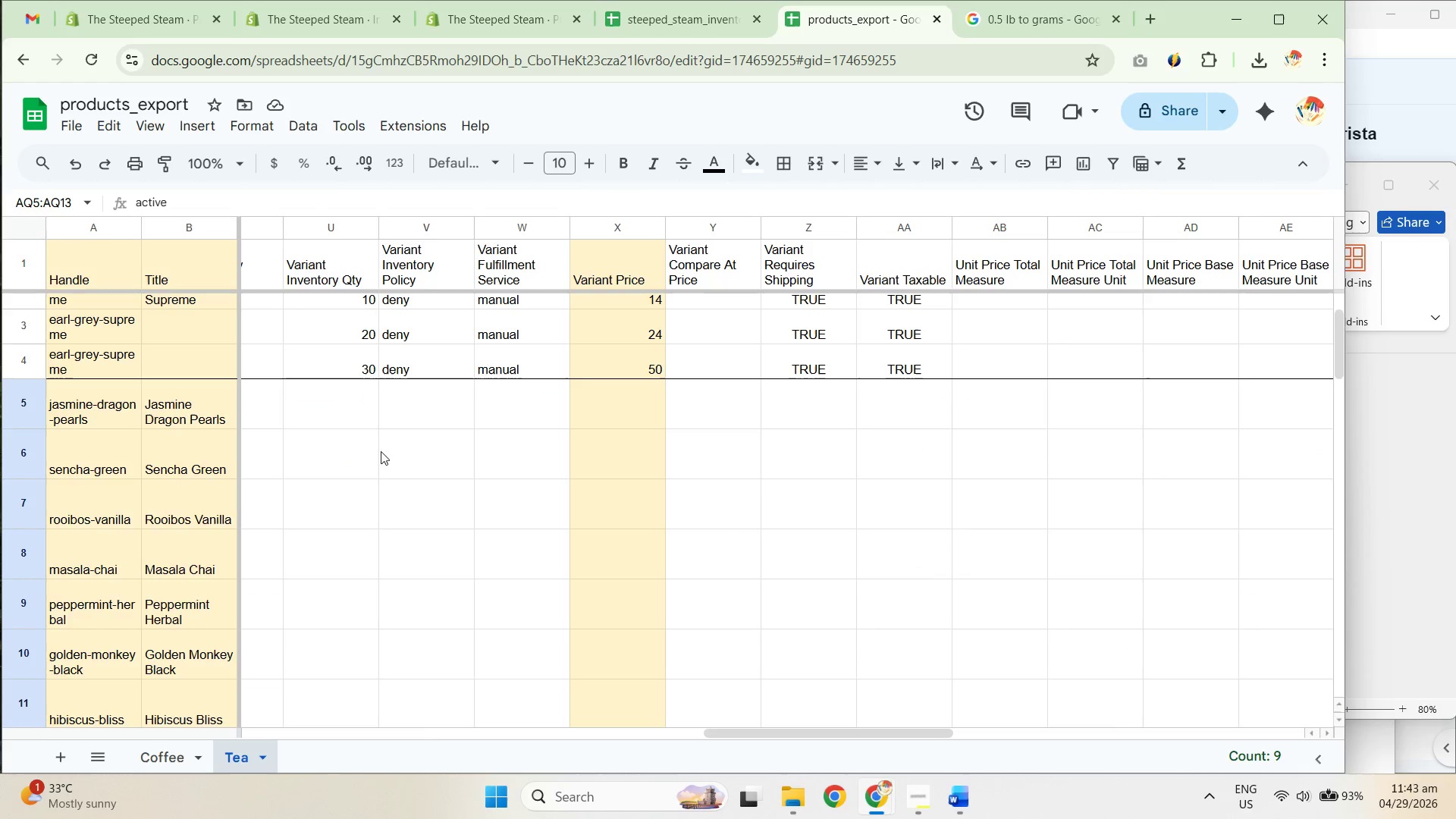 
scroll: coordinate [470, 483], scroll_direction: up, amount: 1.0
 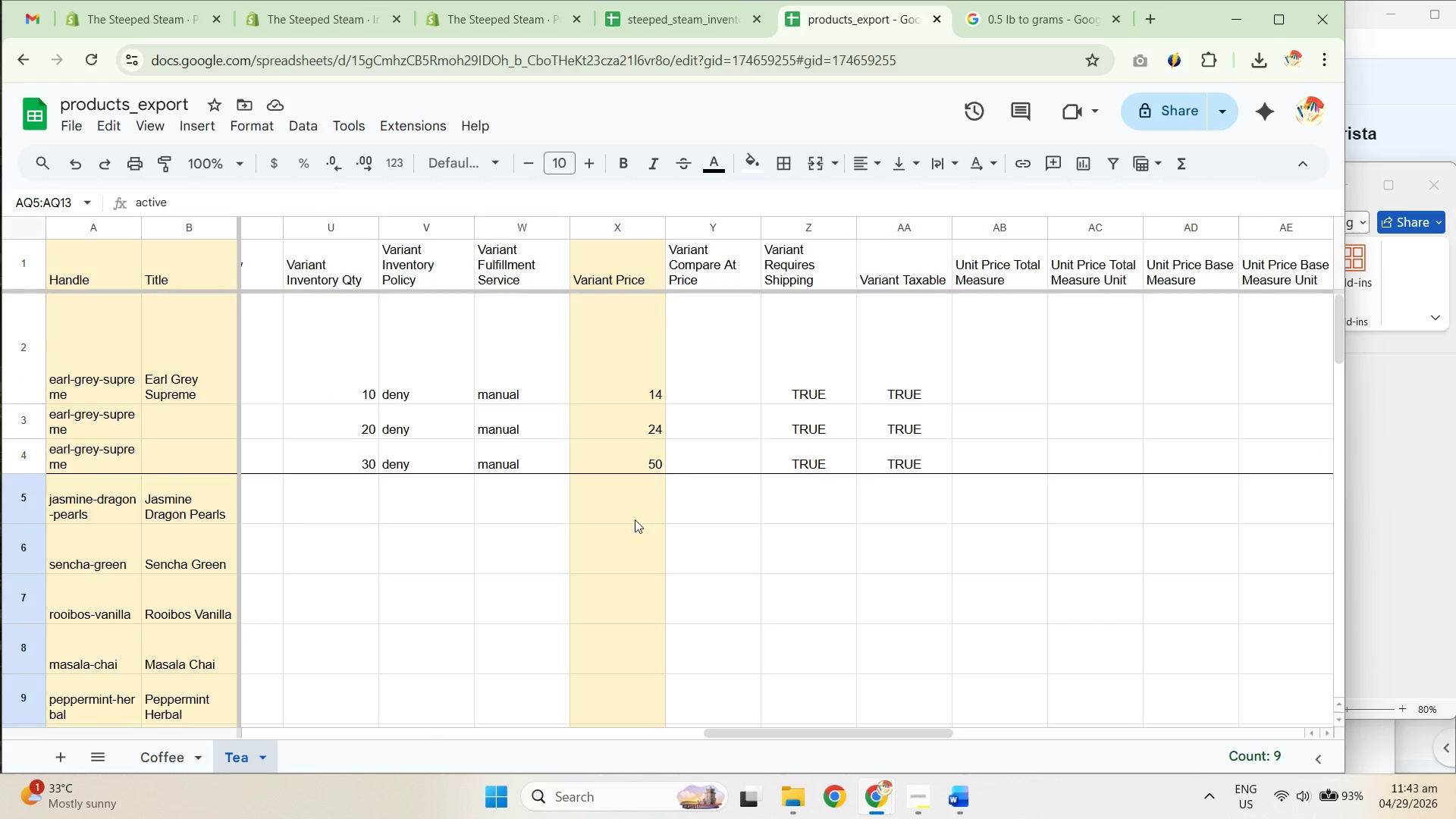 
left_click_drag(start_coordinate=[620, 496], to_coordinate=[646, 426])
 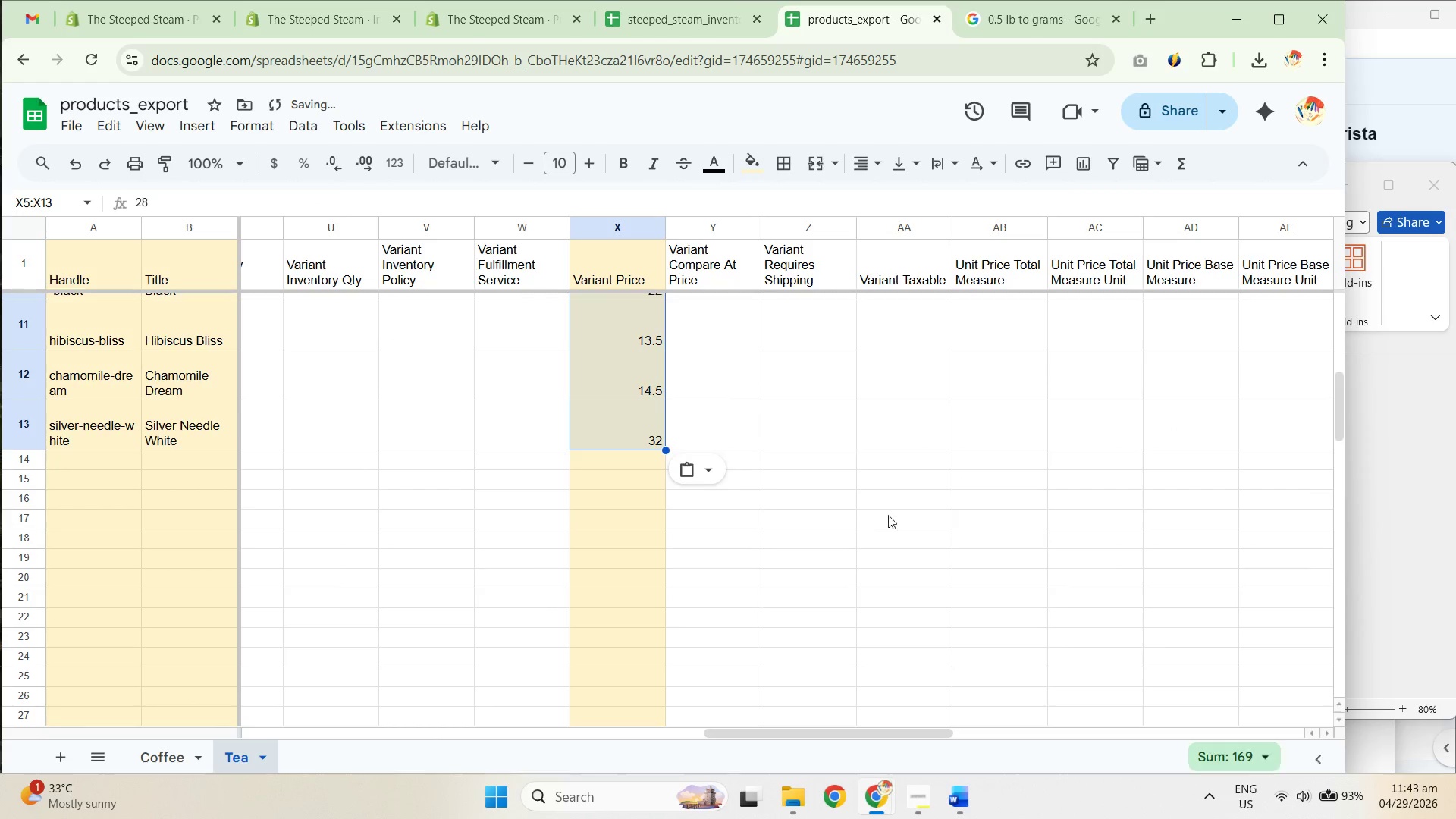 
scroll: coordinate [644, 532], scroll_direction: down, amount: 5.0
 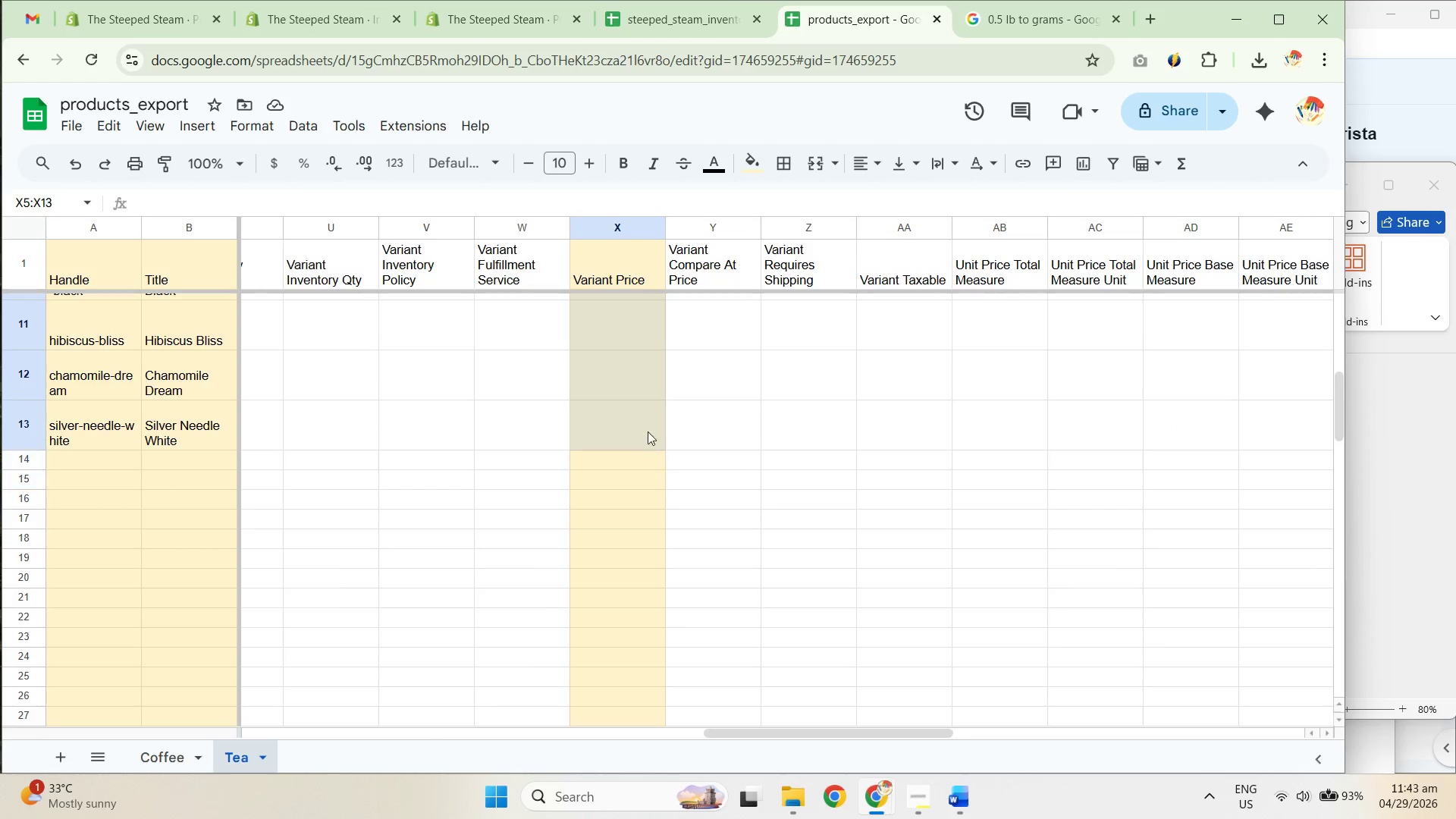 
key(Control+Shift+ShiftLeft)
 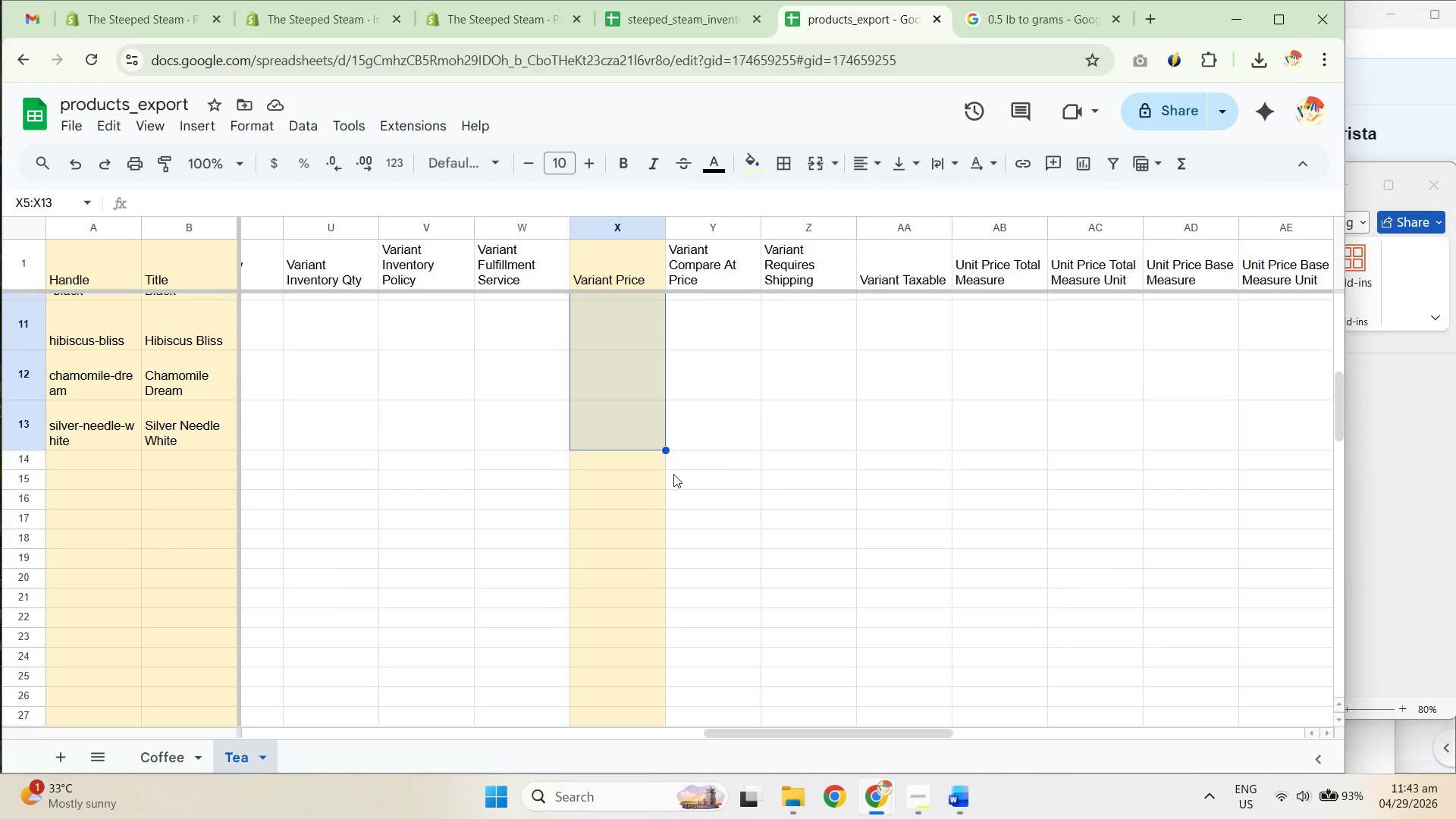 
key(Control+Shift+V)
 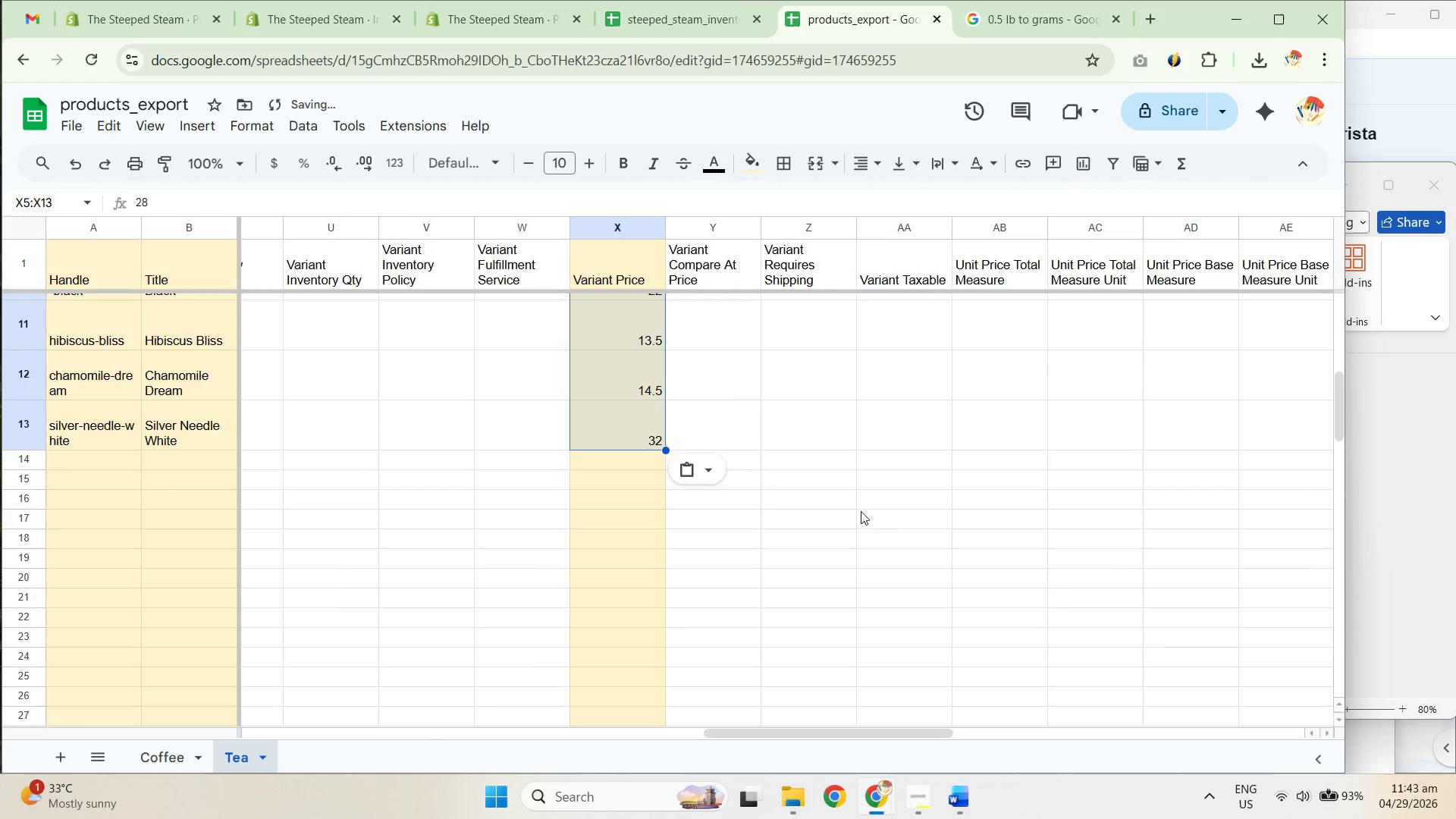 
left_click([898, 519])
 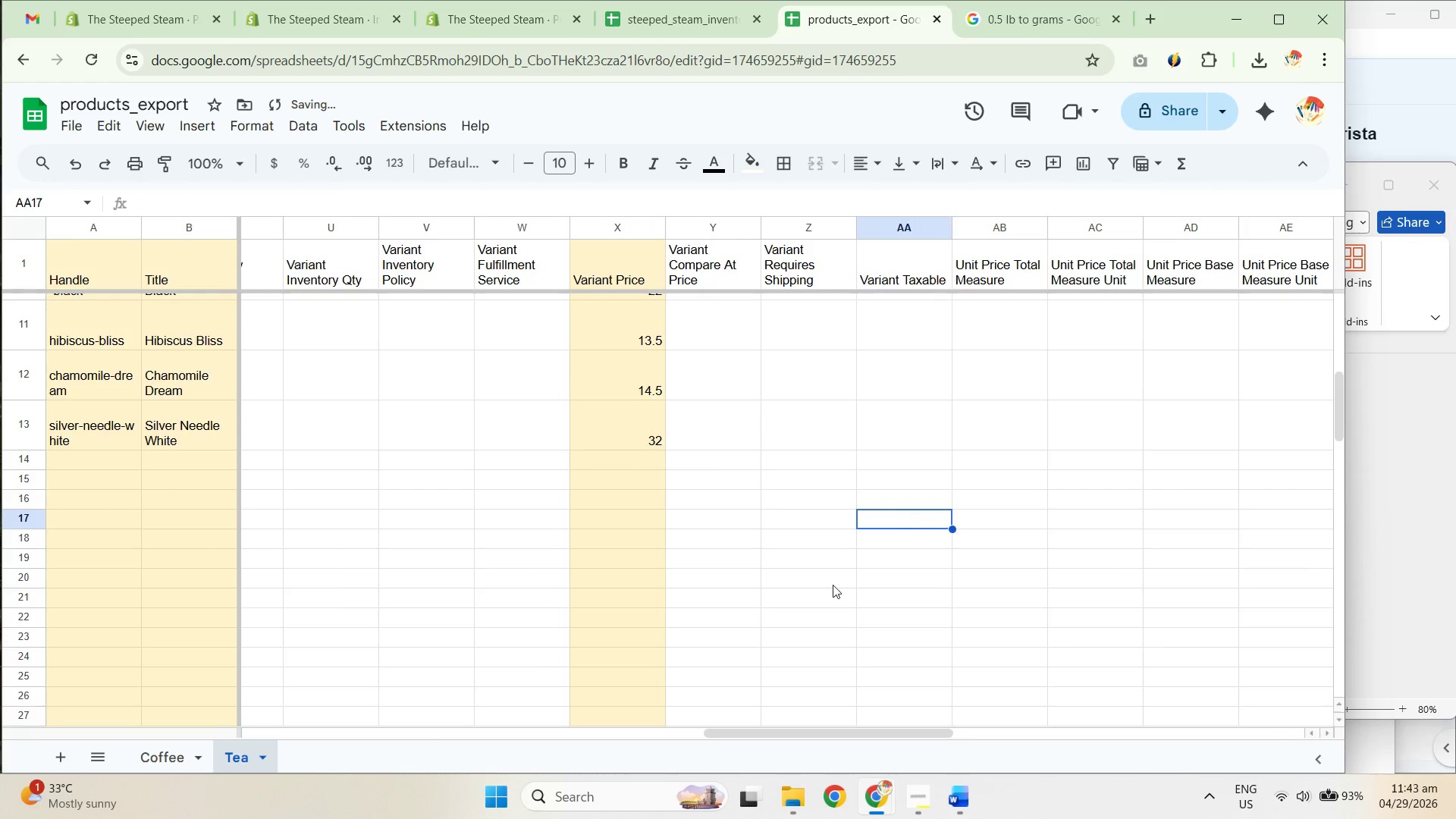 
scroll: coordinate [831, 588], scroll_direction: up, amount: 5.0
 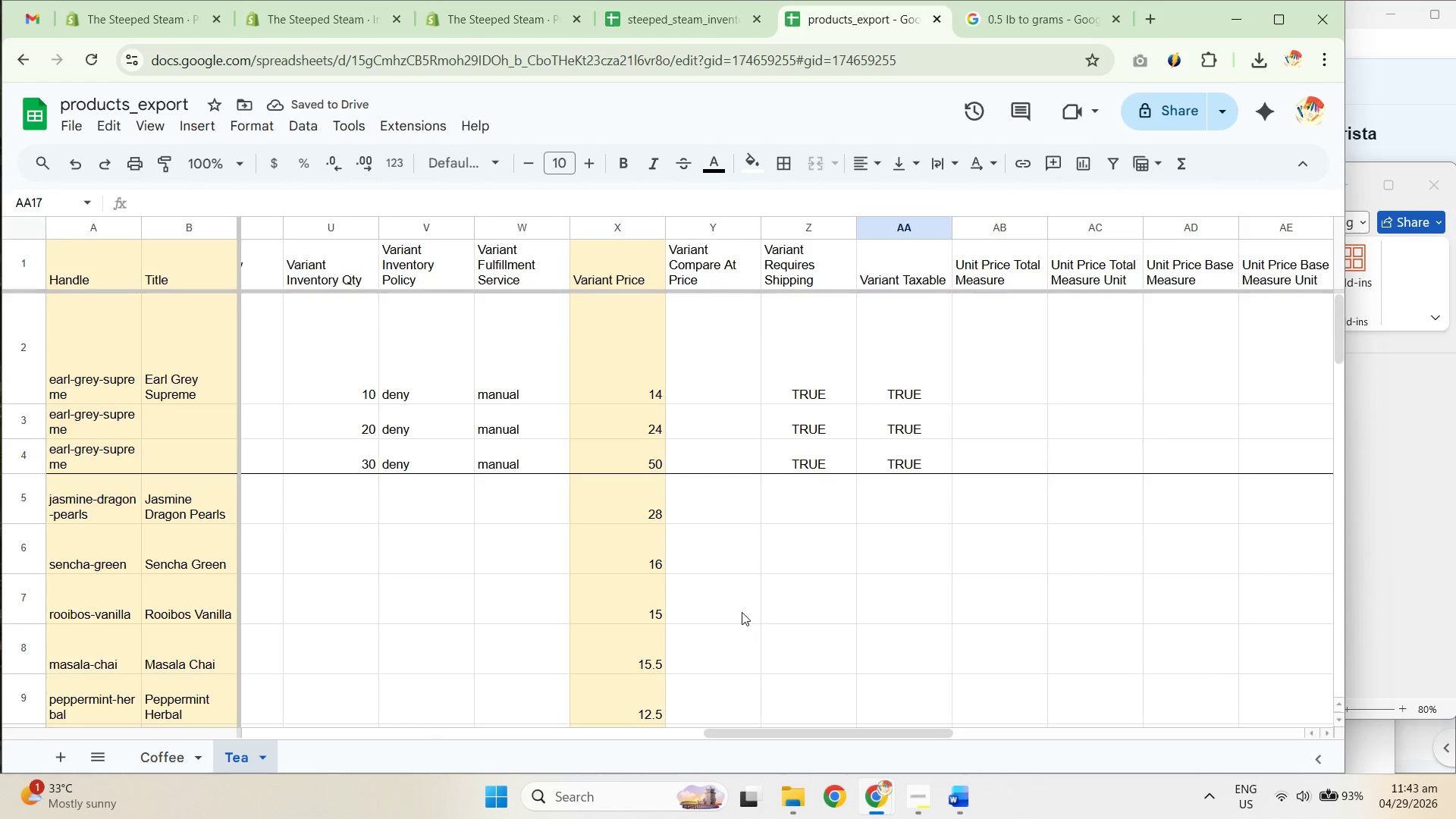 
left_click_drag(start_coordinate=[613, 441], to_coordinate=[615, 455])
 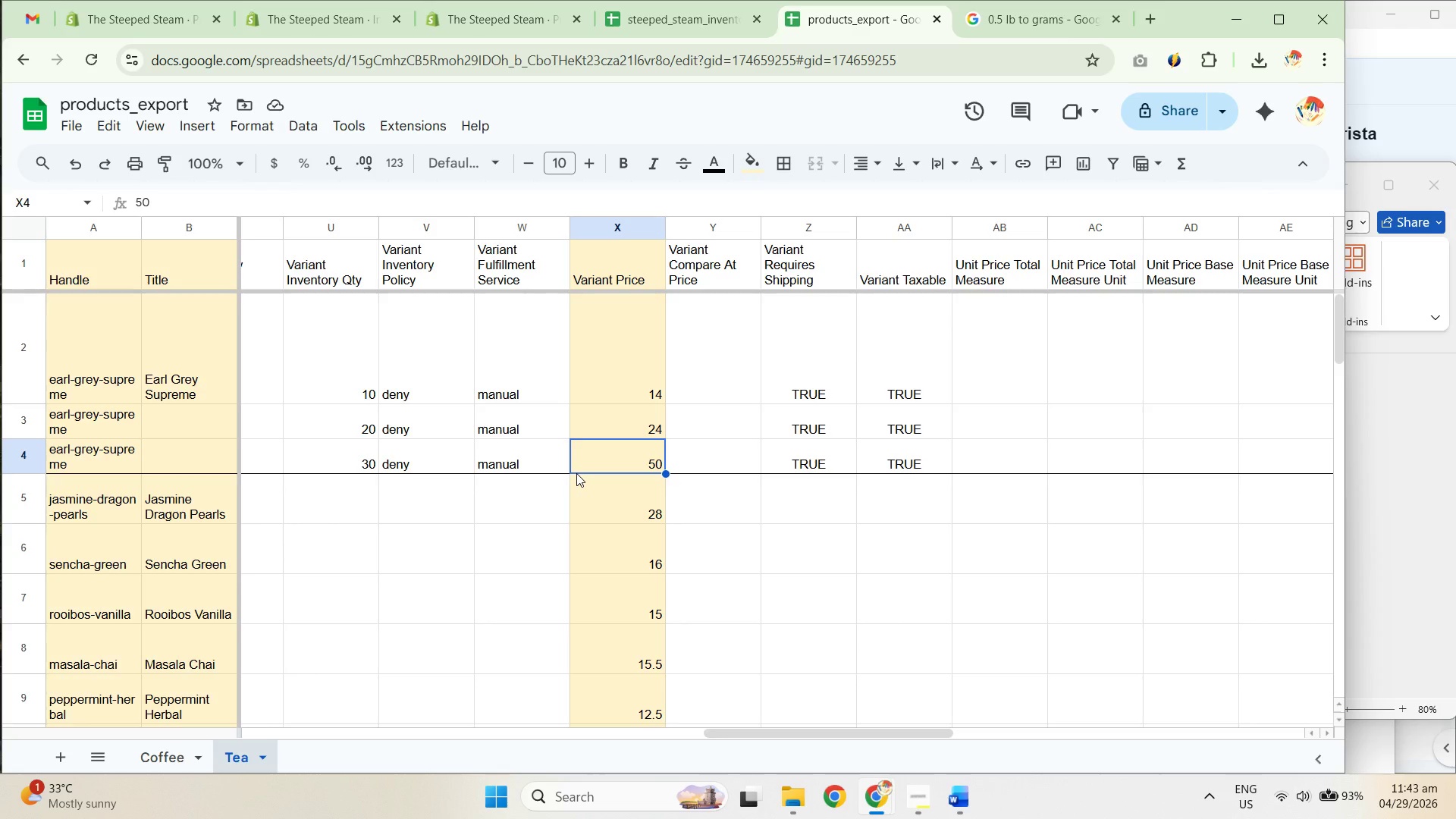 
left_click_drag(start_coordinate=[778, 733], to_coordinate=[1003, 748])
 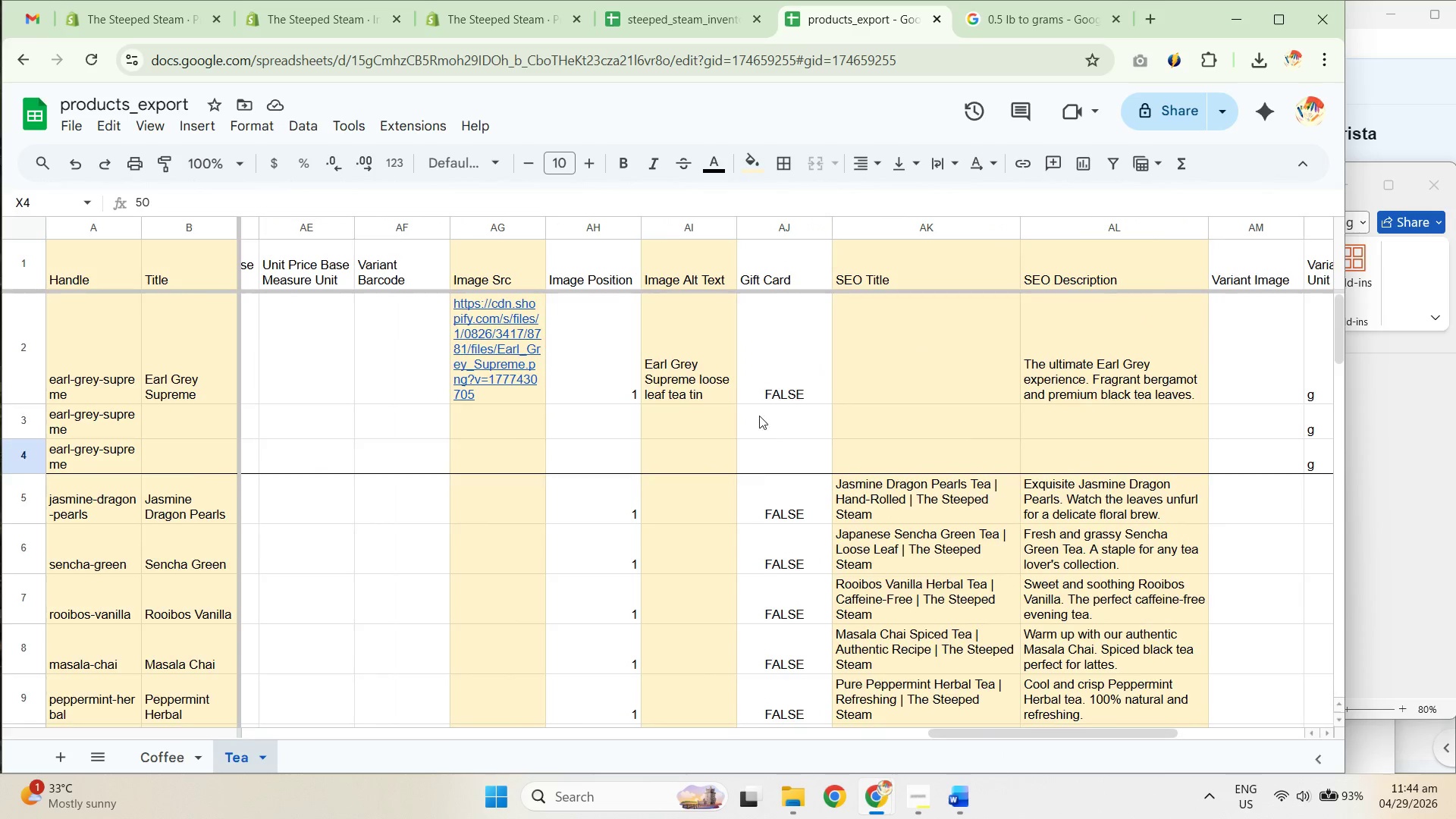 
scroll: coordinate [726, 417], scroll_direction: down, amount: 3.0
 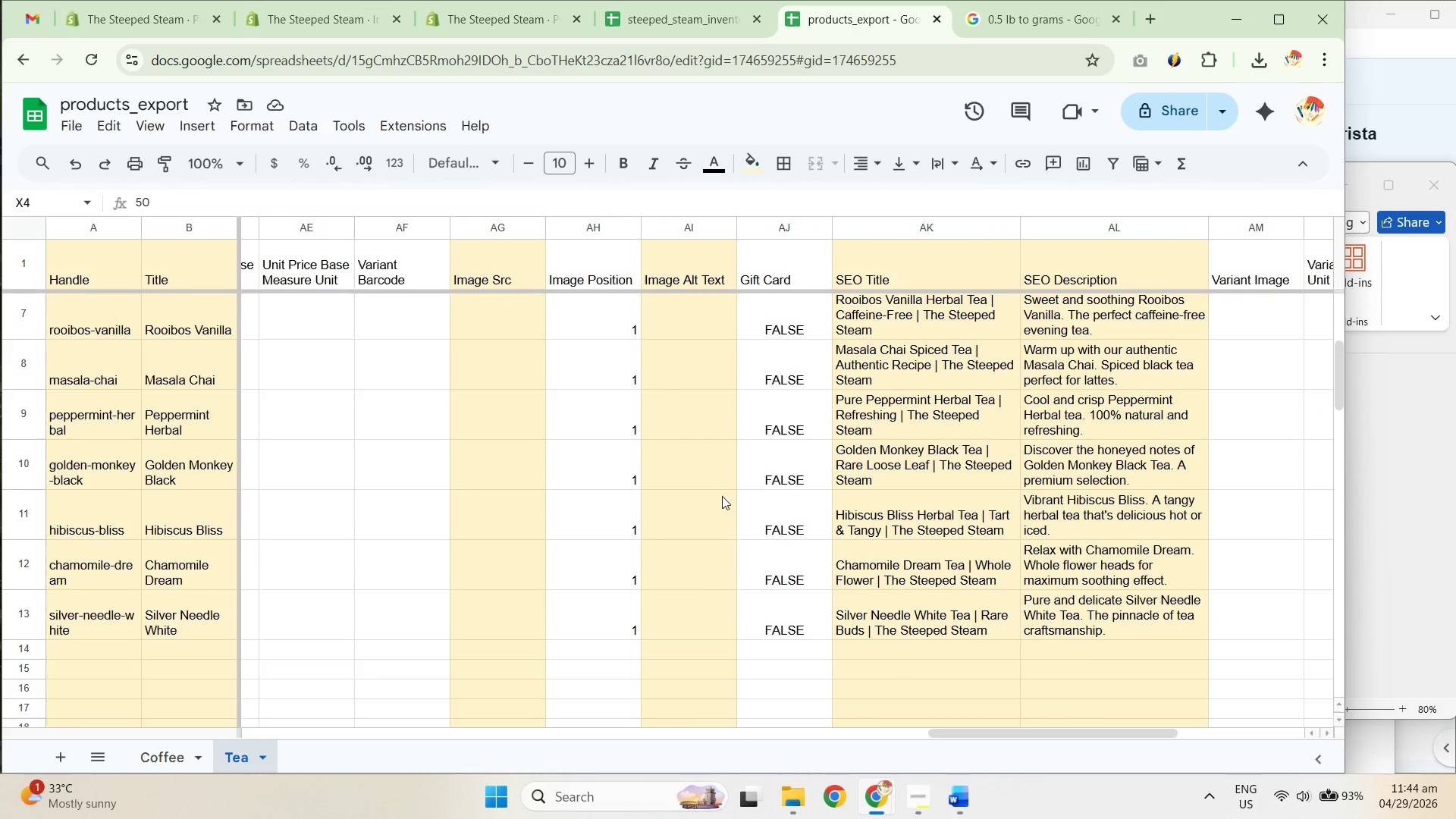 
scroll: coordinate [717, 508], scroll_direction: up, amount: 3.0
 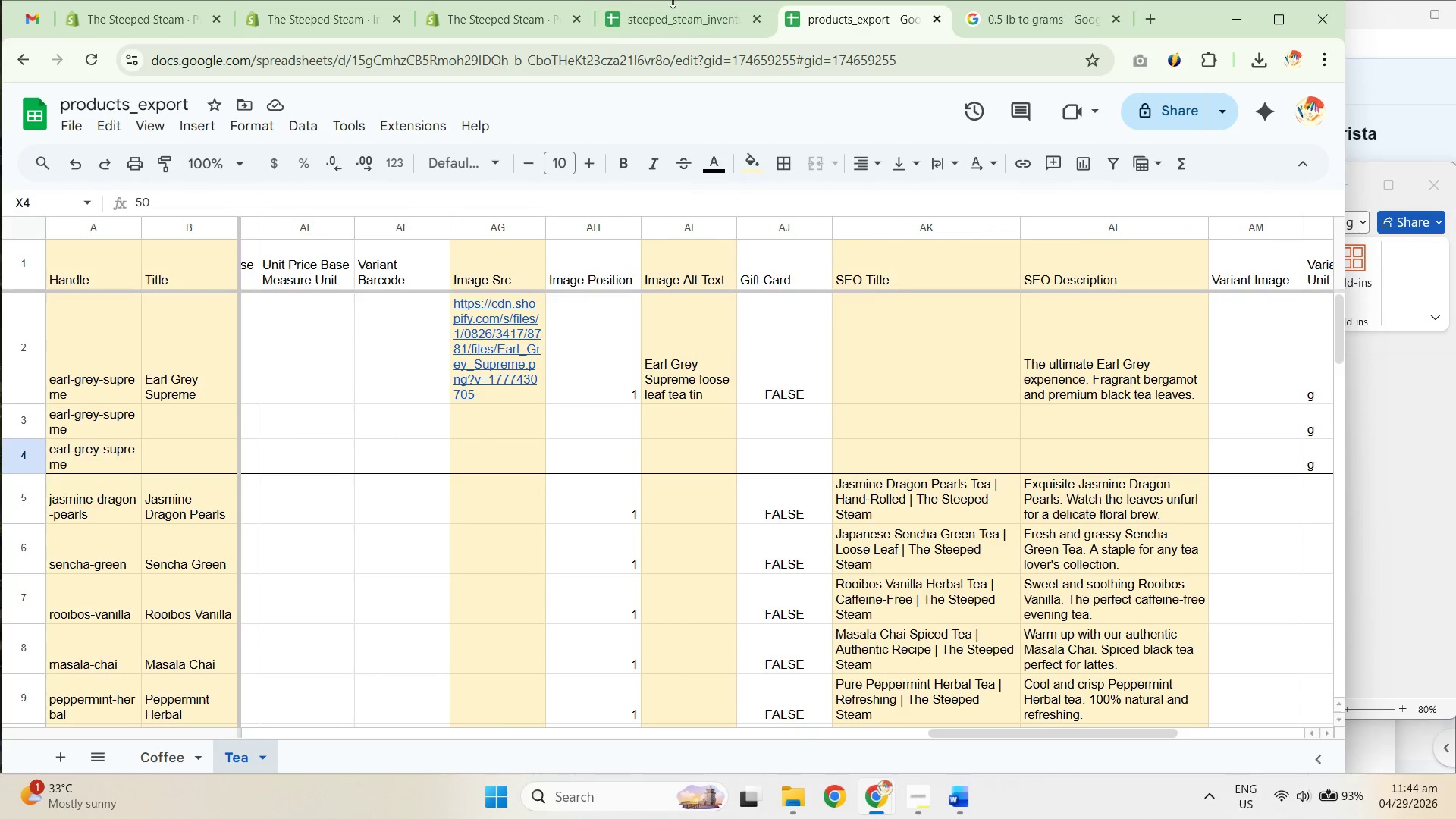 
left_click([669, 17])
 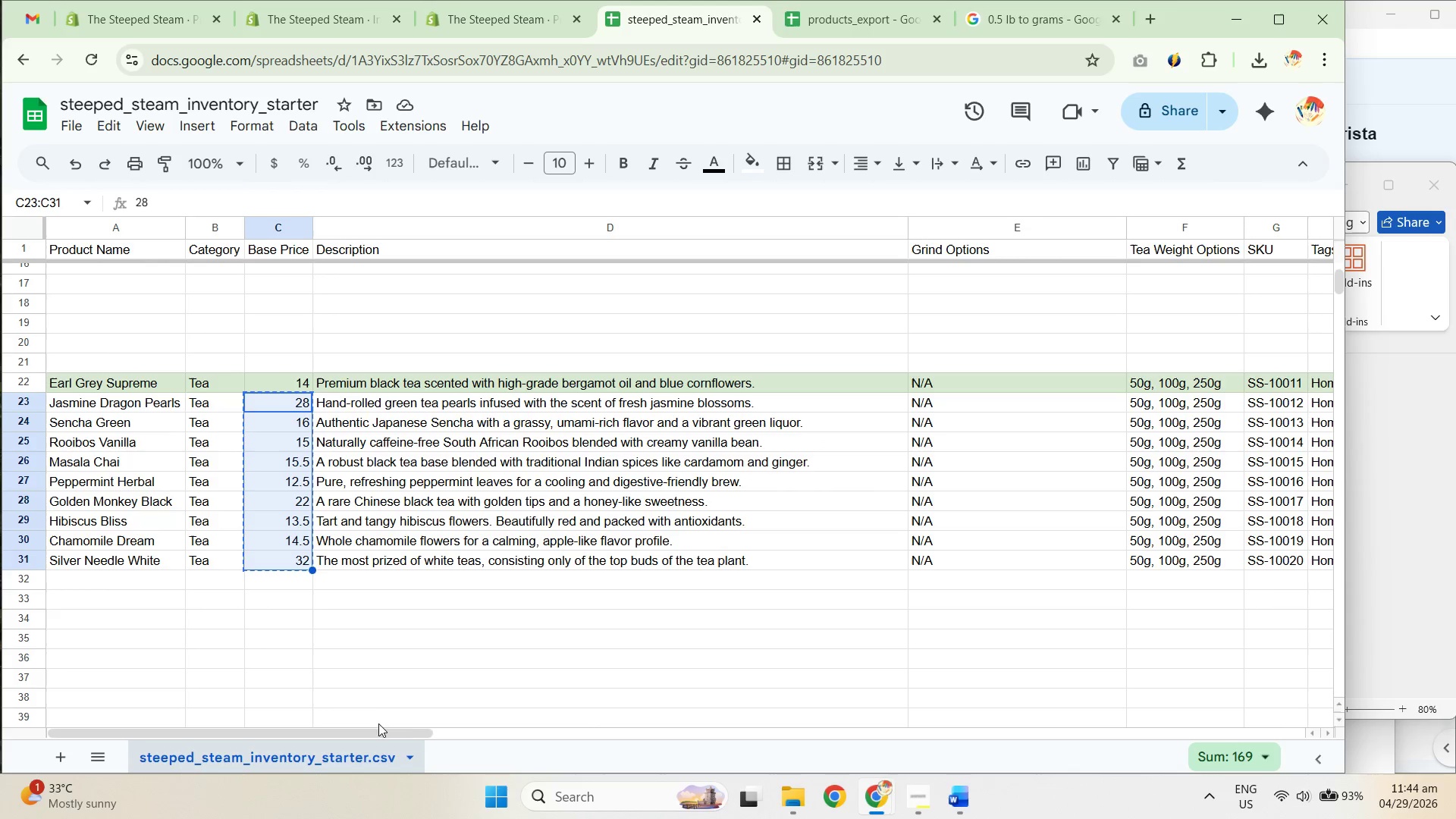 
left_click_drag(start_coordinate=[373, 729], to_coordinate=[940, 704])
 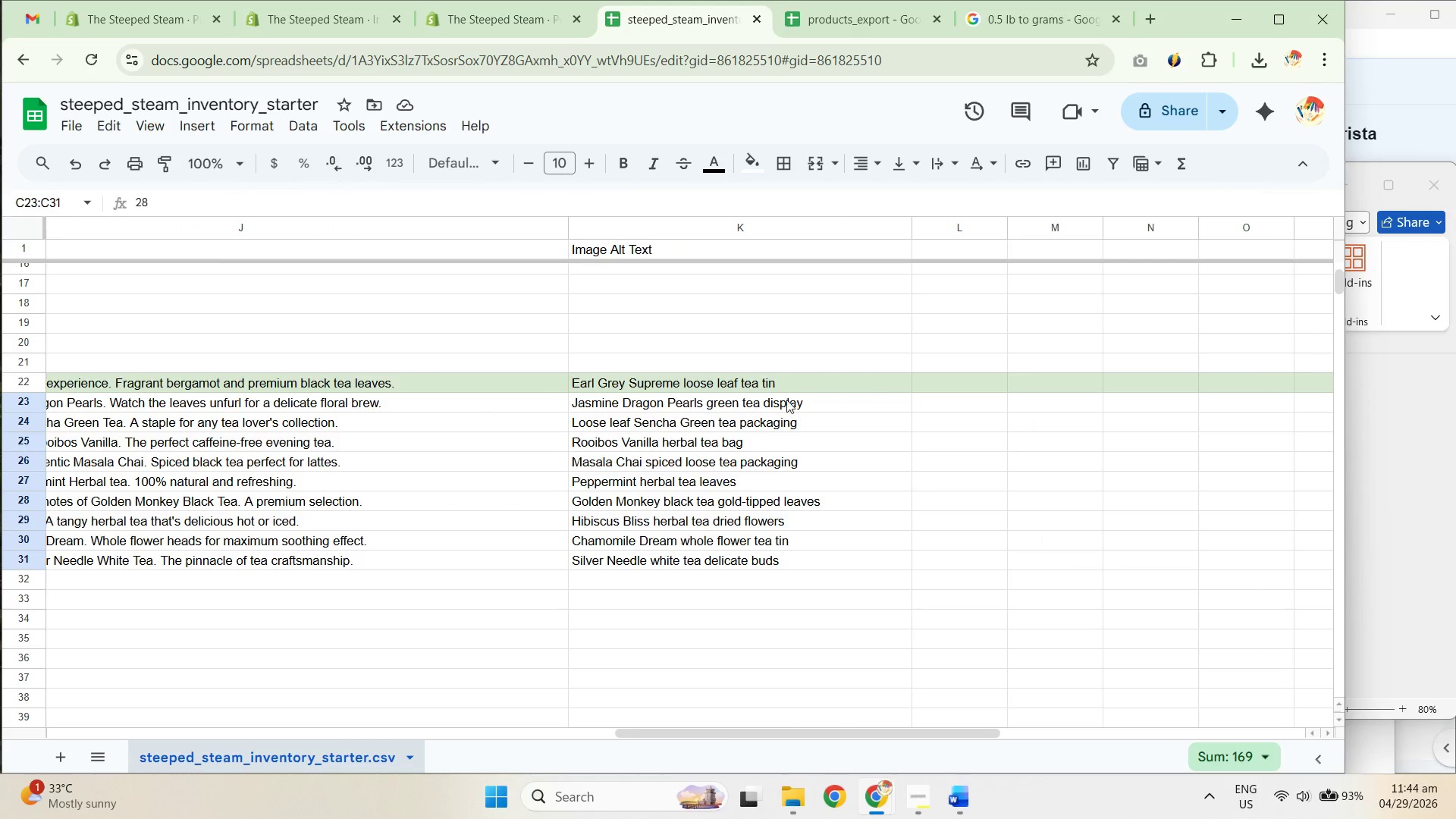 
left_click_drag(start_coordinate=[783, 403], to_coordinate=[772, 560])
 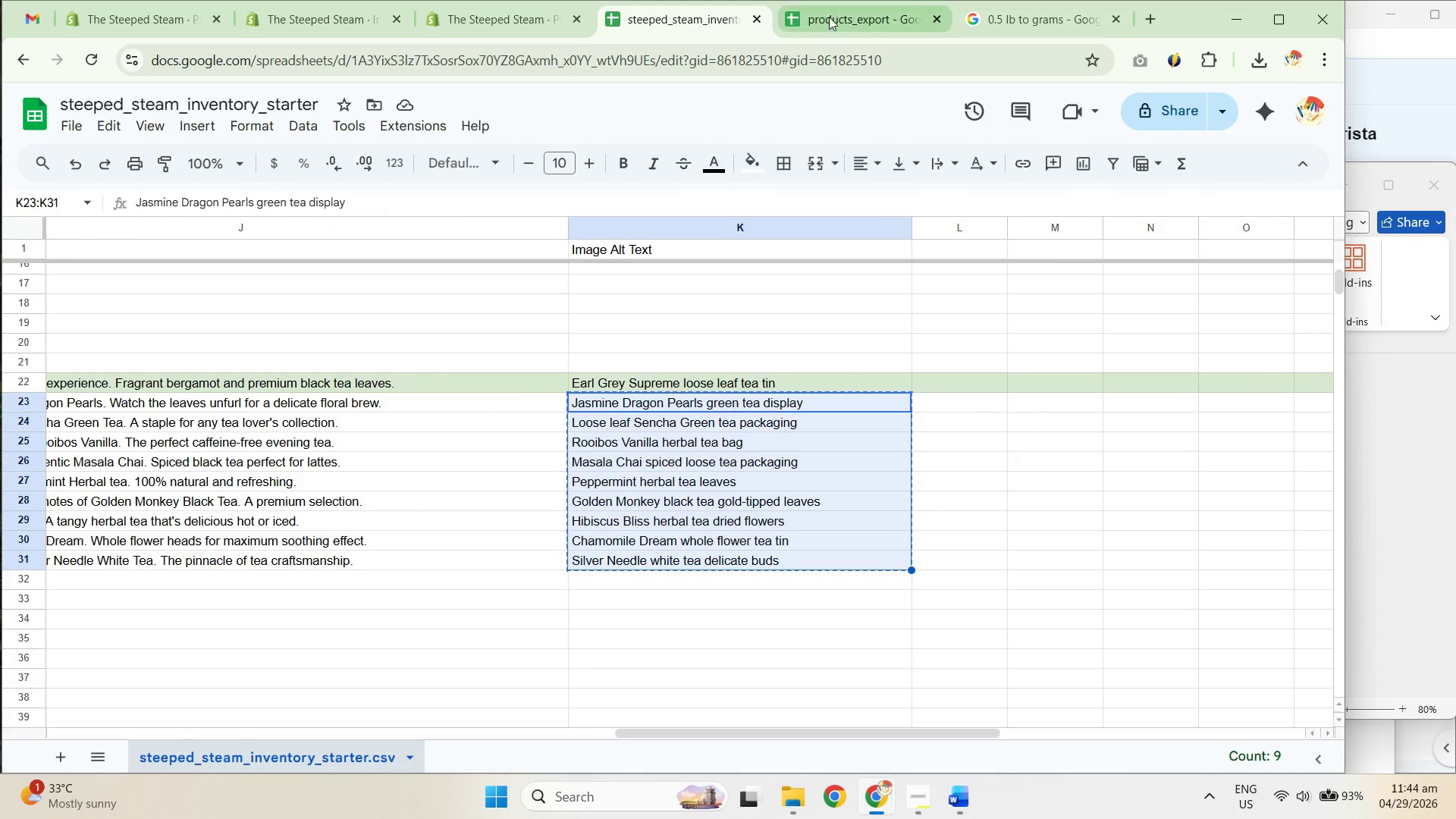 
key(Control+C)
 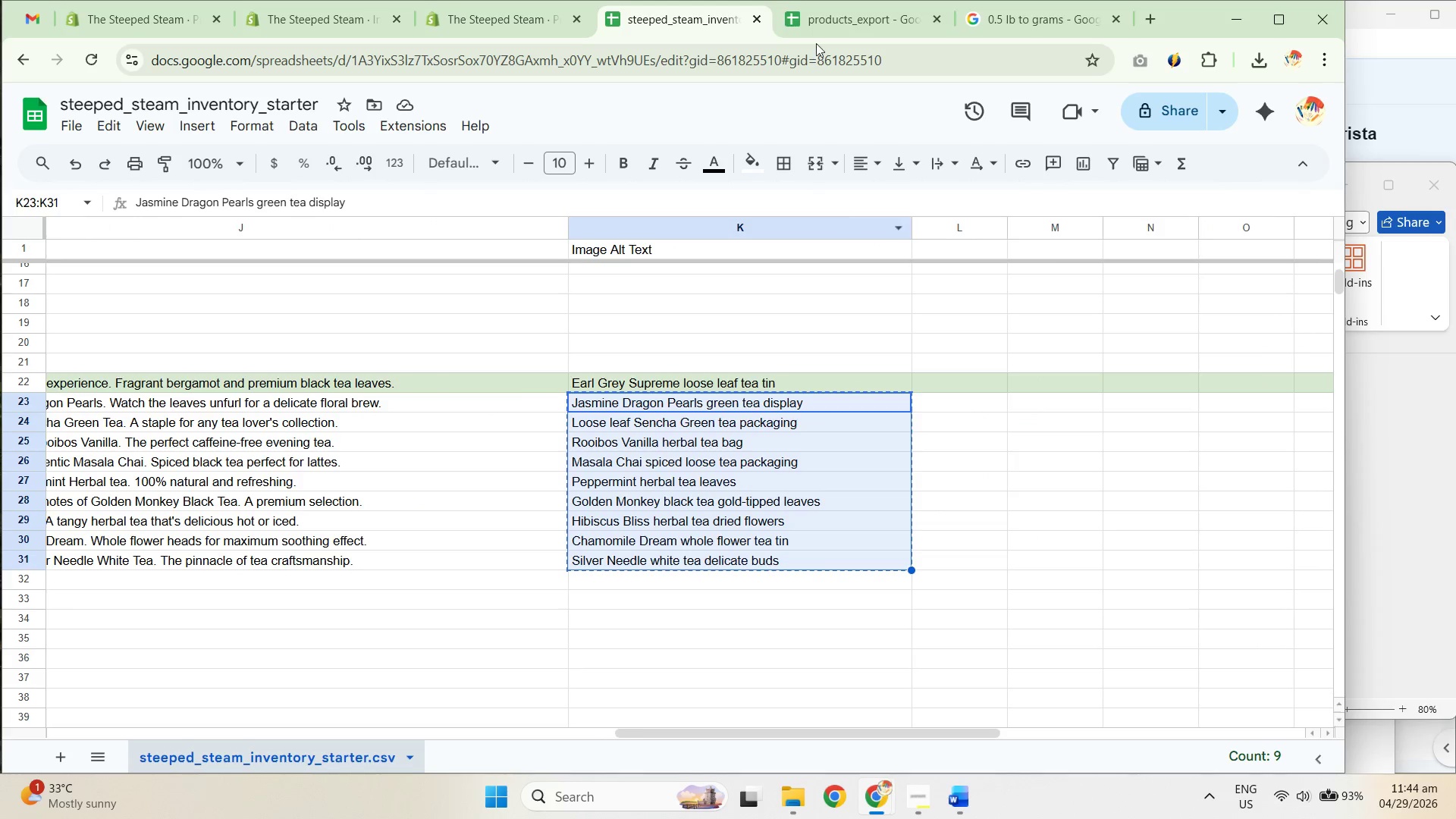 
key(Control+C)
 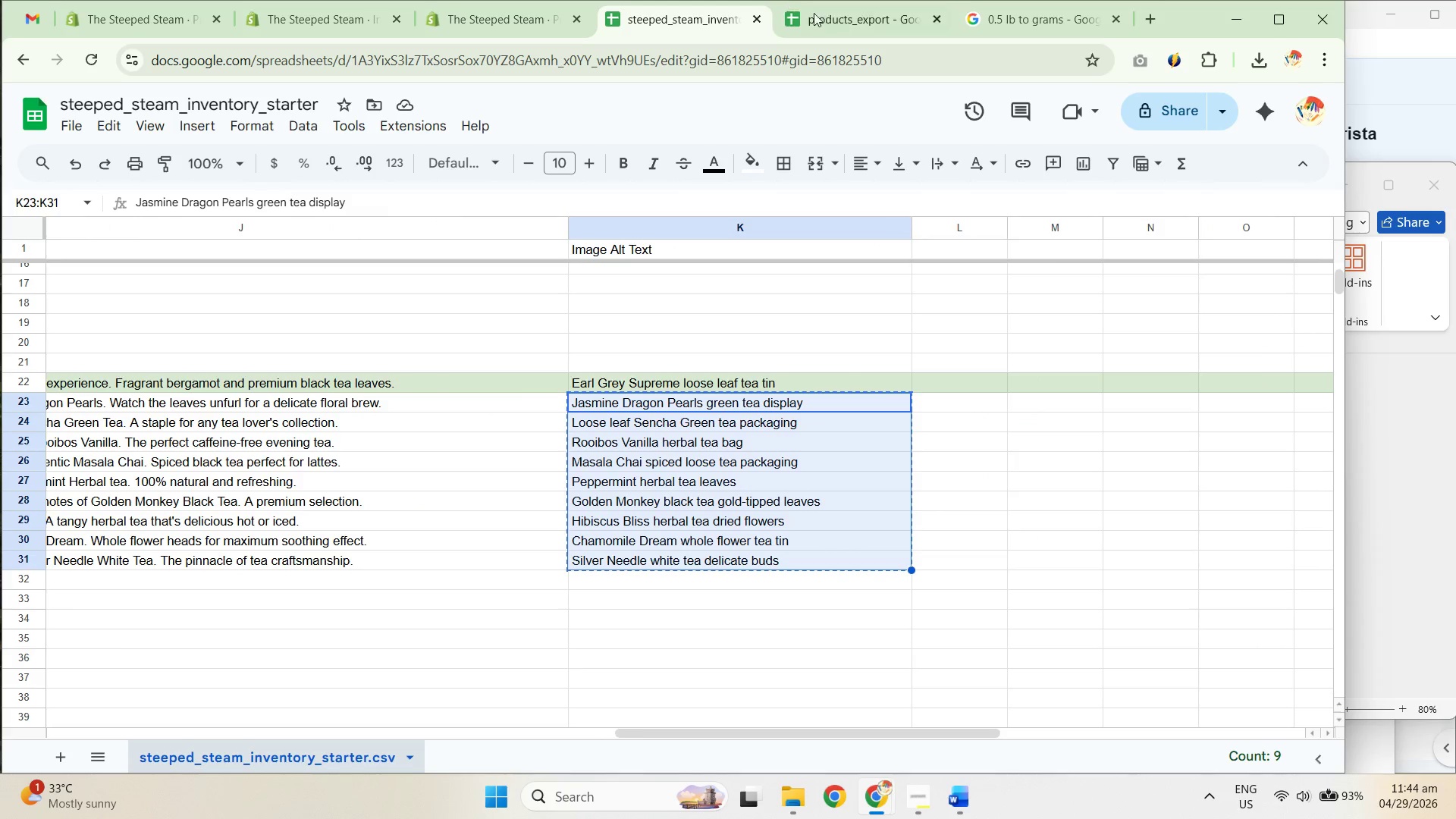 
key(Control+C)
 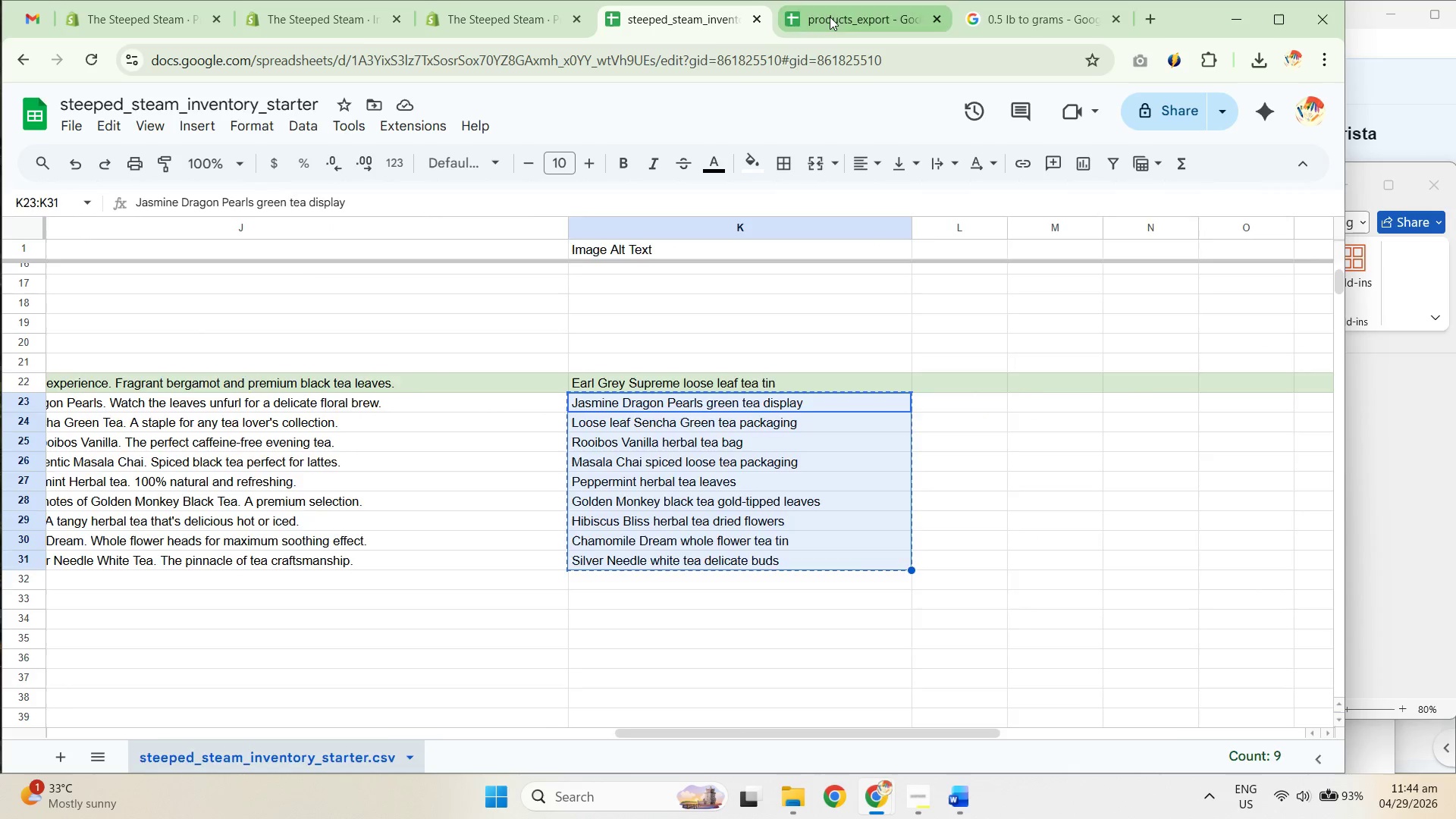 
left_click([830, 19])
 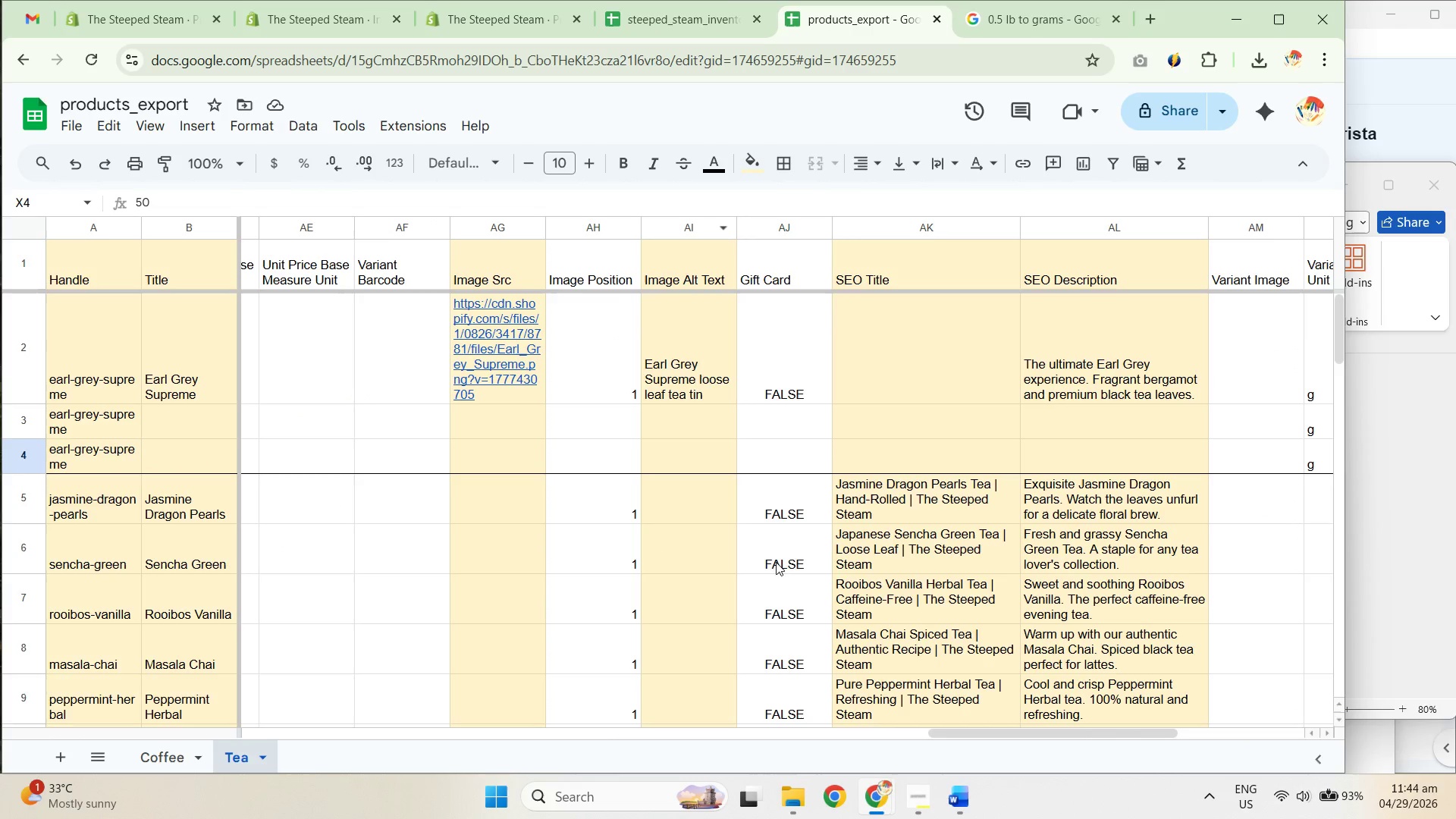 
scroll: coordinate [807, 693], scroll_direction: down, amount: 1.0
 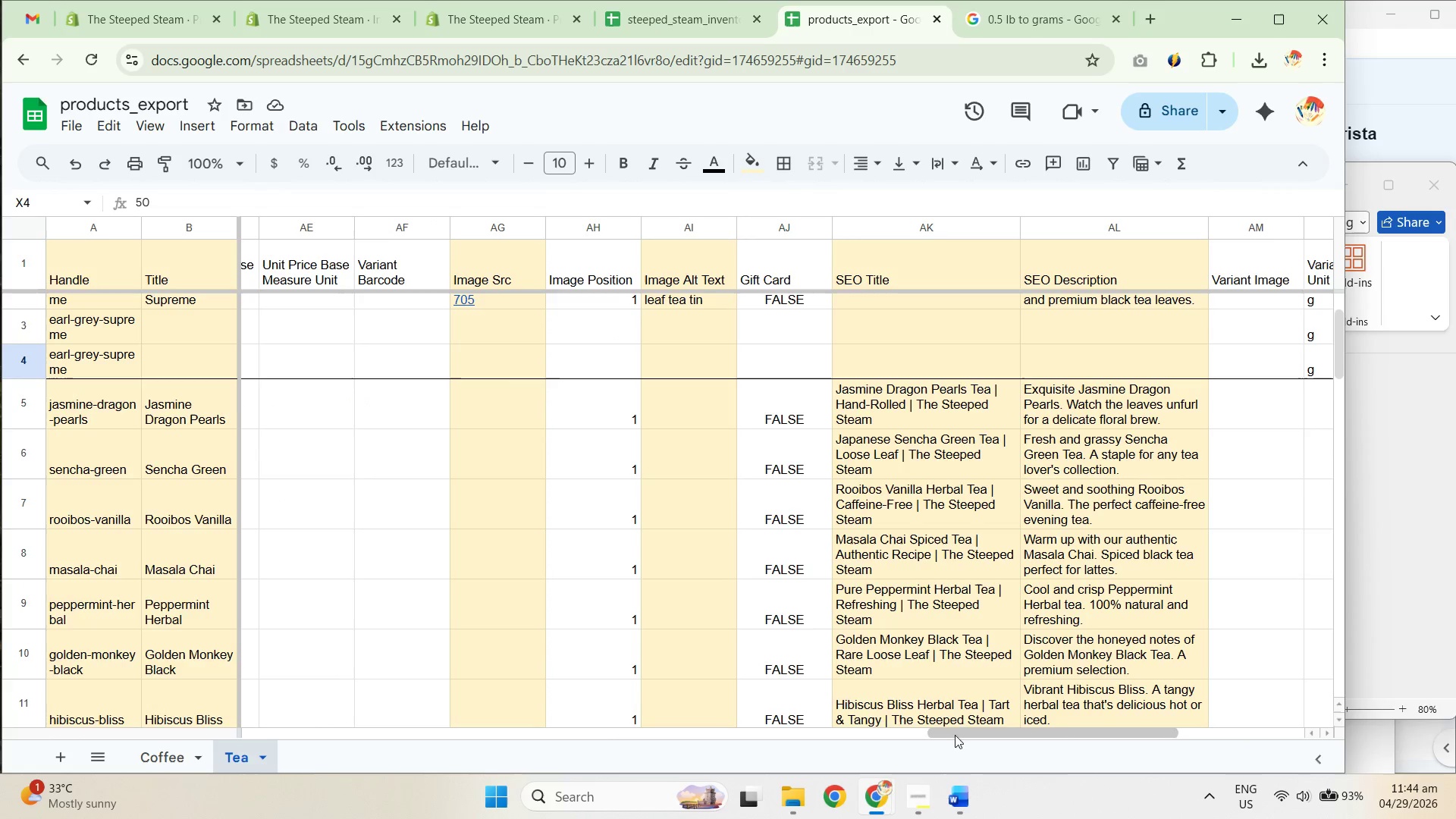 
left_click_drag(start_coordinate=[965, 734], to_coordinate=[992, 703])
 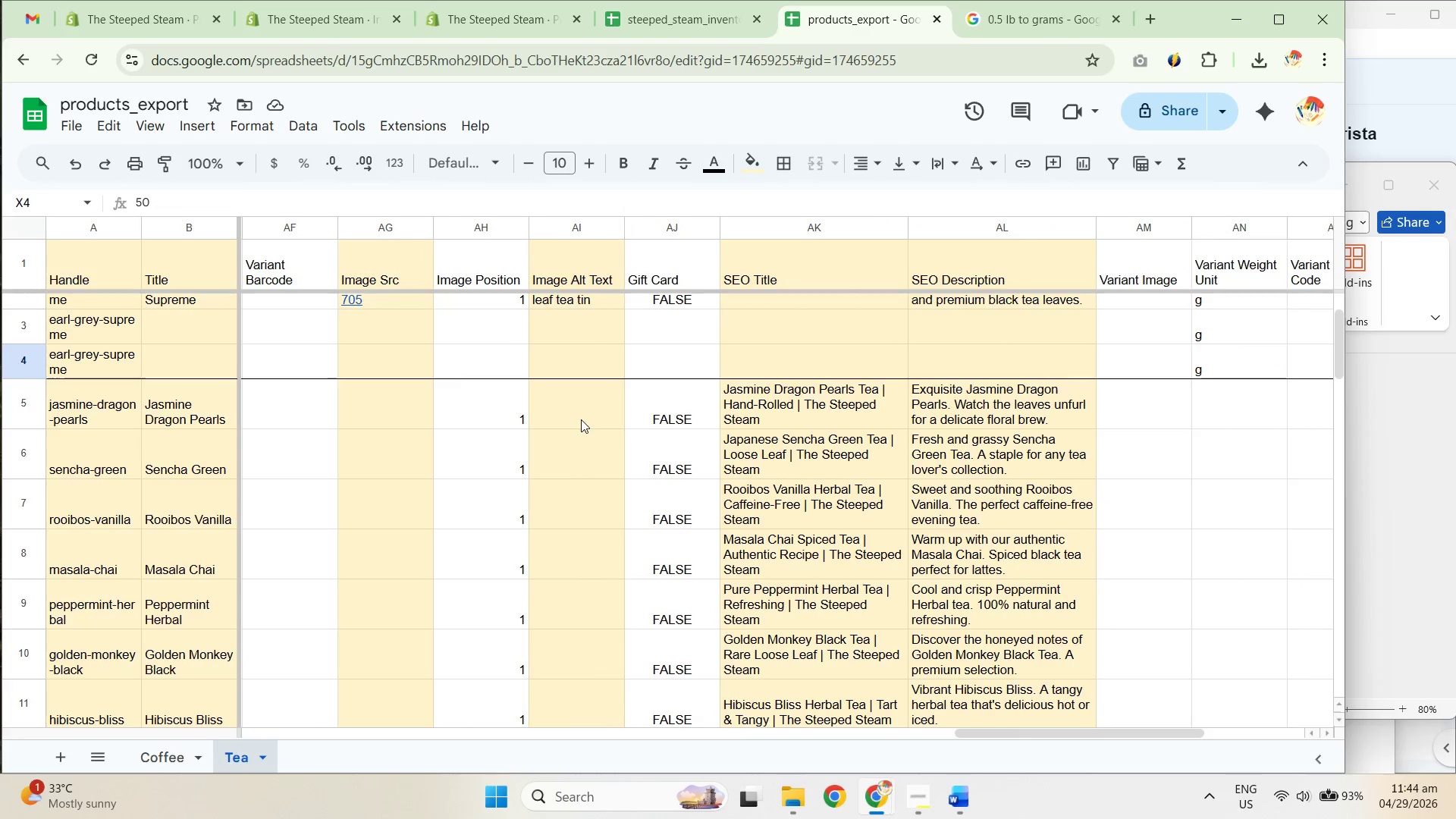 
key(Control+Shift+V)
 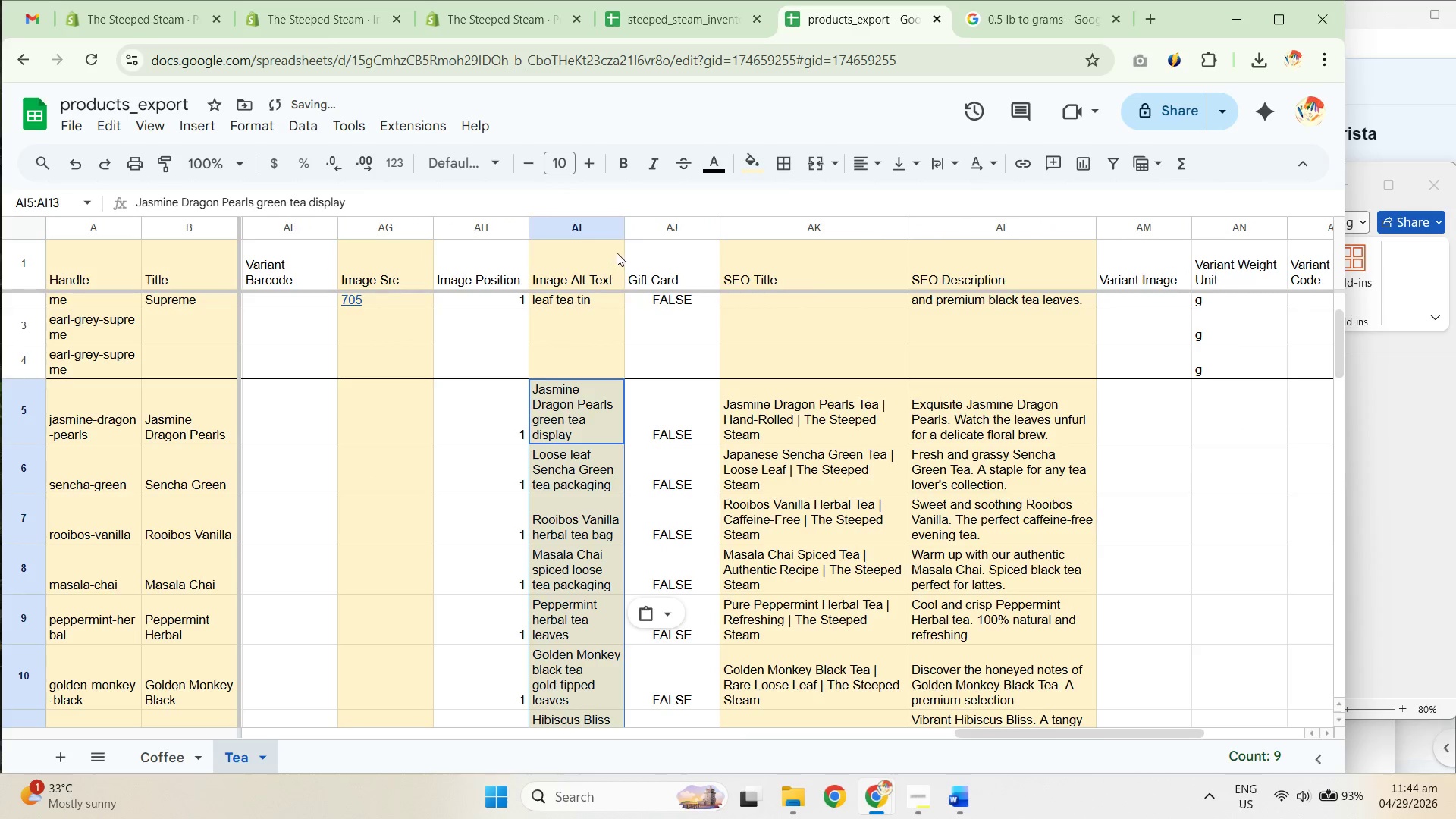 
left_click_drag(start_coordinate=[623, 231], to_coordinate=[675, 236])
 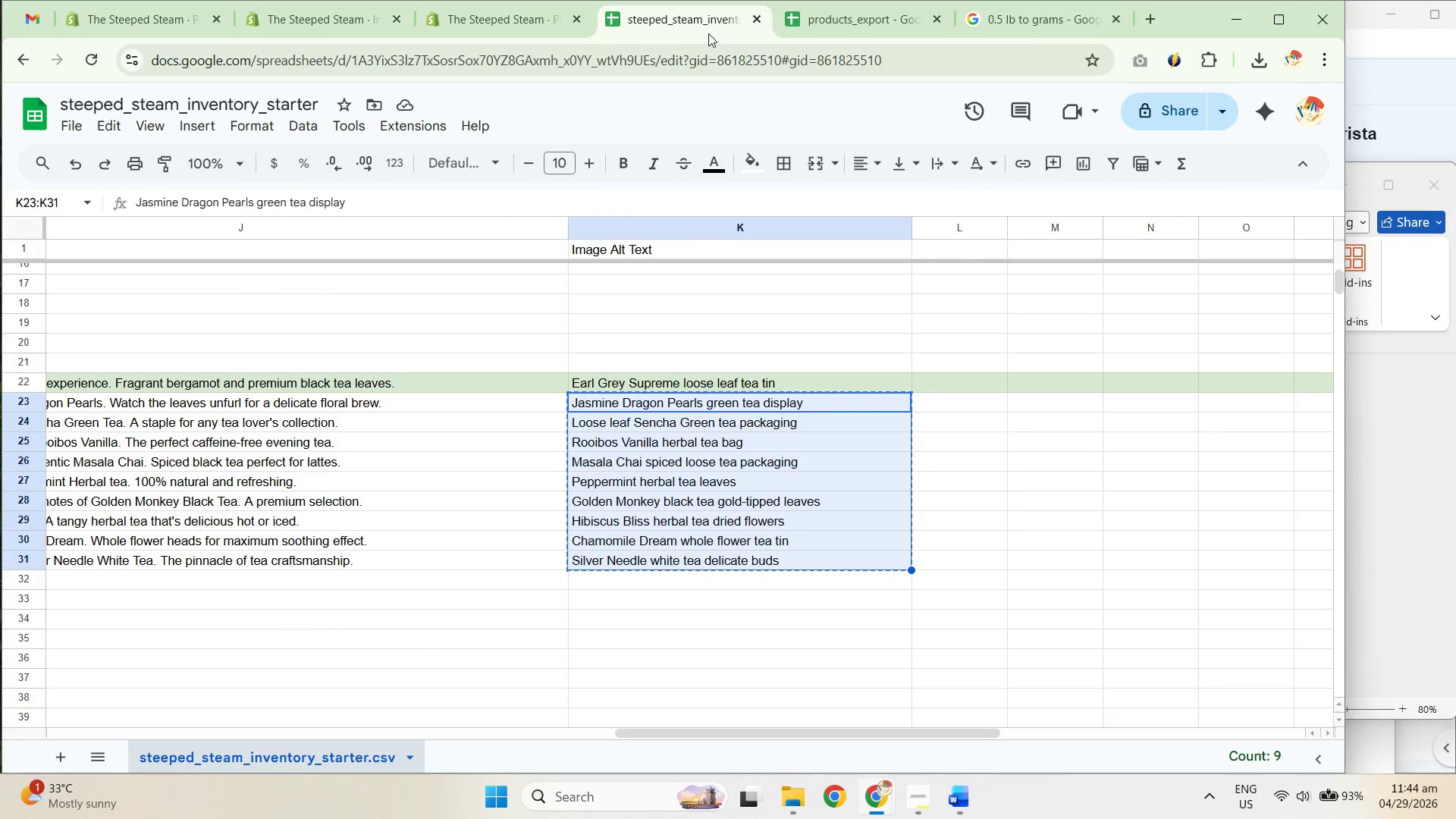 
scroll: coordinate [772, 589], scroll_direction: up, amount: 5.0
 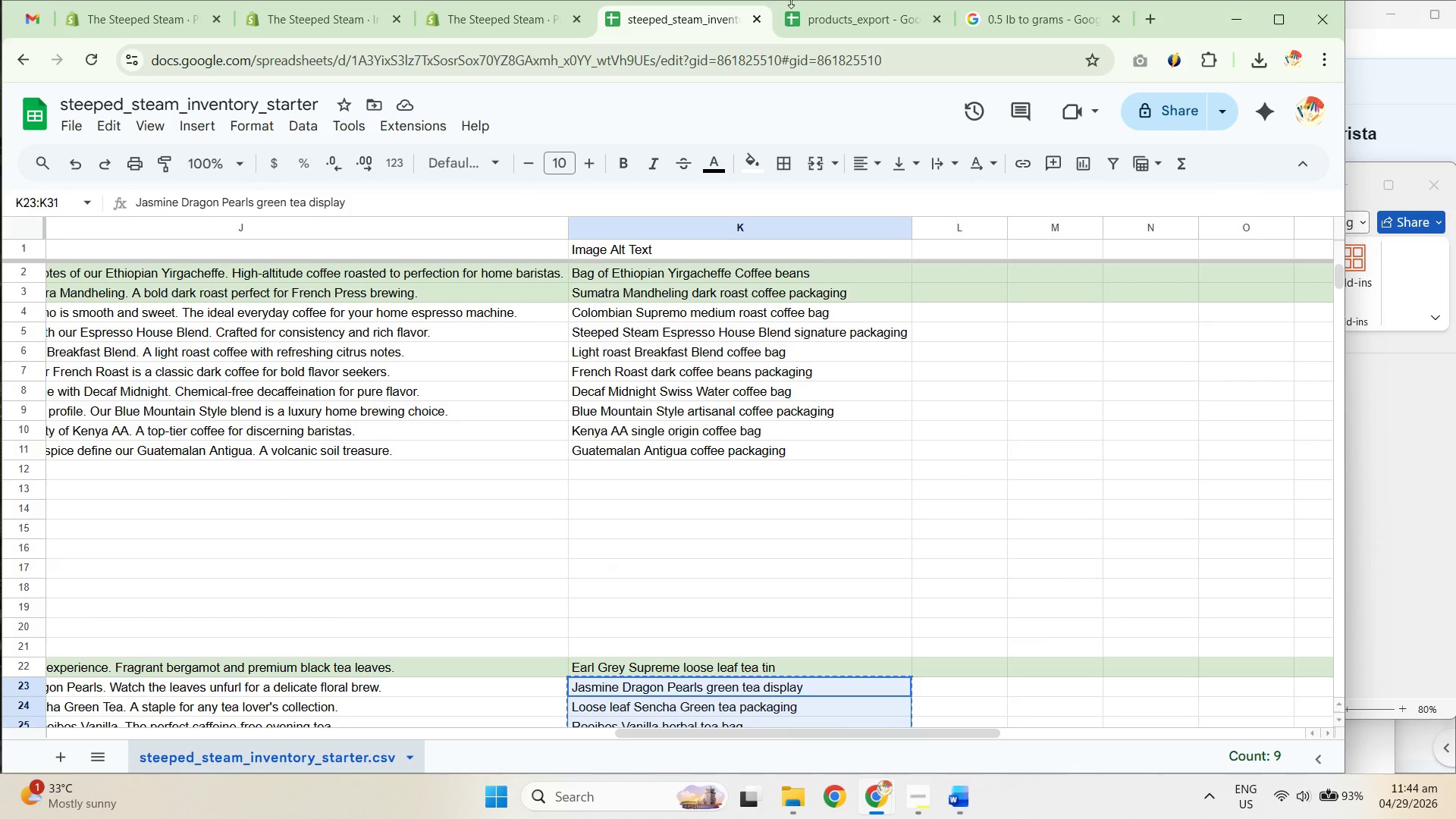 
left_click([840, 21])
 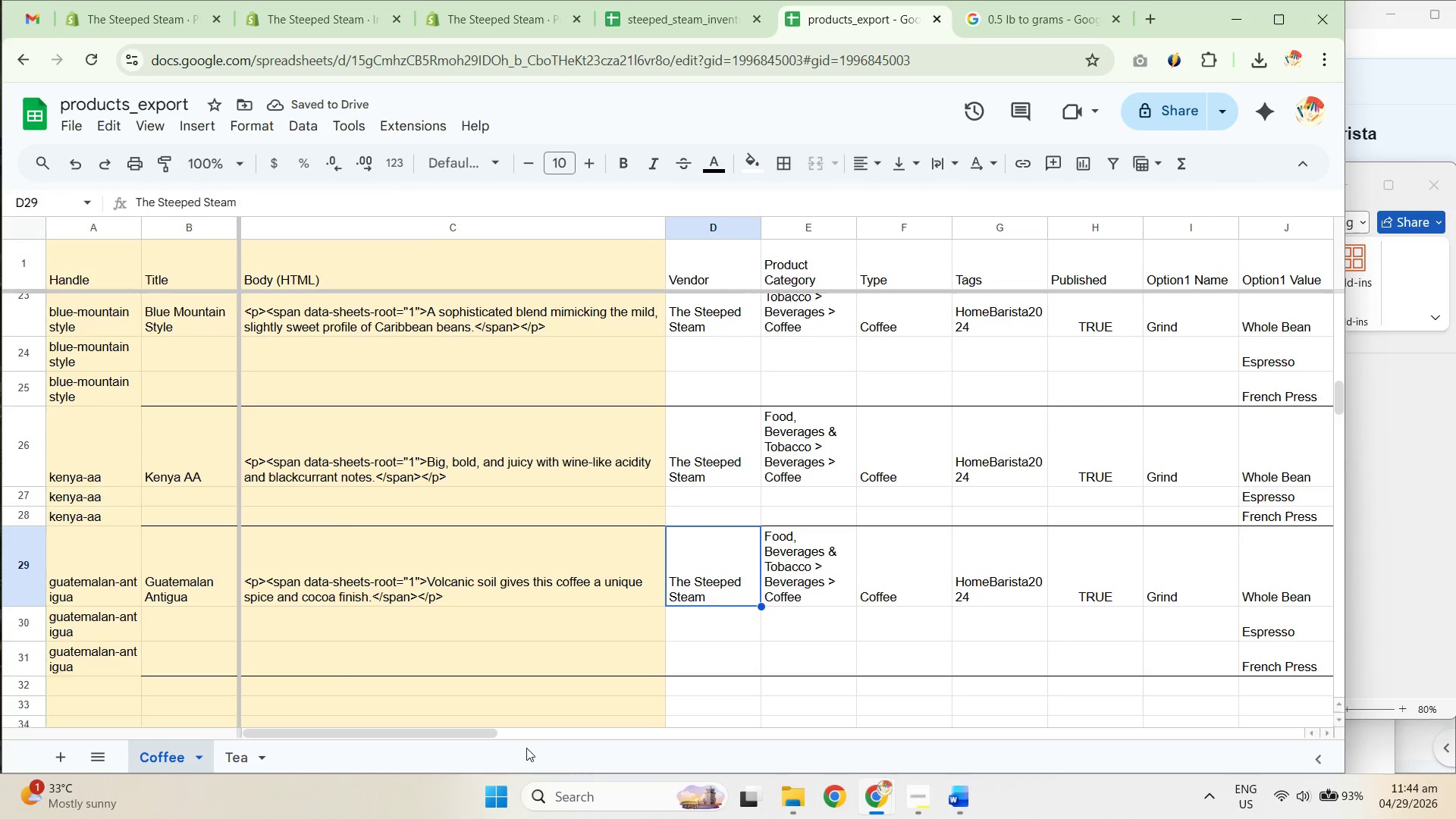 
left_click_drag(start_coordinate=[442, 736], to_coordinate=[1138, 698])
 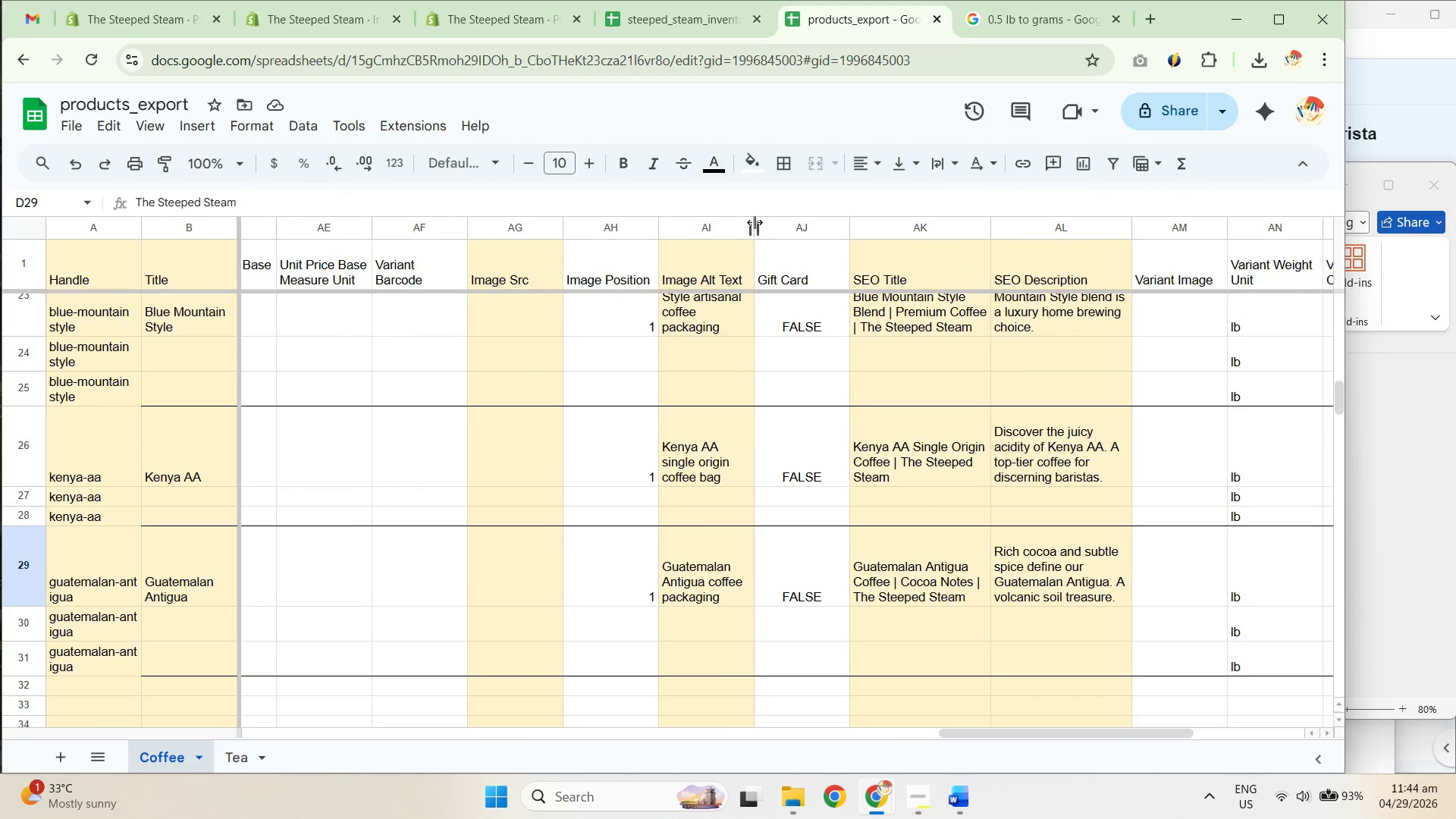 
left_click_drag(start_coordinate=[755, 221], to_coordinate=[801, 228])
 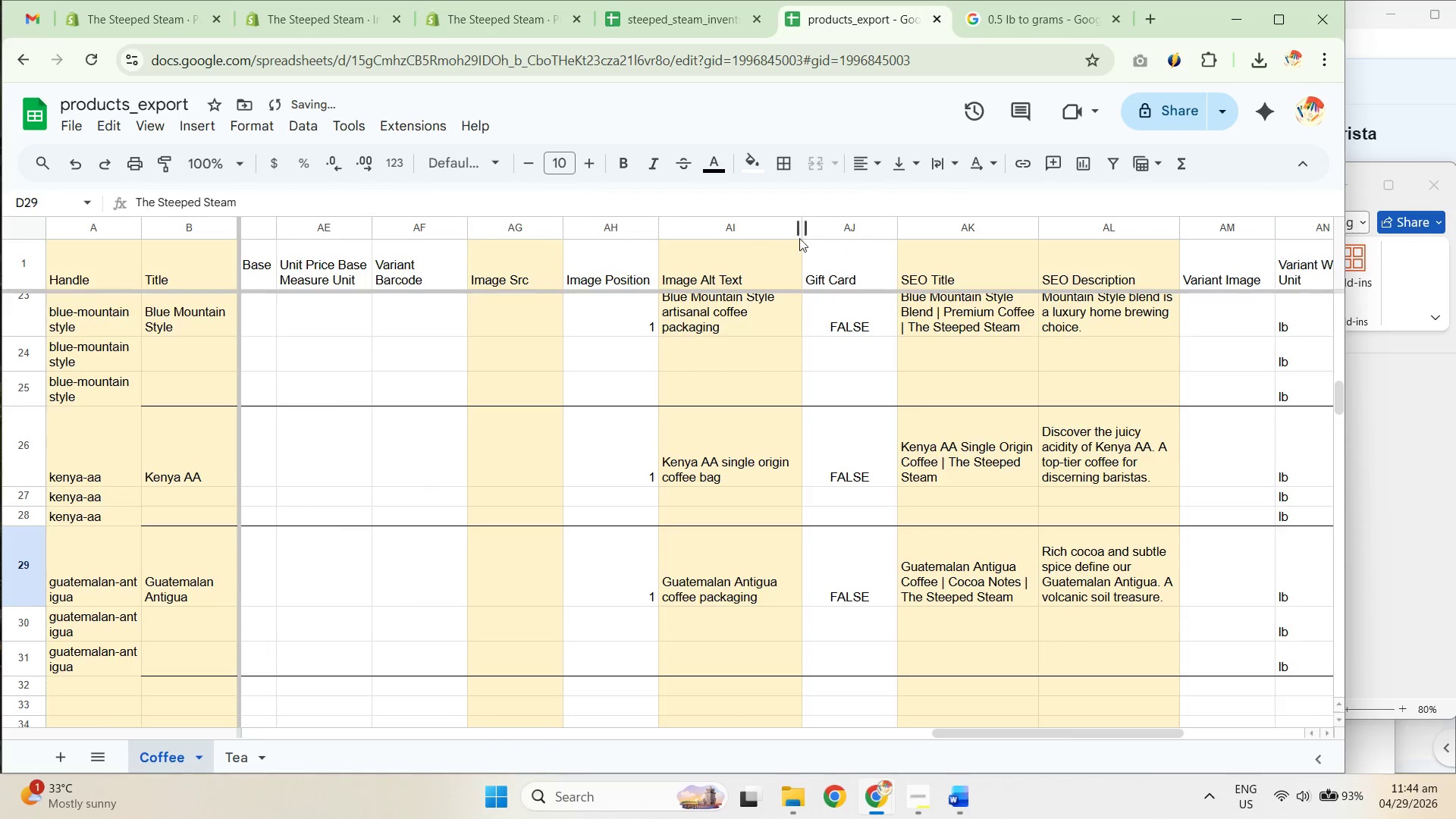 
left_click_drag(start_coordinate=[805, 224], to_coordinate=[848, 224])
 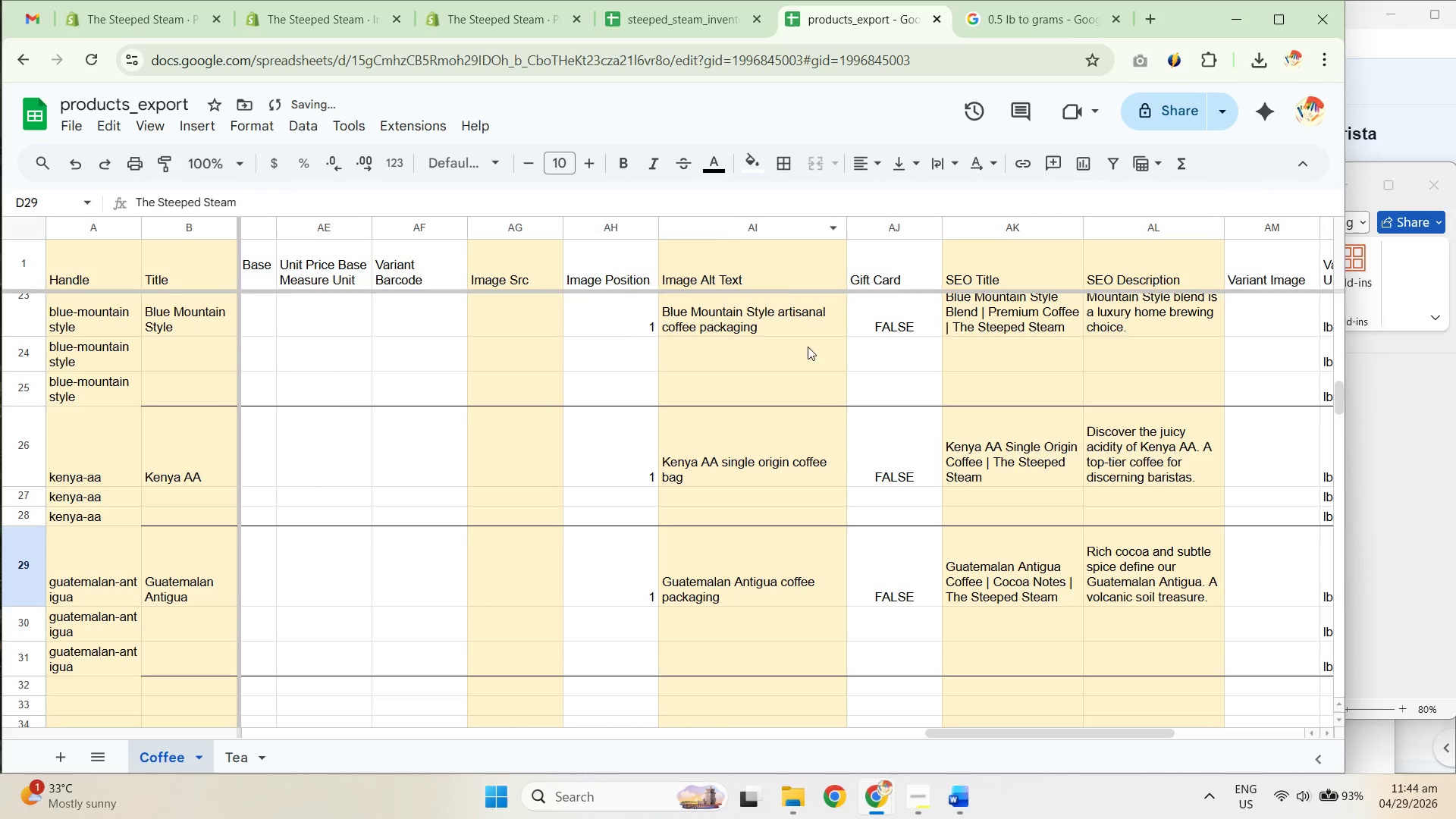 
scroll: coordinate [752, 468], scroll_direction: up, amount: 10.0
 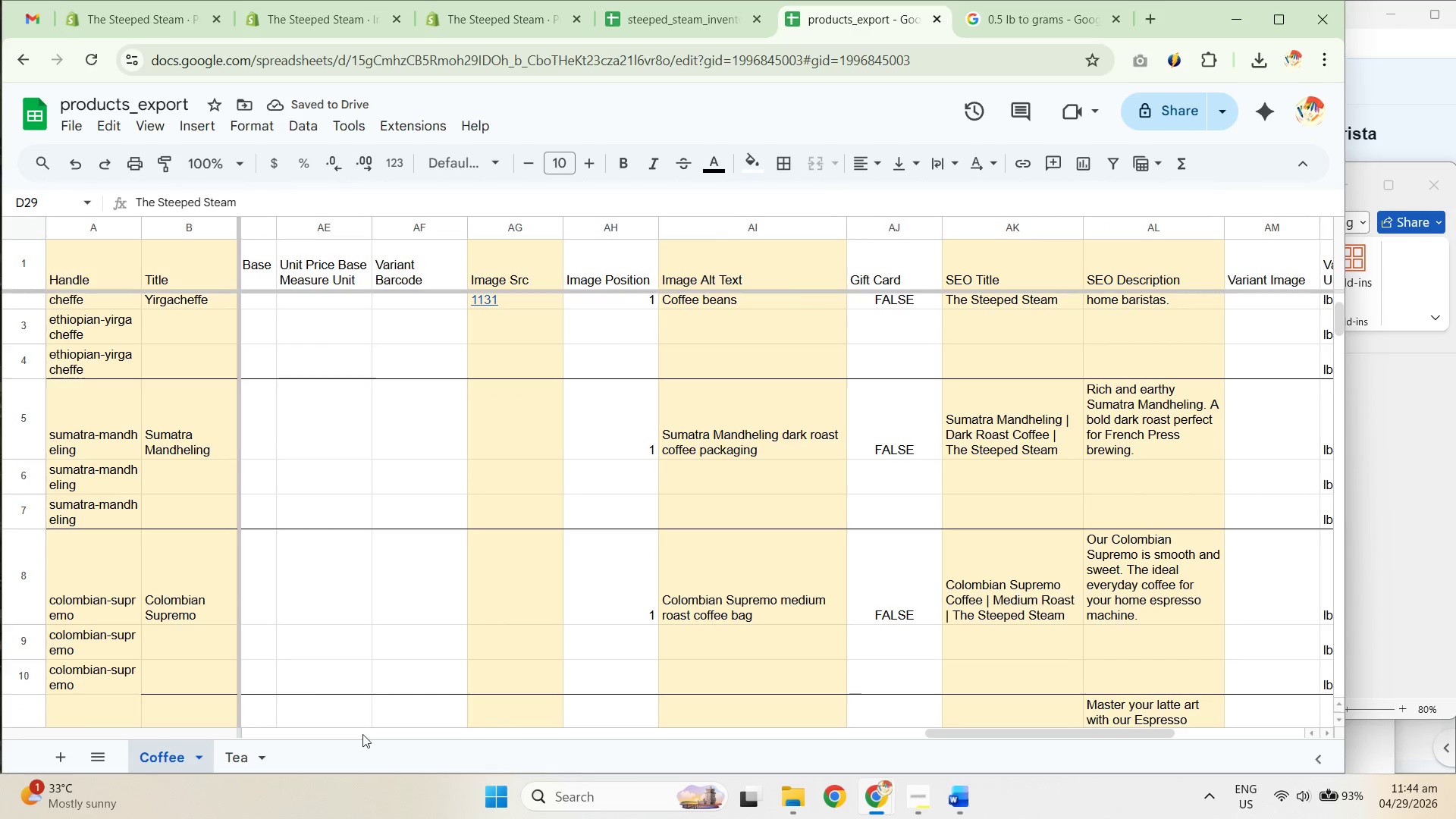 
left_click([229, 750])
 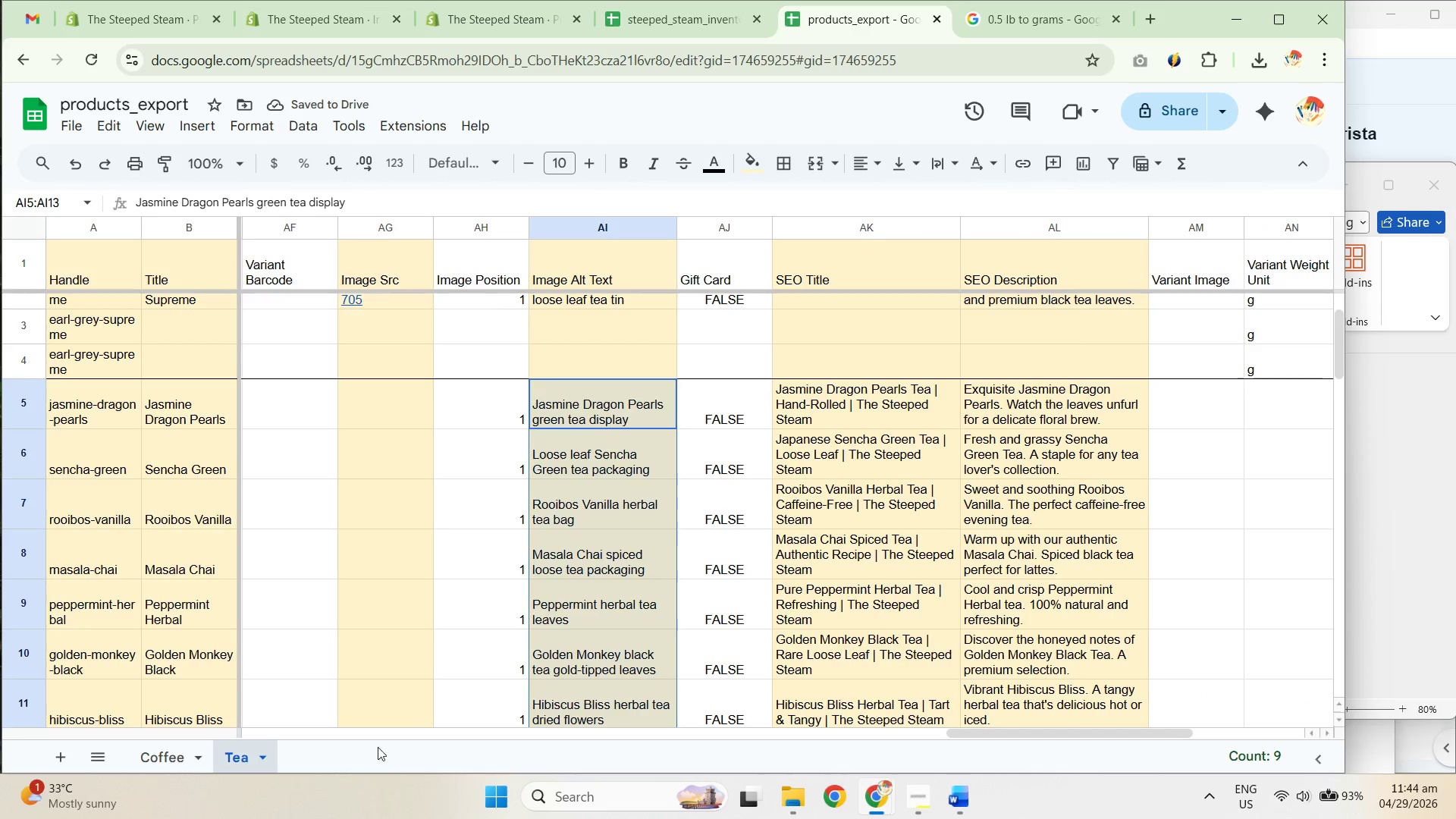 
scroll: coordinate [549, 588], scroll_direction: up, amount: 2.0
 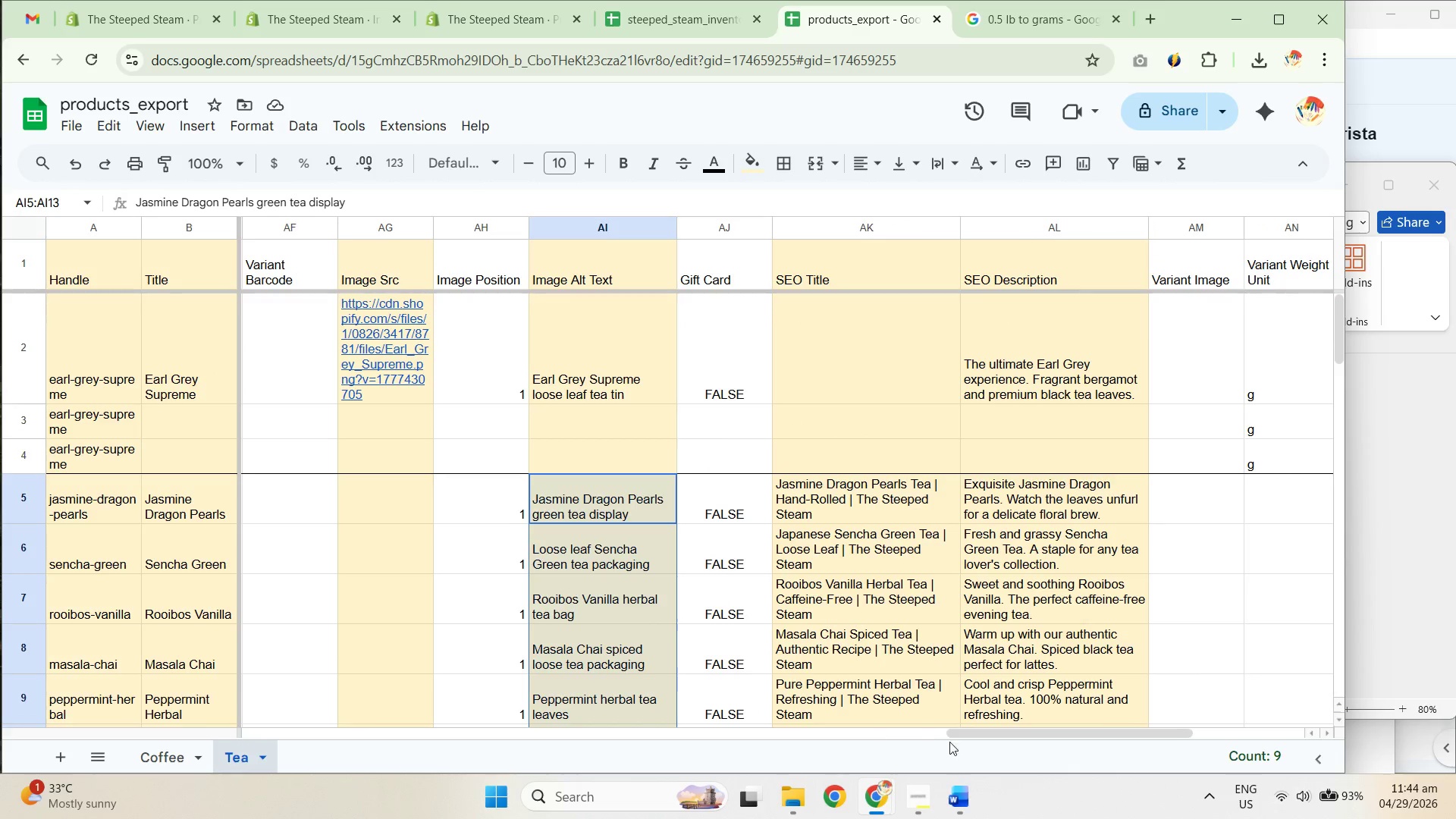 
left_click_drag(start_coordinate=[954, 736], to_coordinate=[202, 736])
 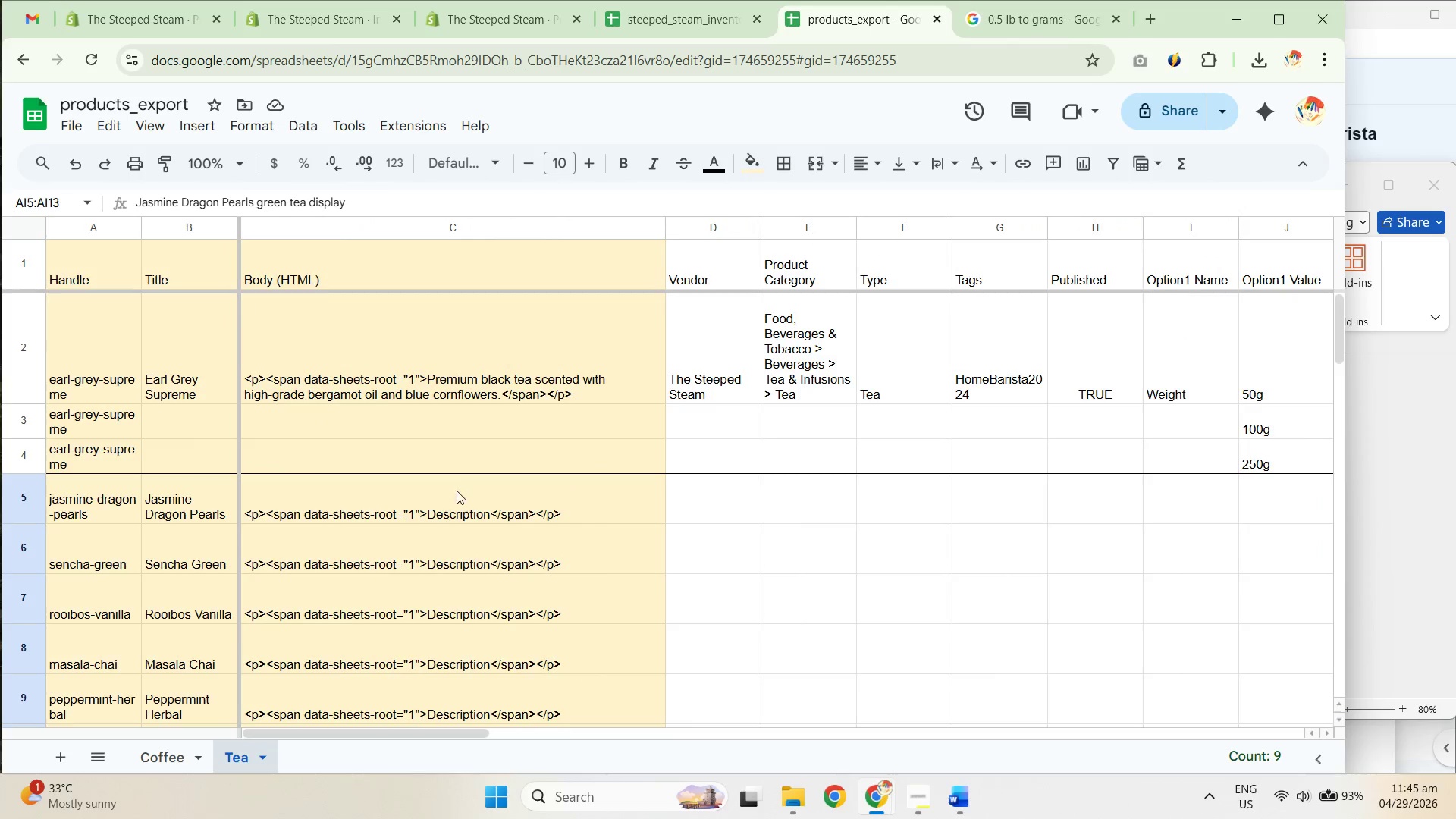 
scroll: coordinate [453, 475], scroll_direction: down, amount: 2.0
 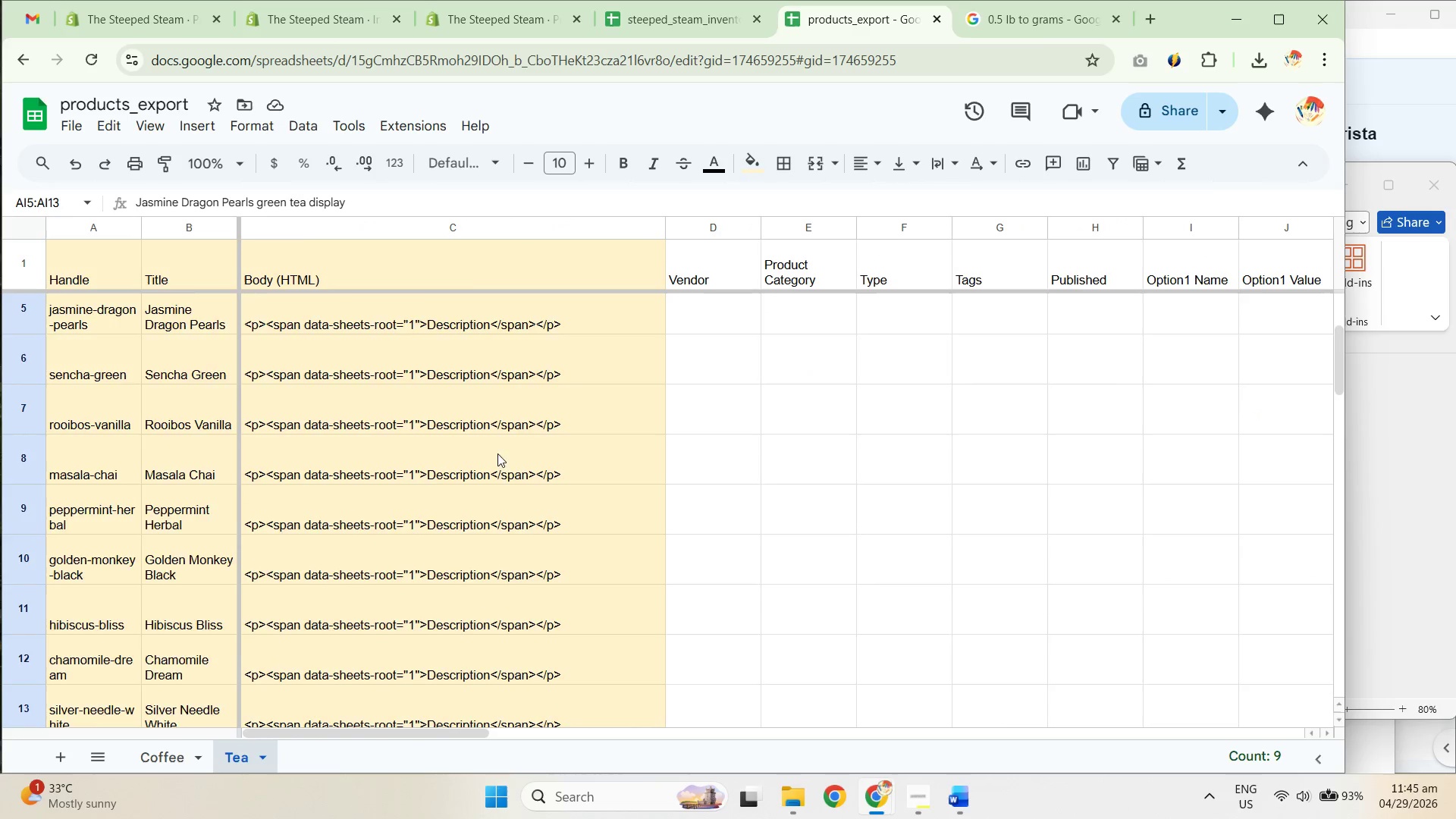 
scroll: coordinate [499, 474], scroll_direction: up, amount: 1.0
 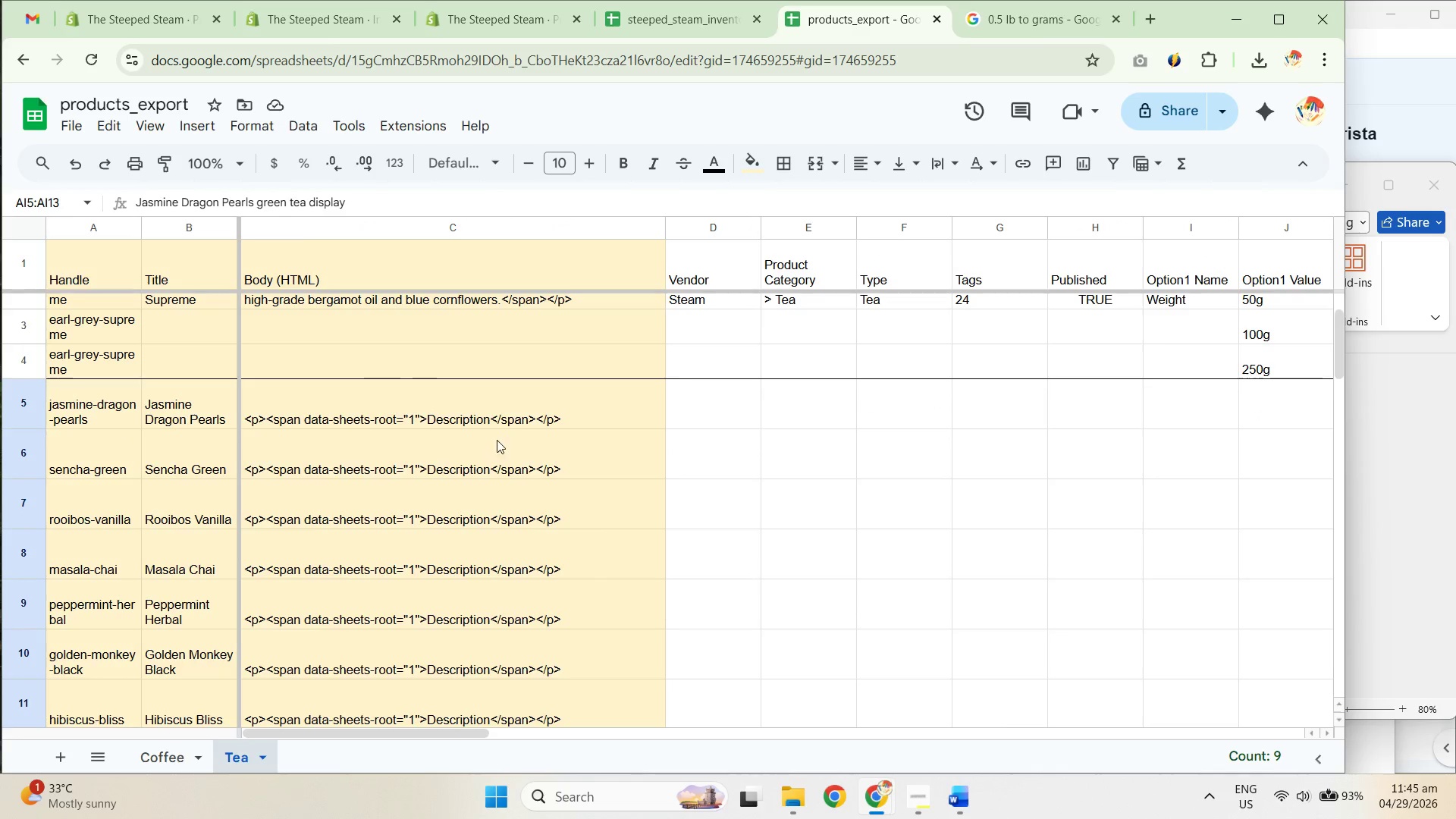 
left_click_drag(start_coordinate=[509, 403], to_coordinate=[499, 469])
 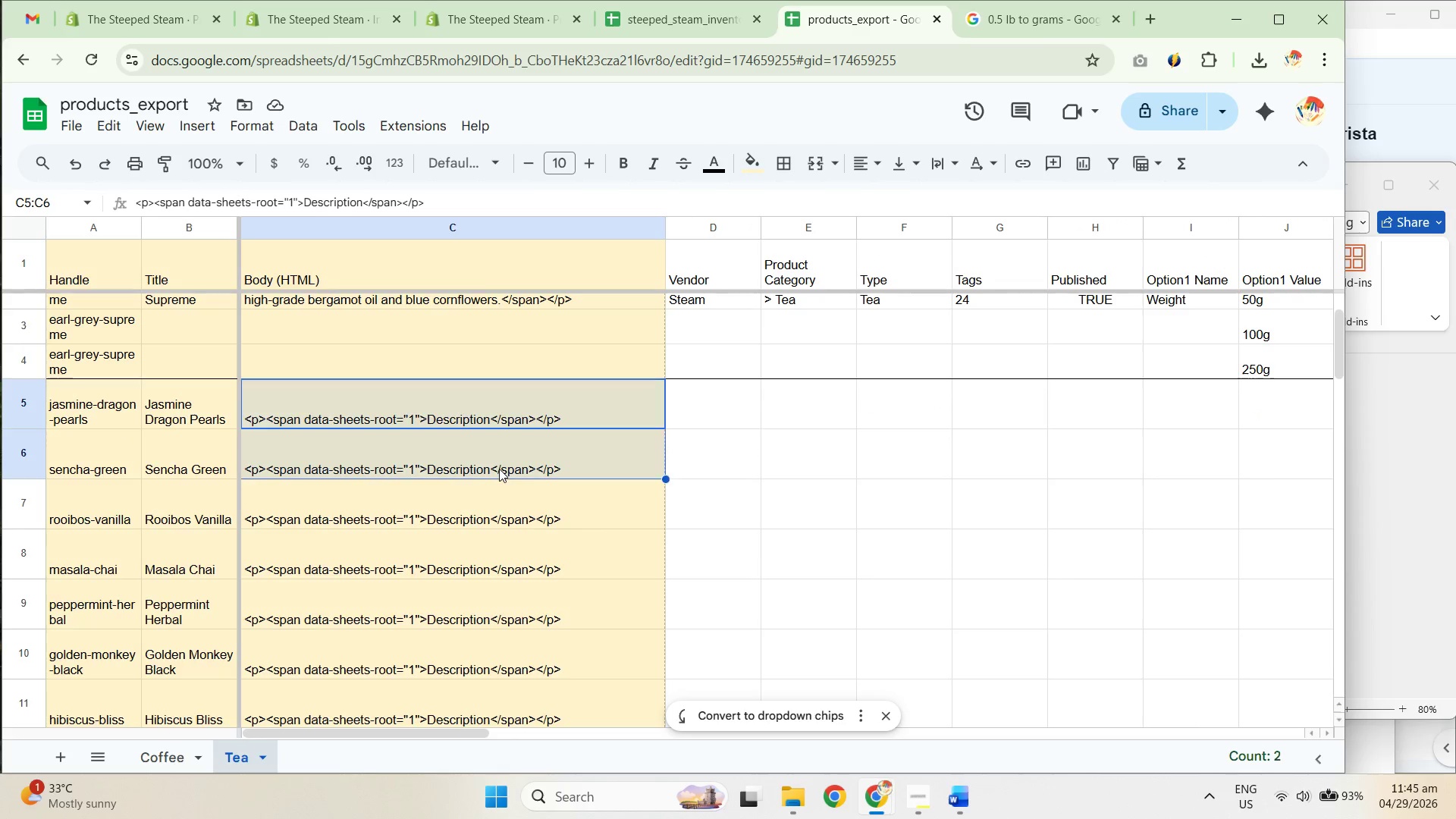 
right_click([499, 469])
 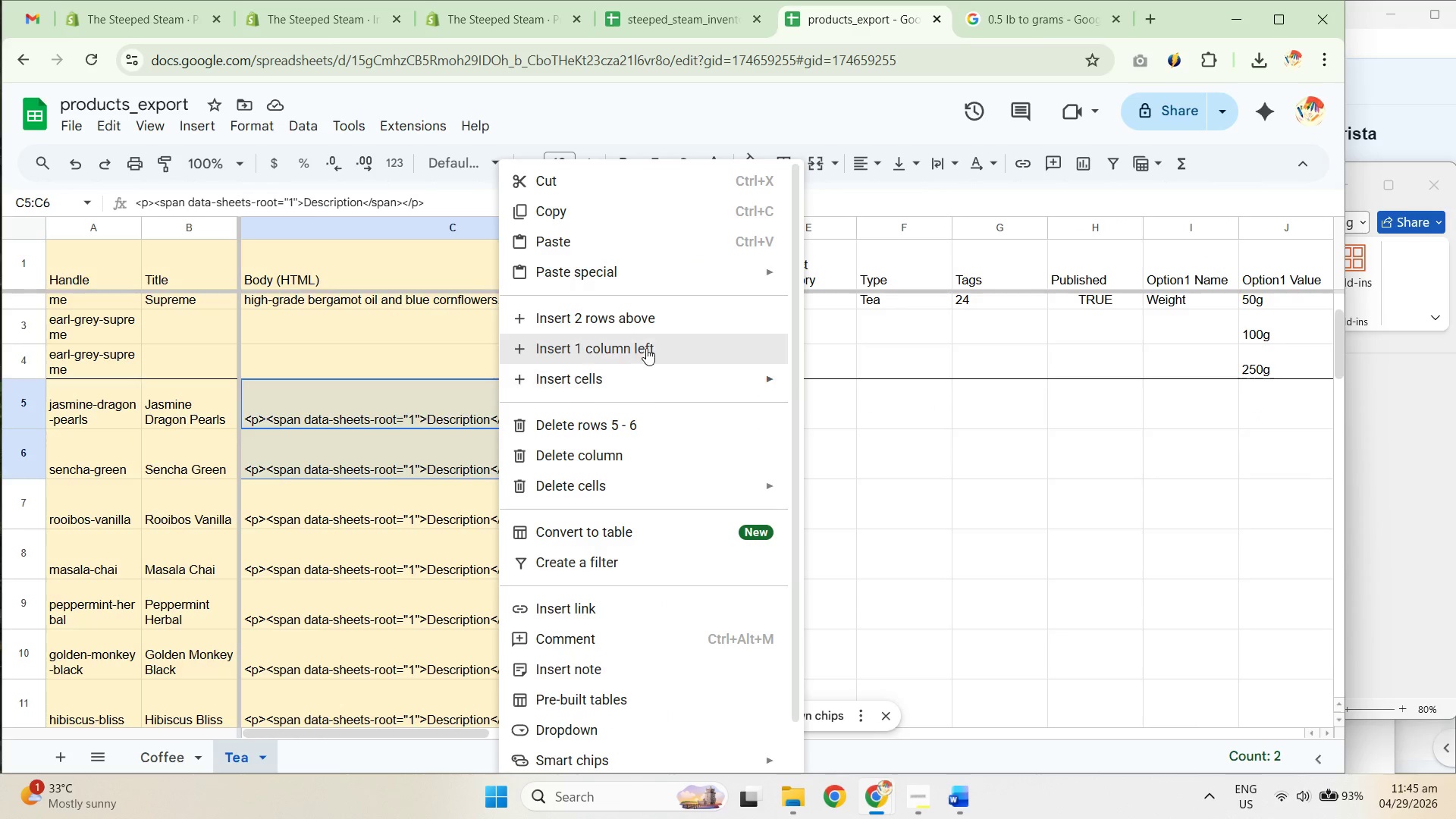 
left_click([649, 320])
 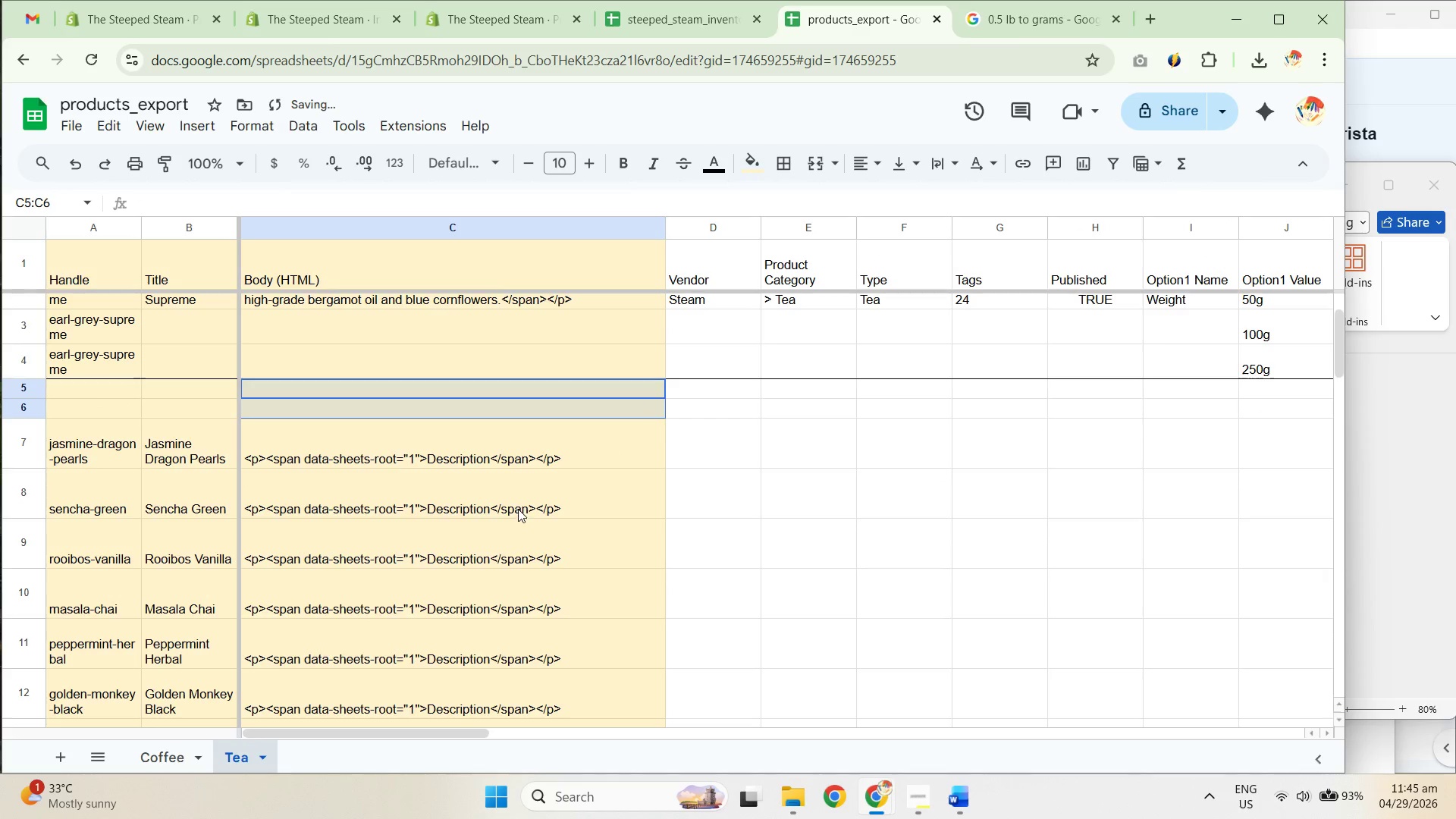 
key(Control+ControlLeft)
 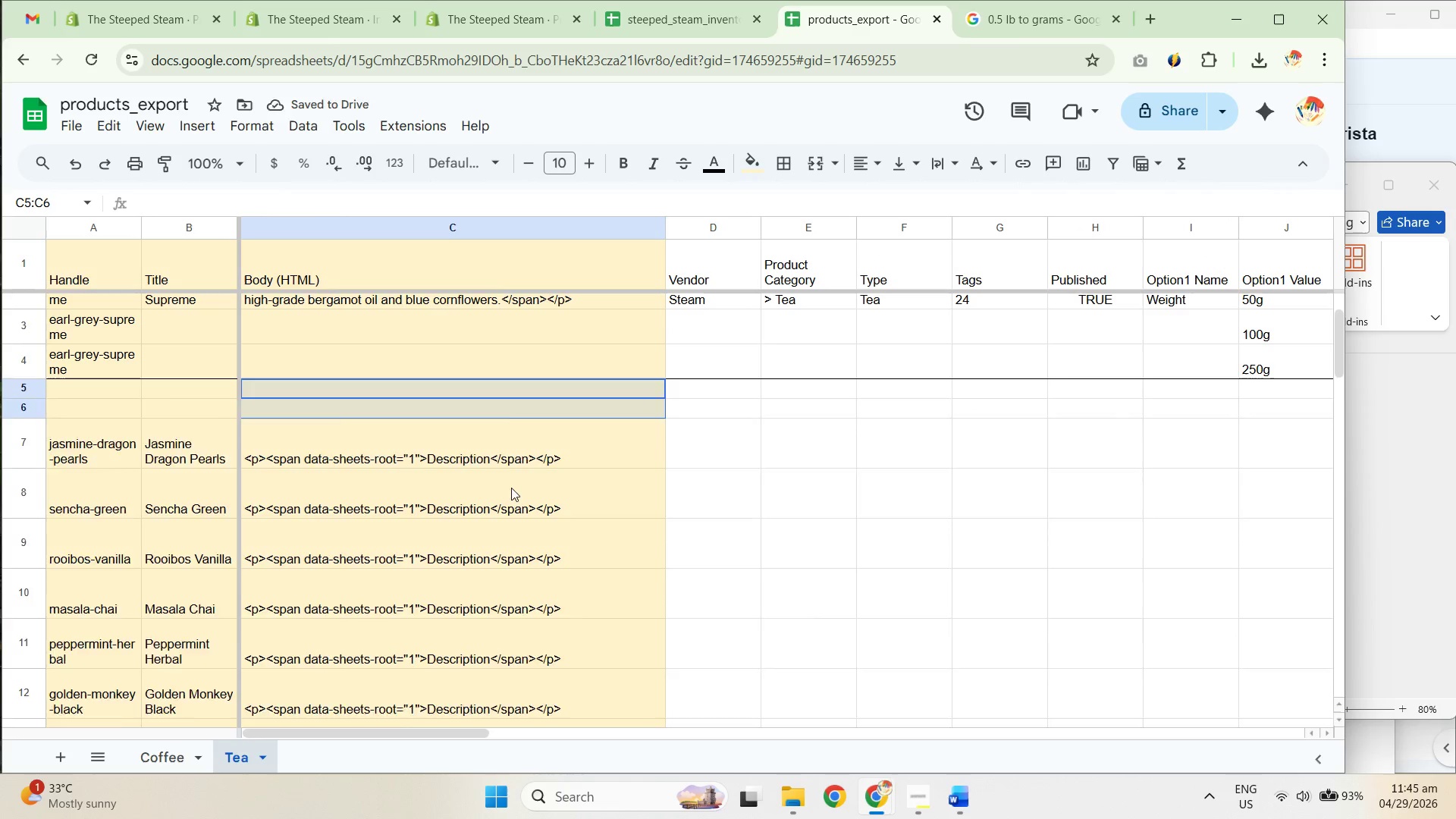 
key(Control+Z)
 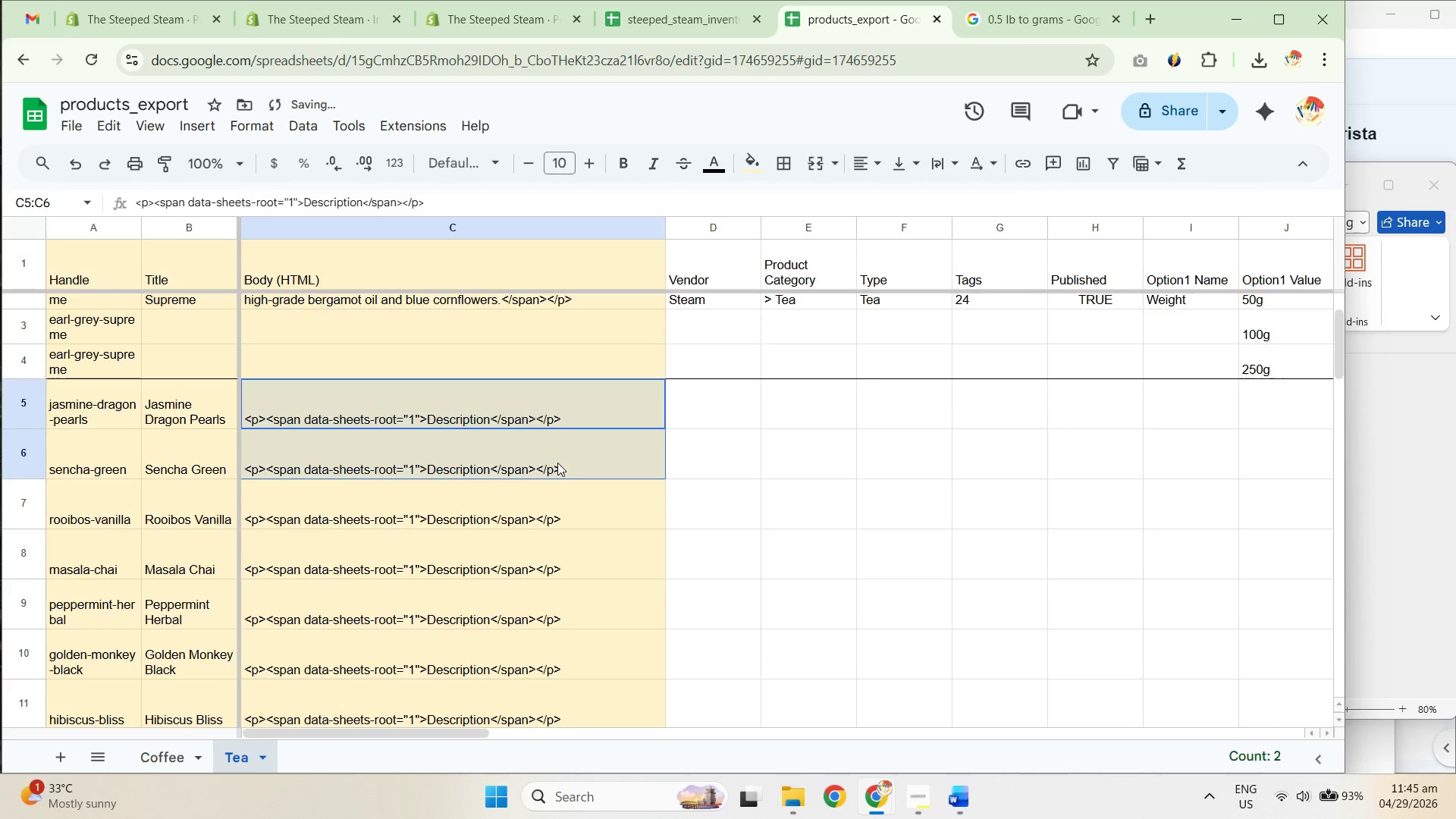 
left_click([581, 514])
 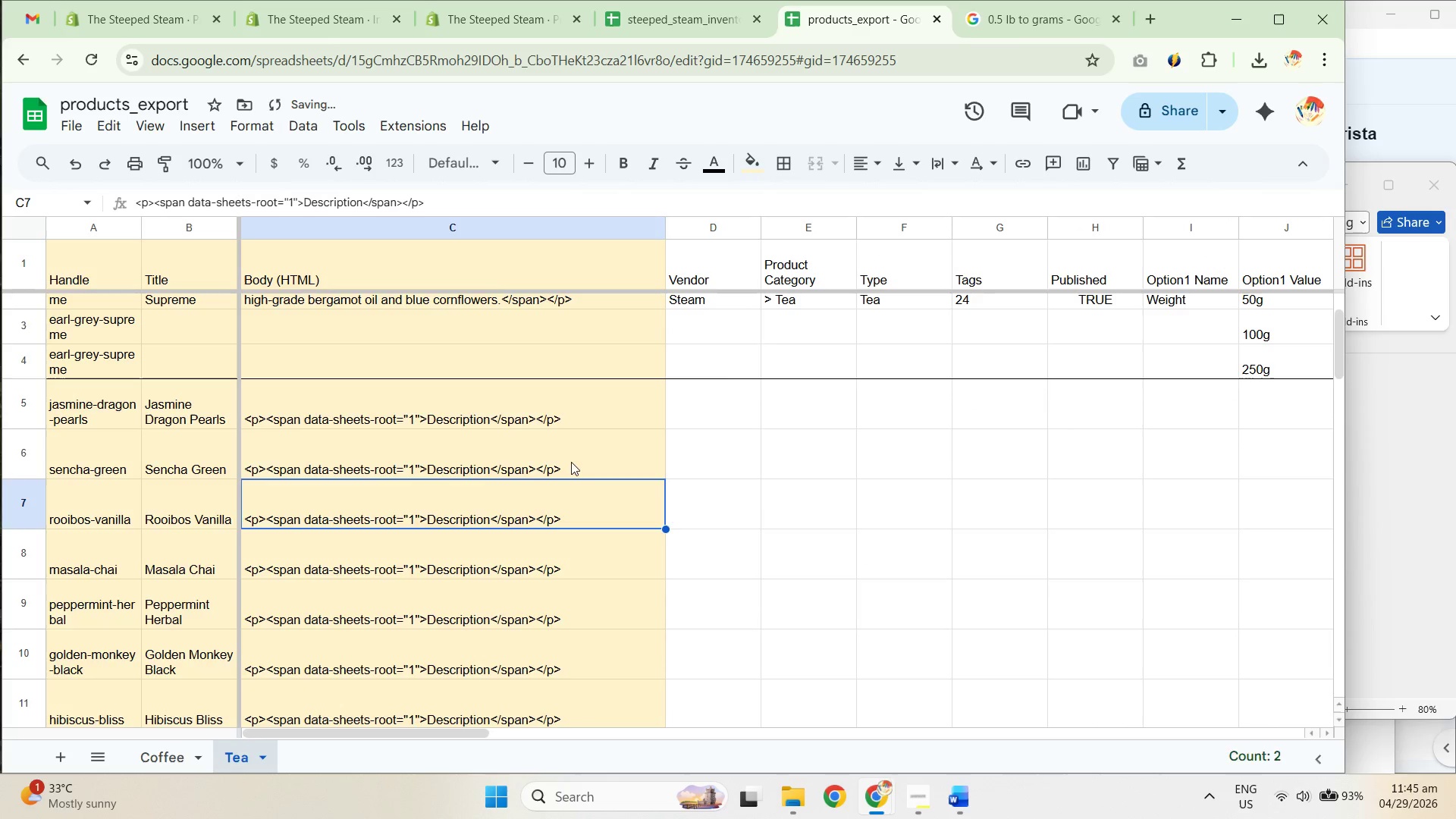 
left_click_drag(start_coordinate=[570, 460], to_coordinate=[569, 517])
 